 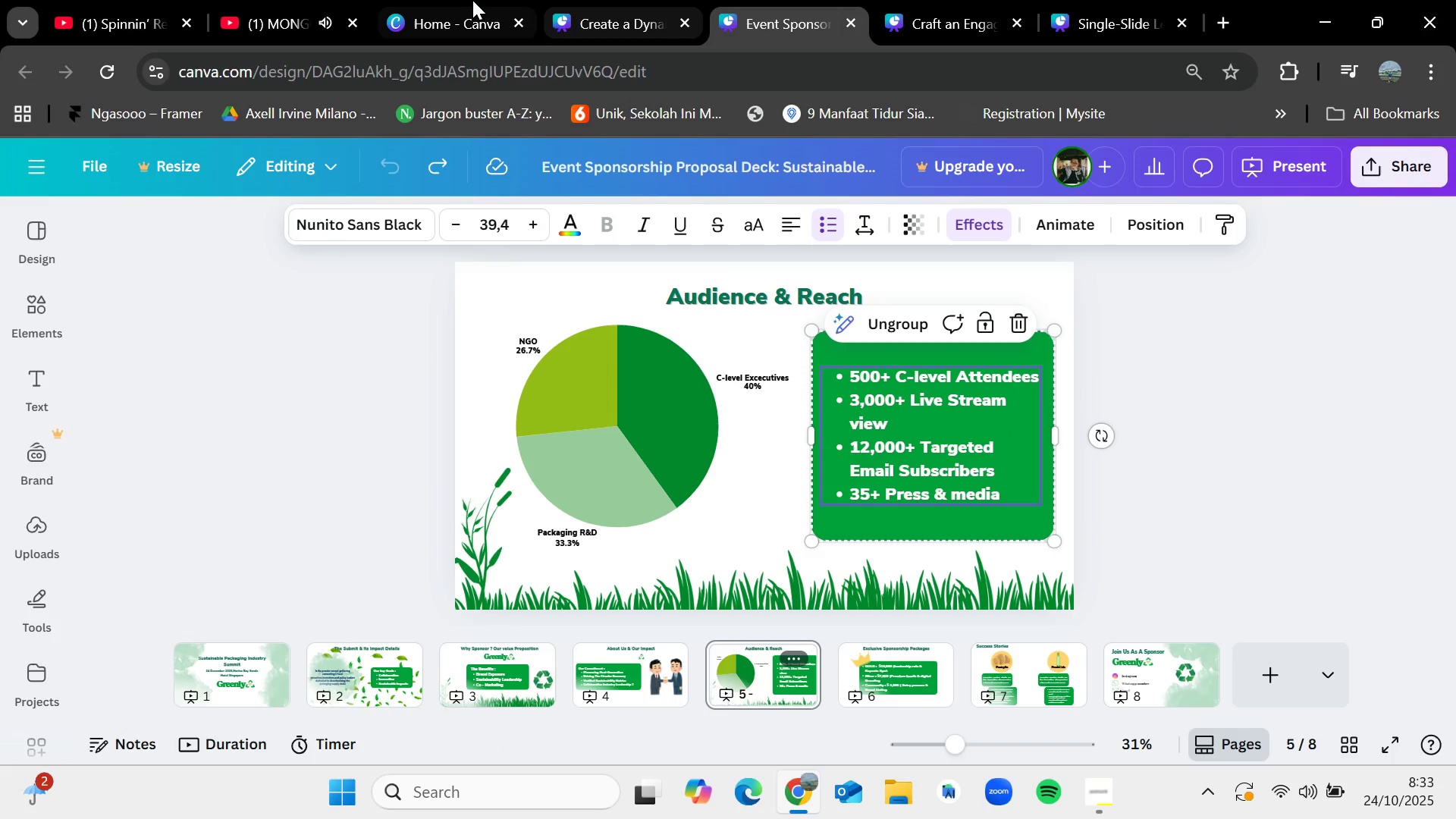 
left_click([447, 0])
 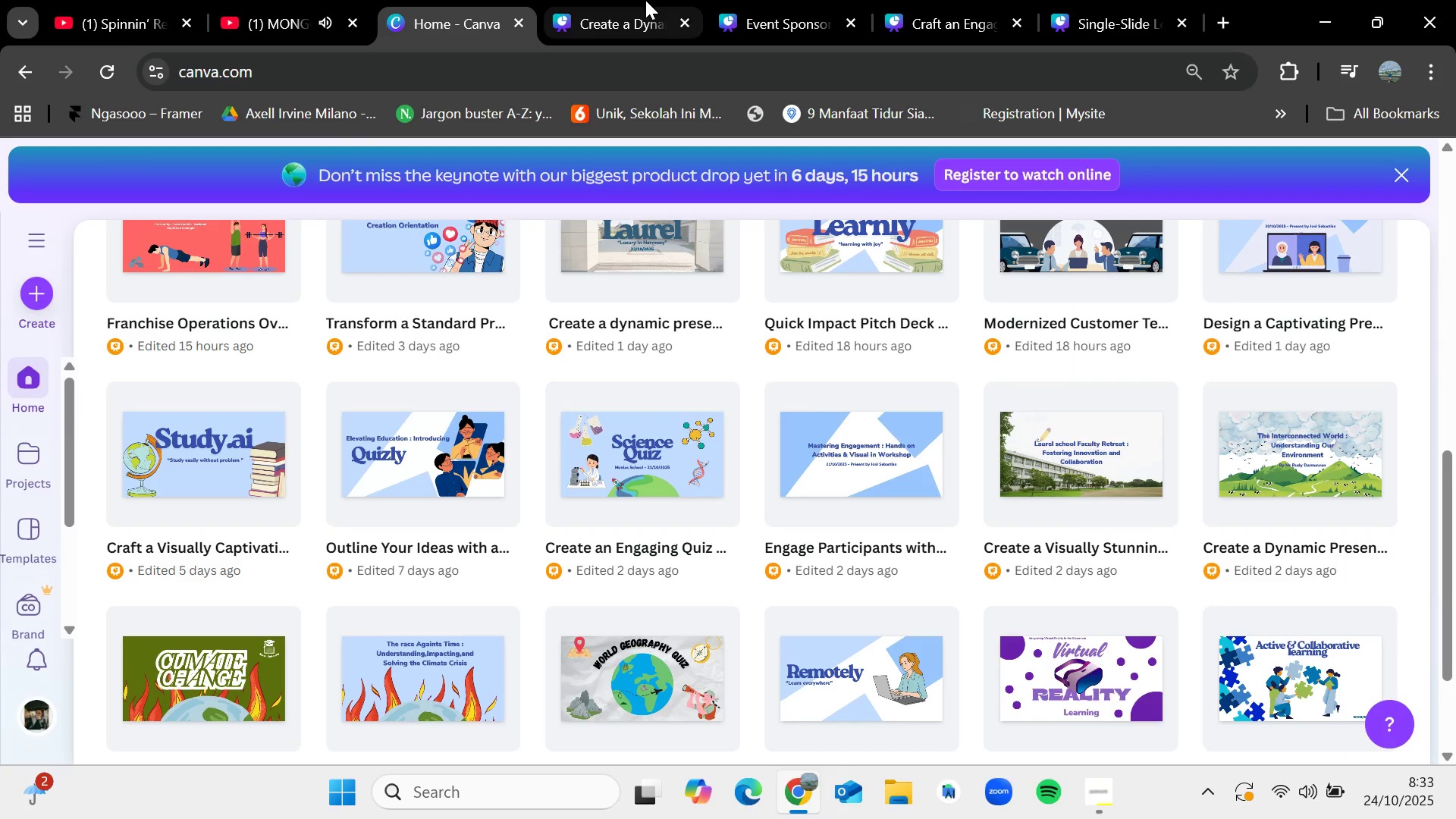 
left_click([645, 0])
 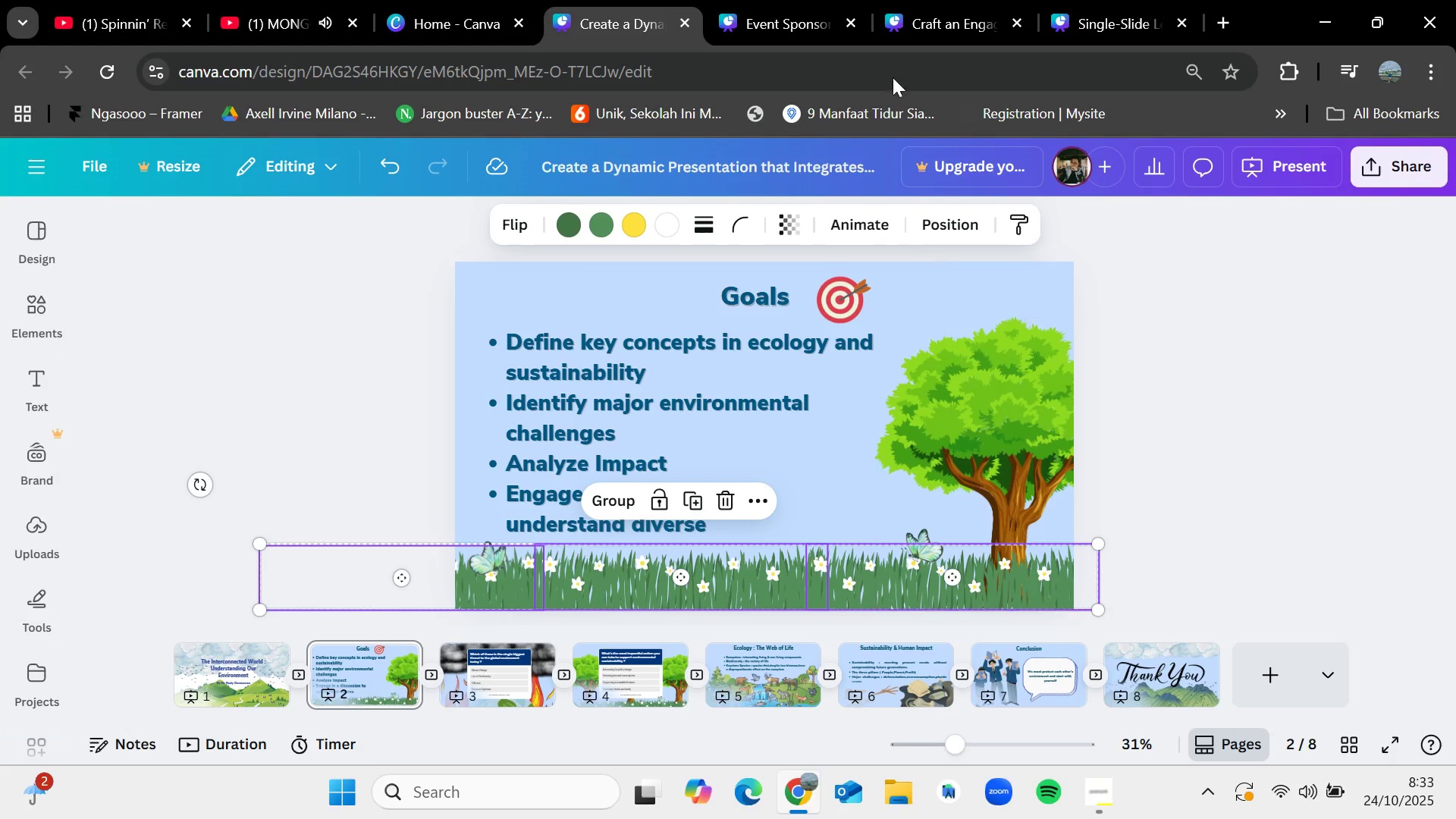 
left_click([792, 0])
 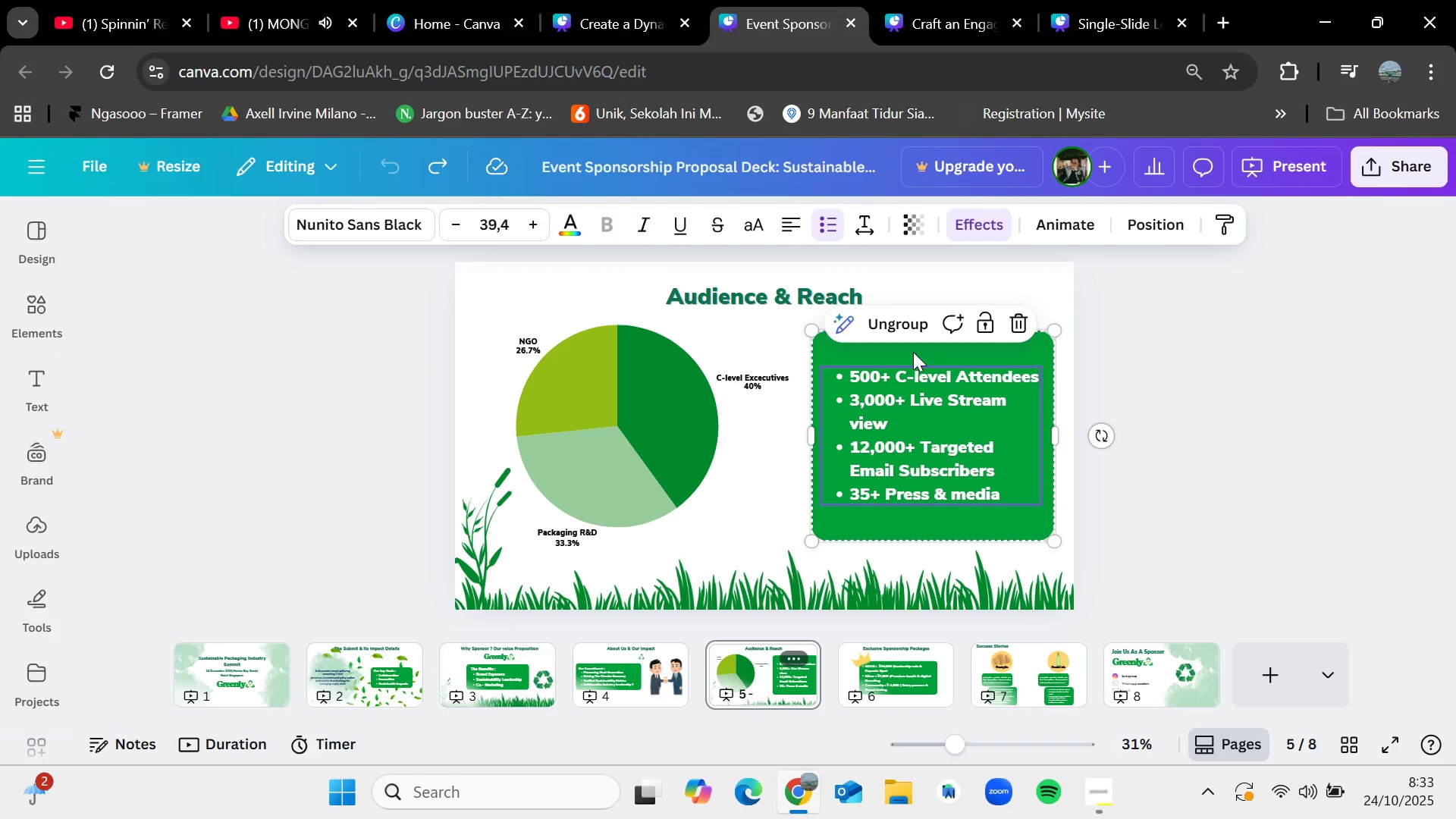 
mouse_move([1041, 11])
 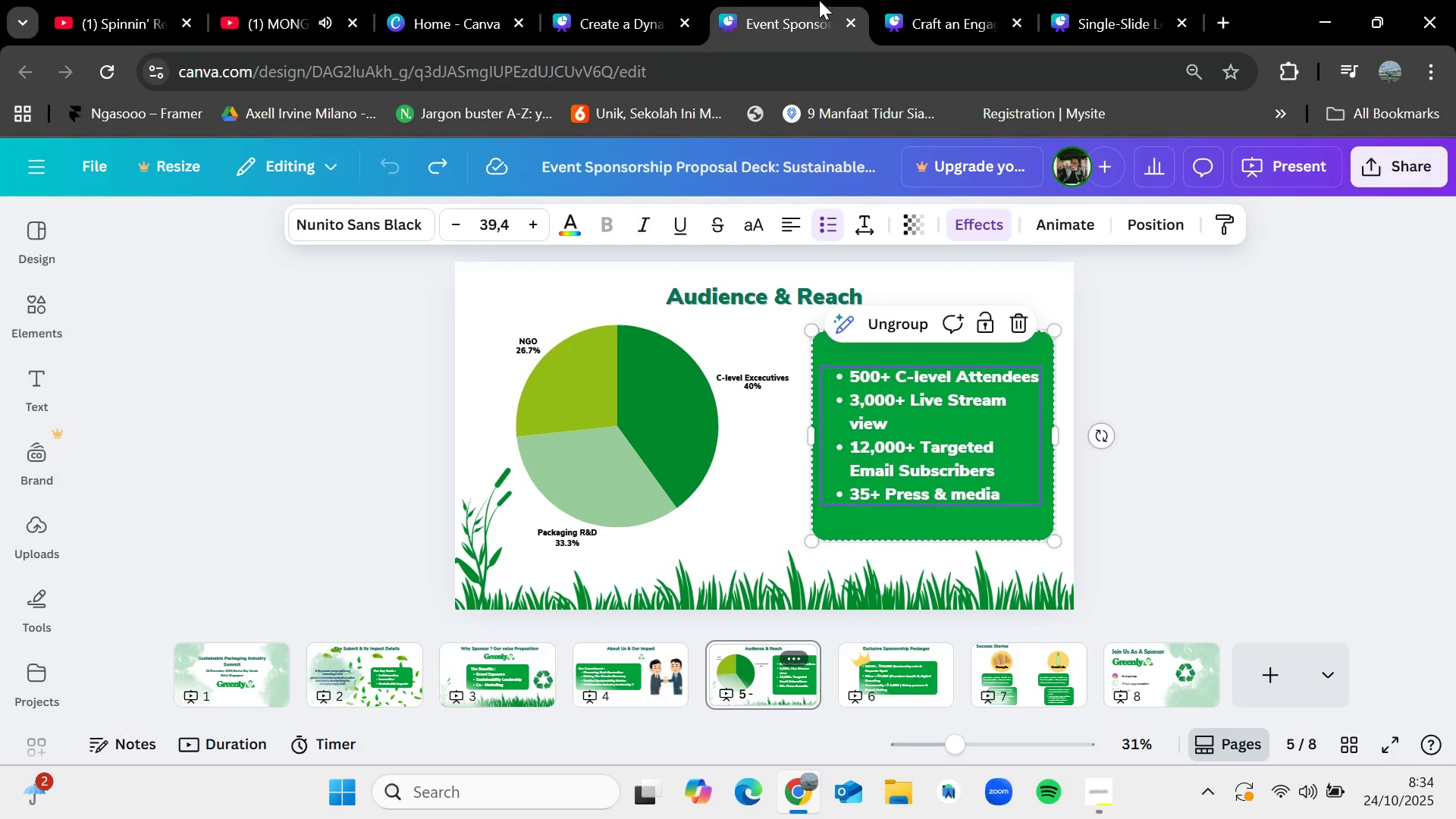 
left_click([964, 0])
 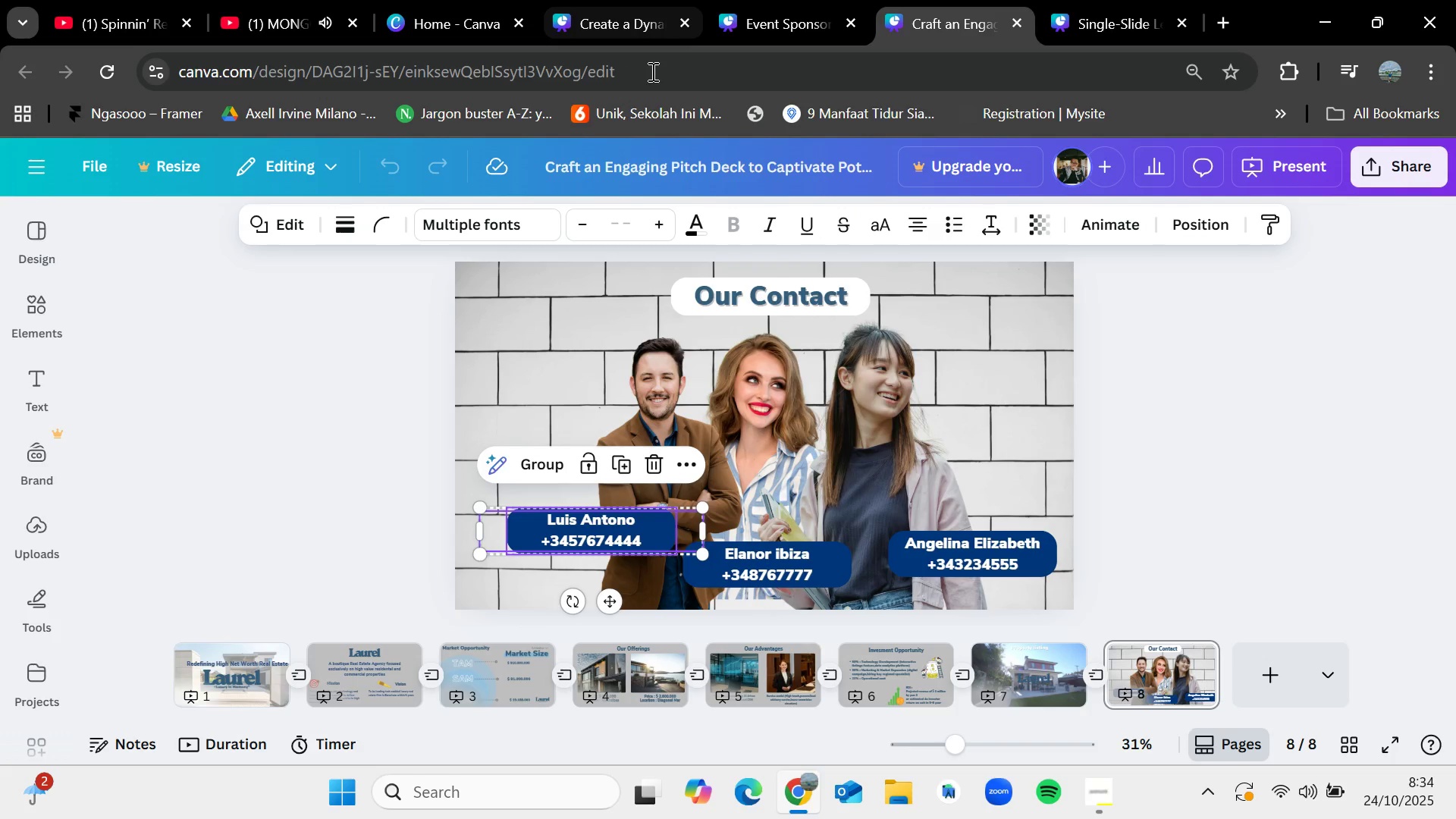 
left_click([495, 0])
 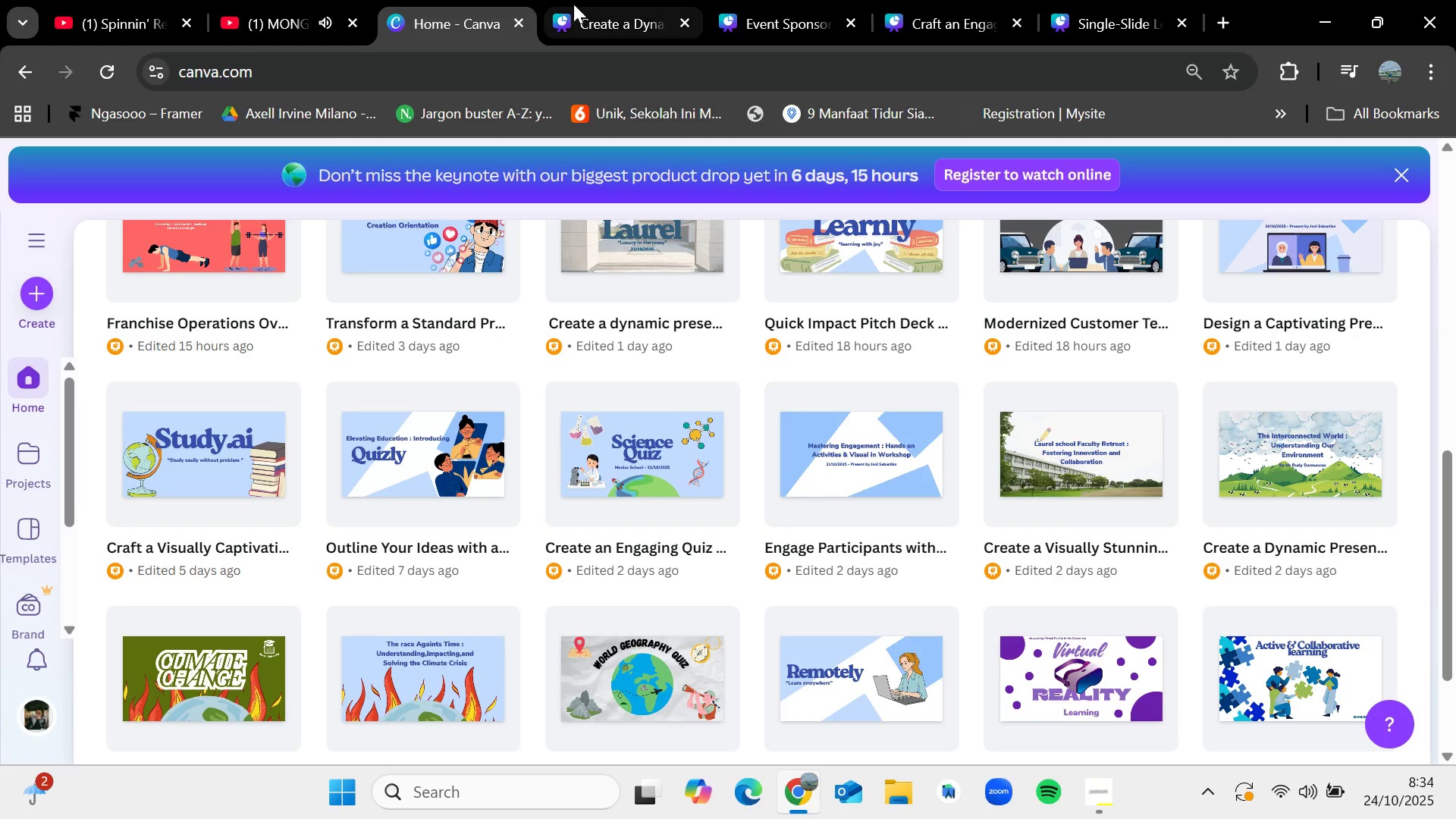 
left_click([605, 2])
 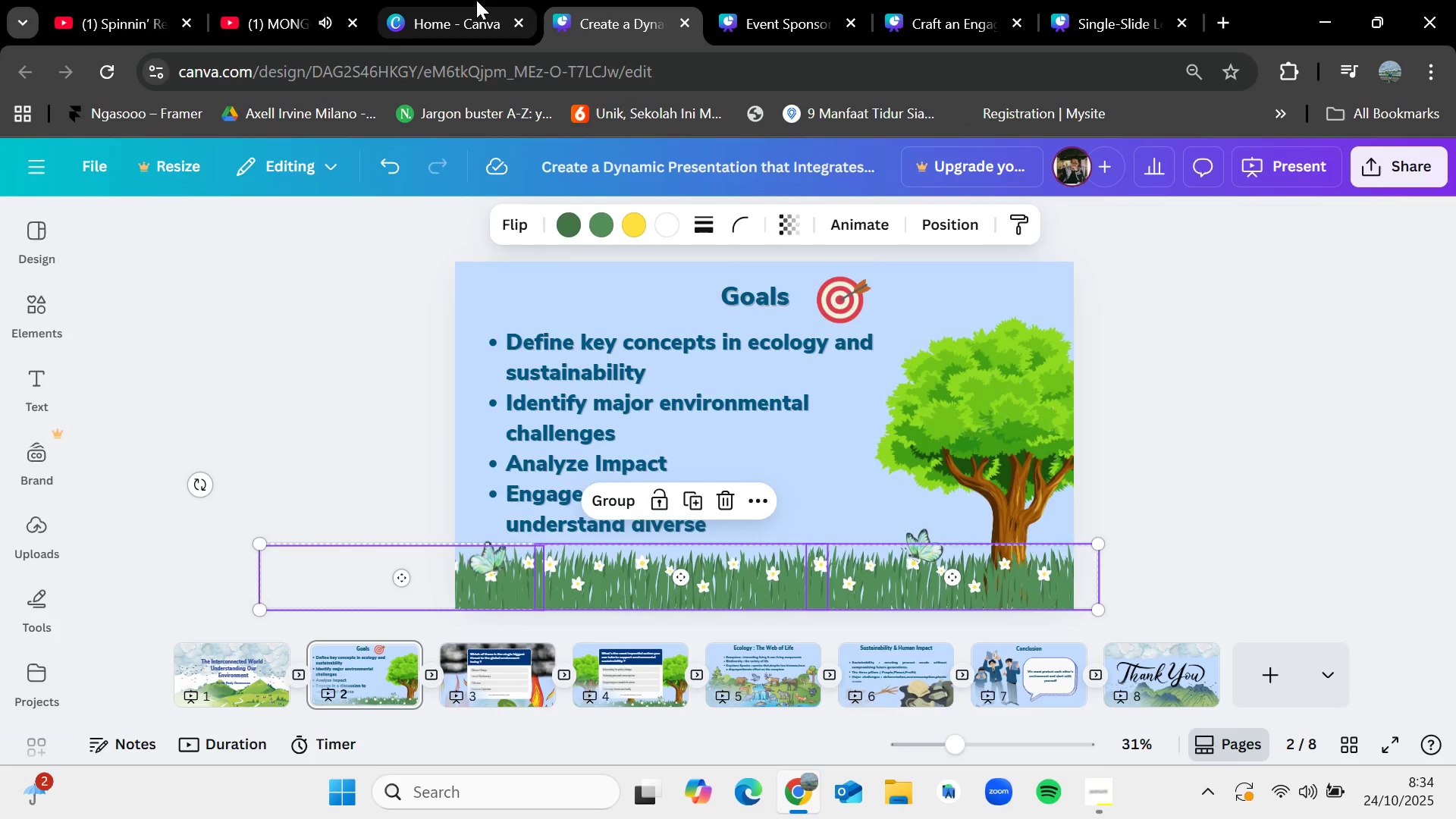 
left_click([476, 0])
 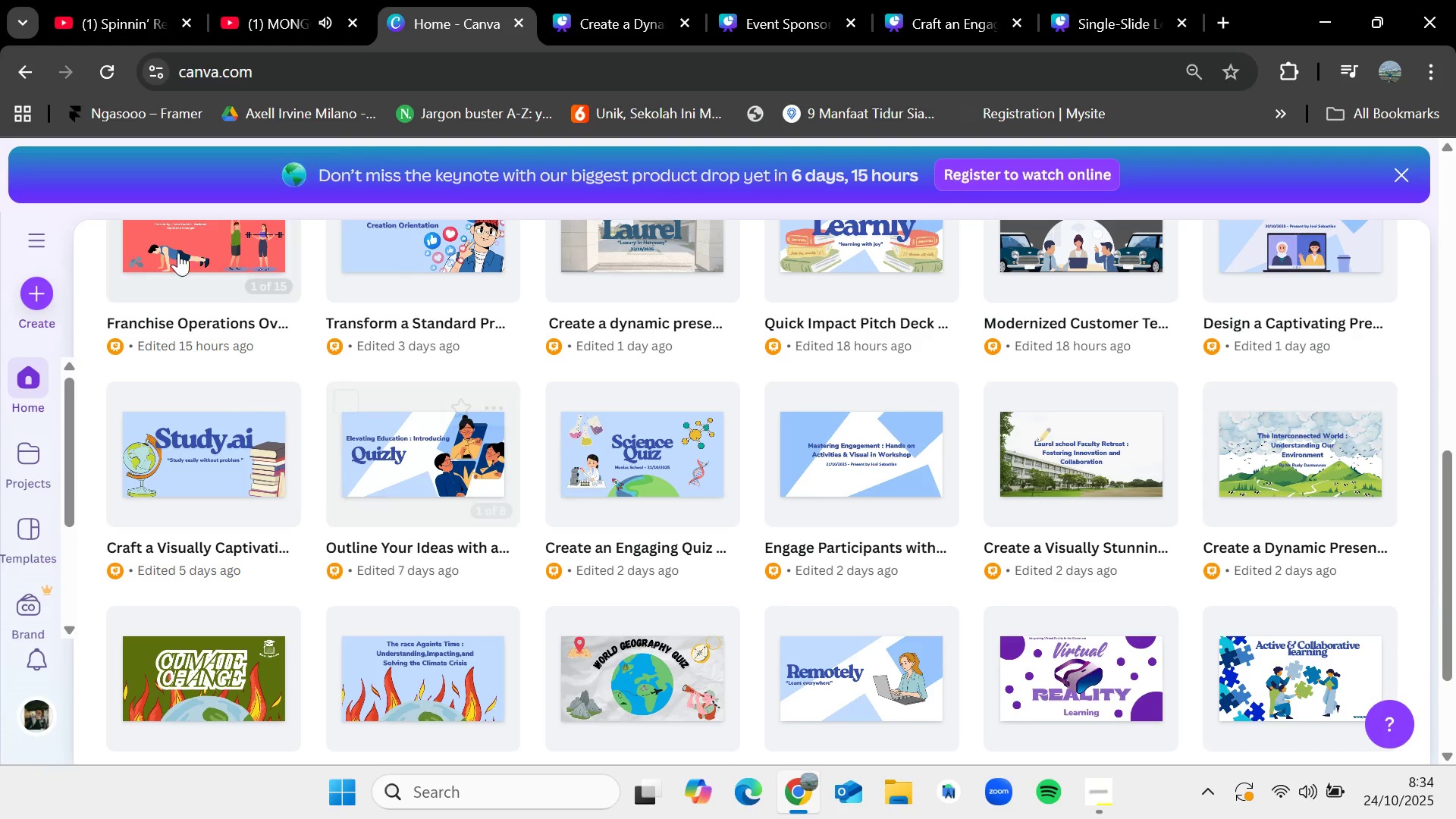 
left_click([177, 248])
 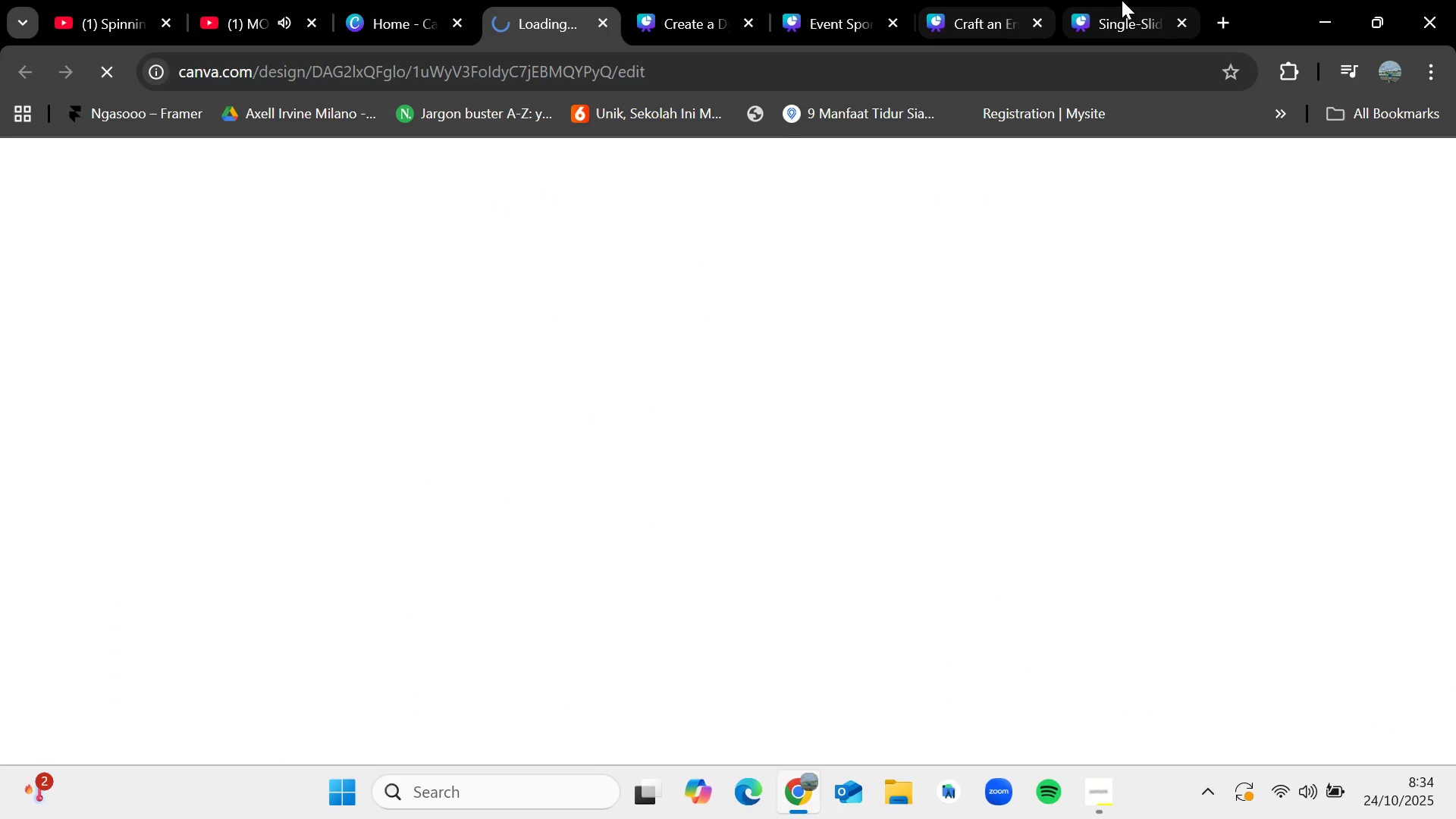 
left_click([1126, 0])
 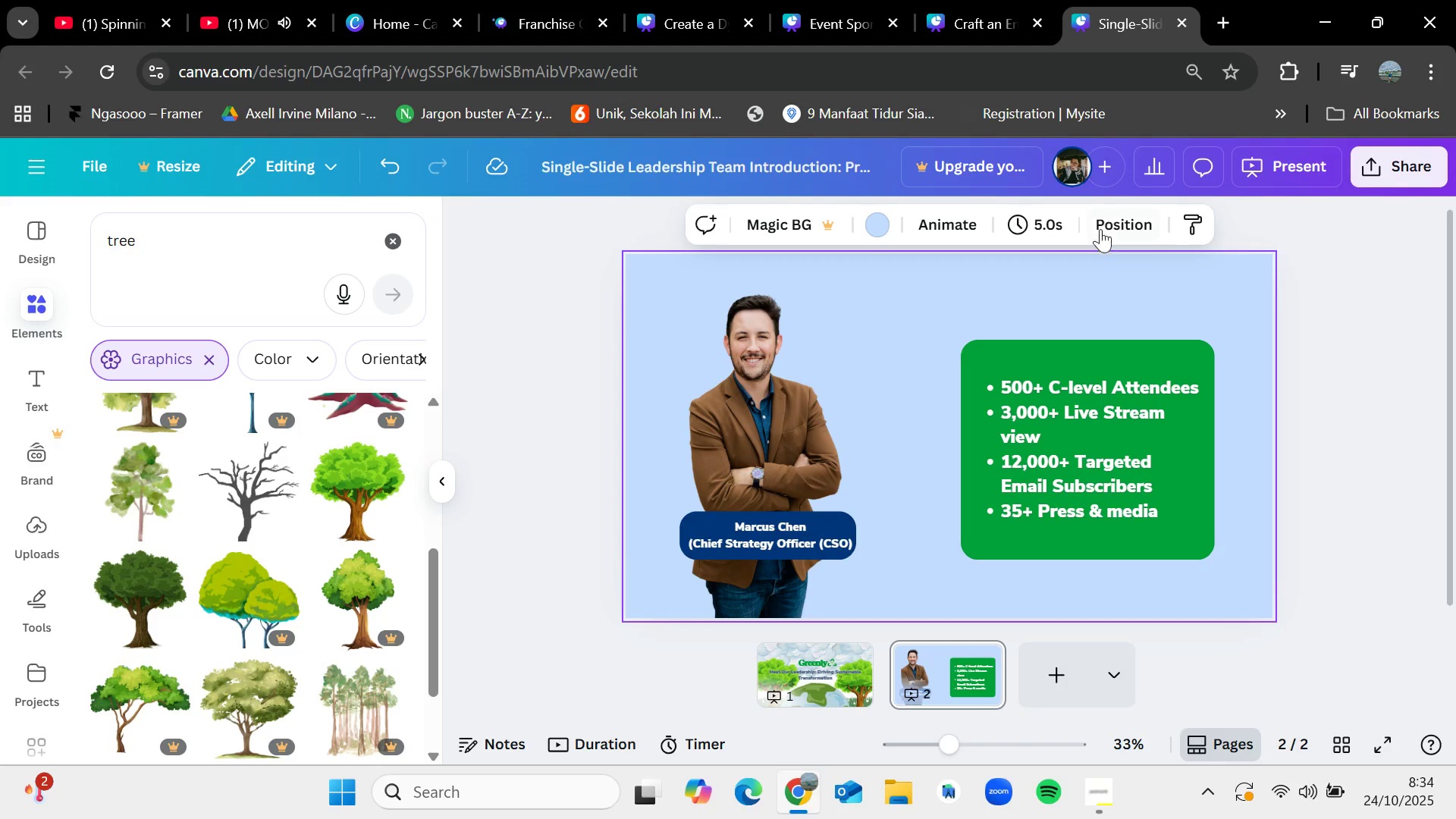 
double_click([1072, 451])
 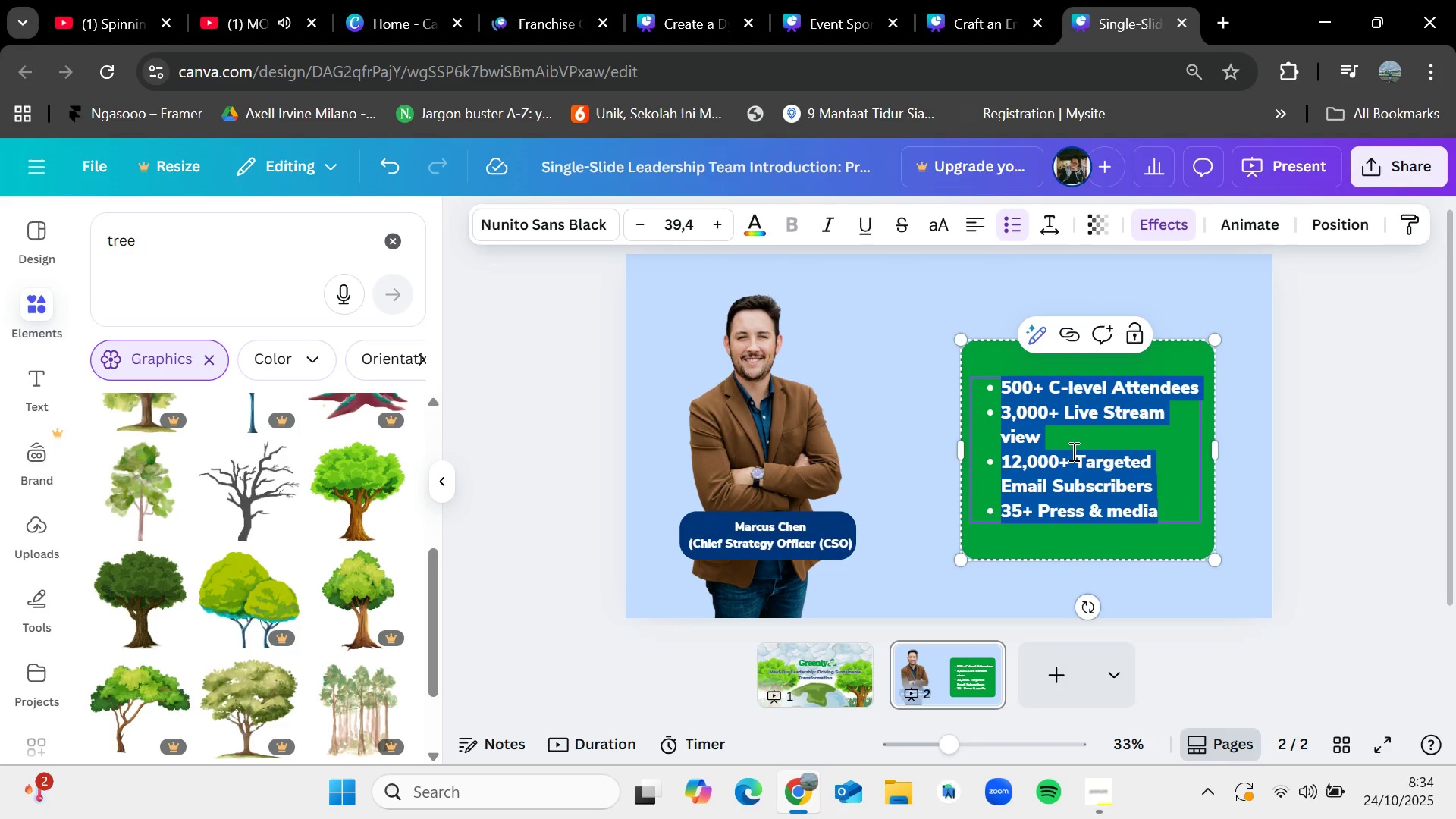 
key(Backspace)
key(Backspace)
type(20 + years advising)
 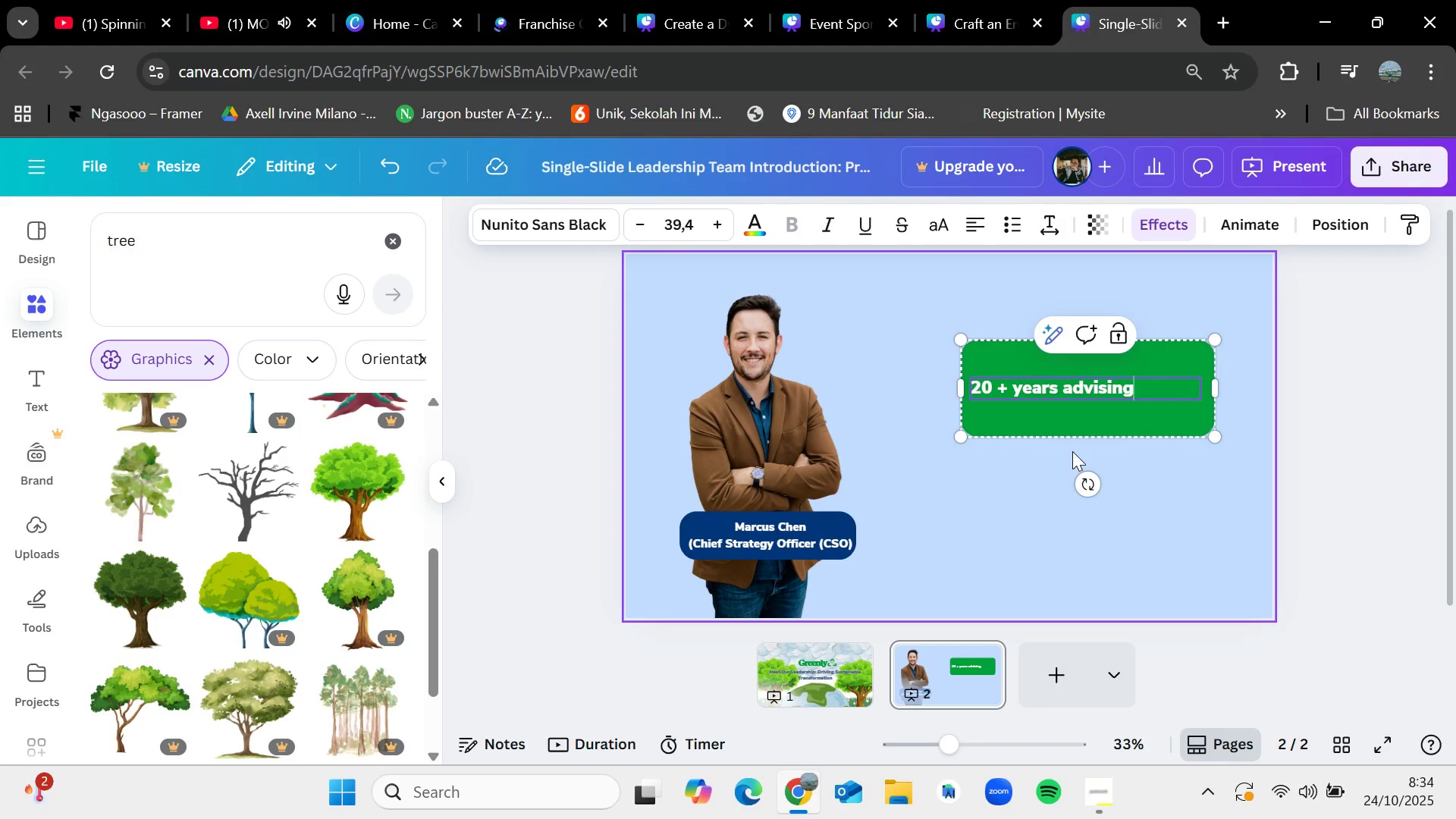 
type( Fortune)
 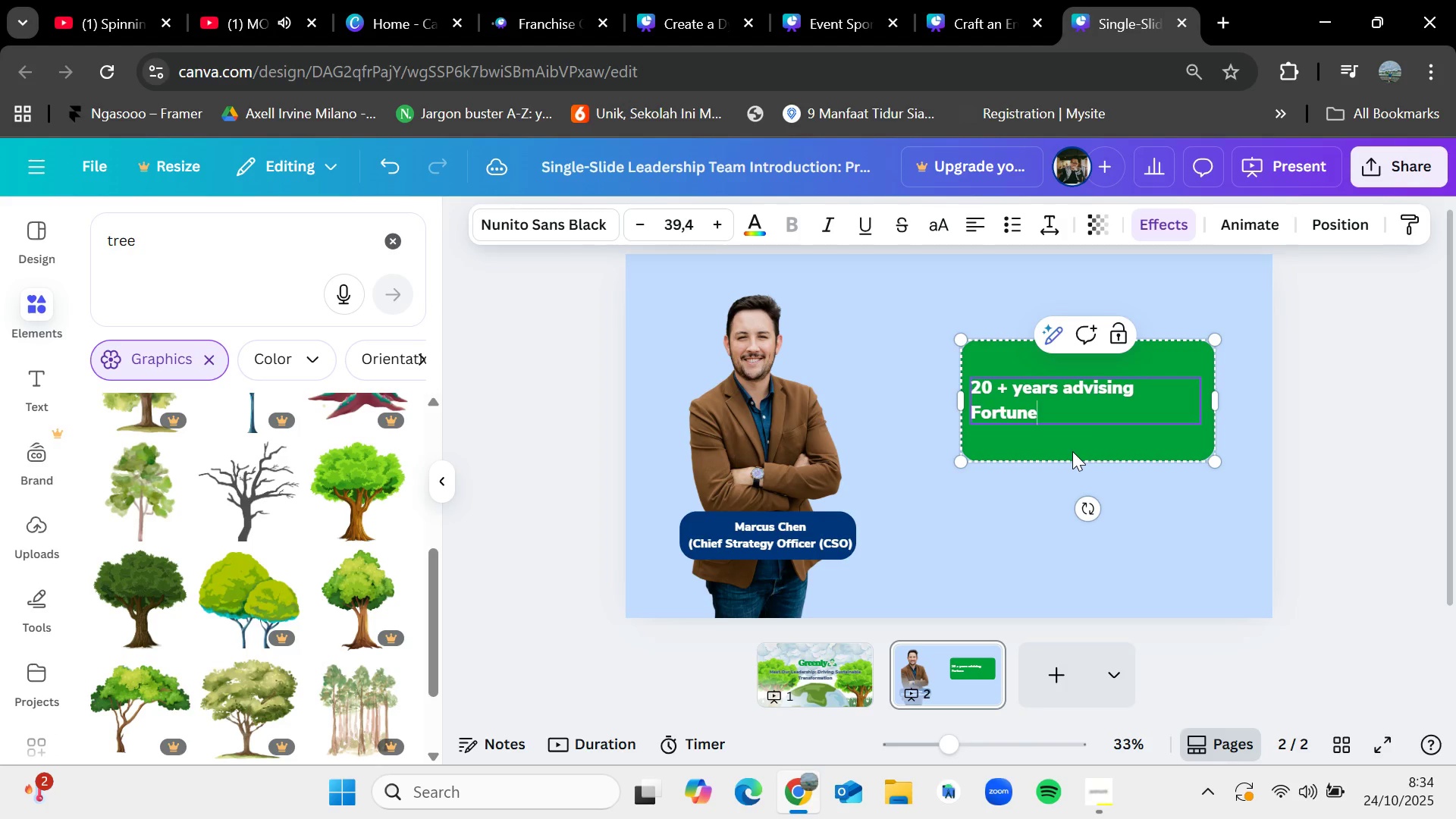 
type( 100s)
 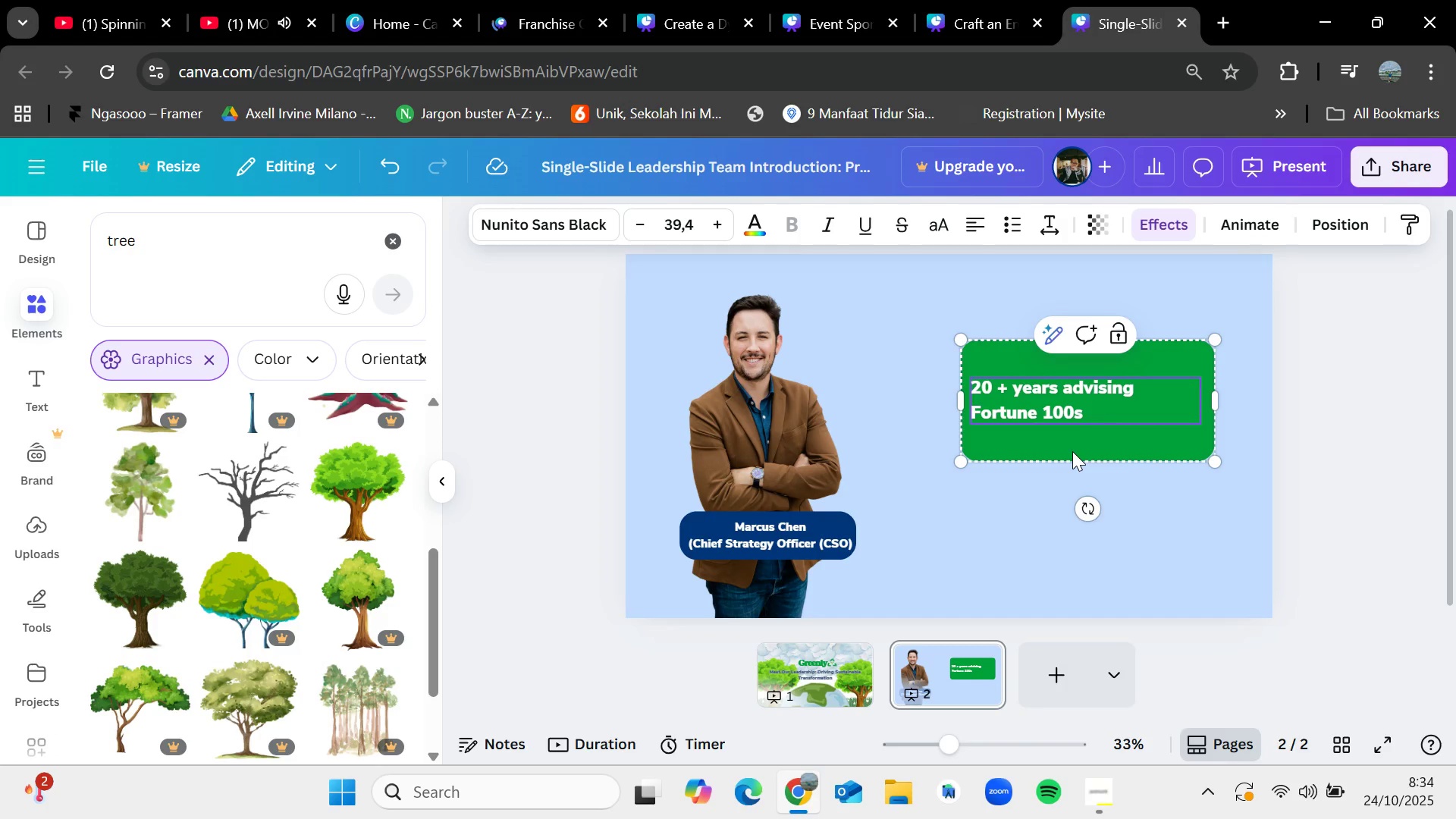 
wait(5.48)
 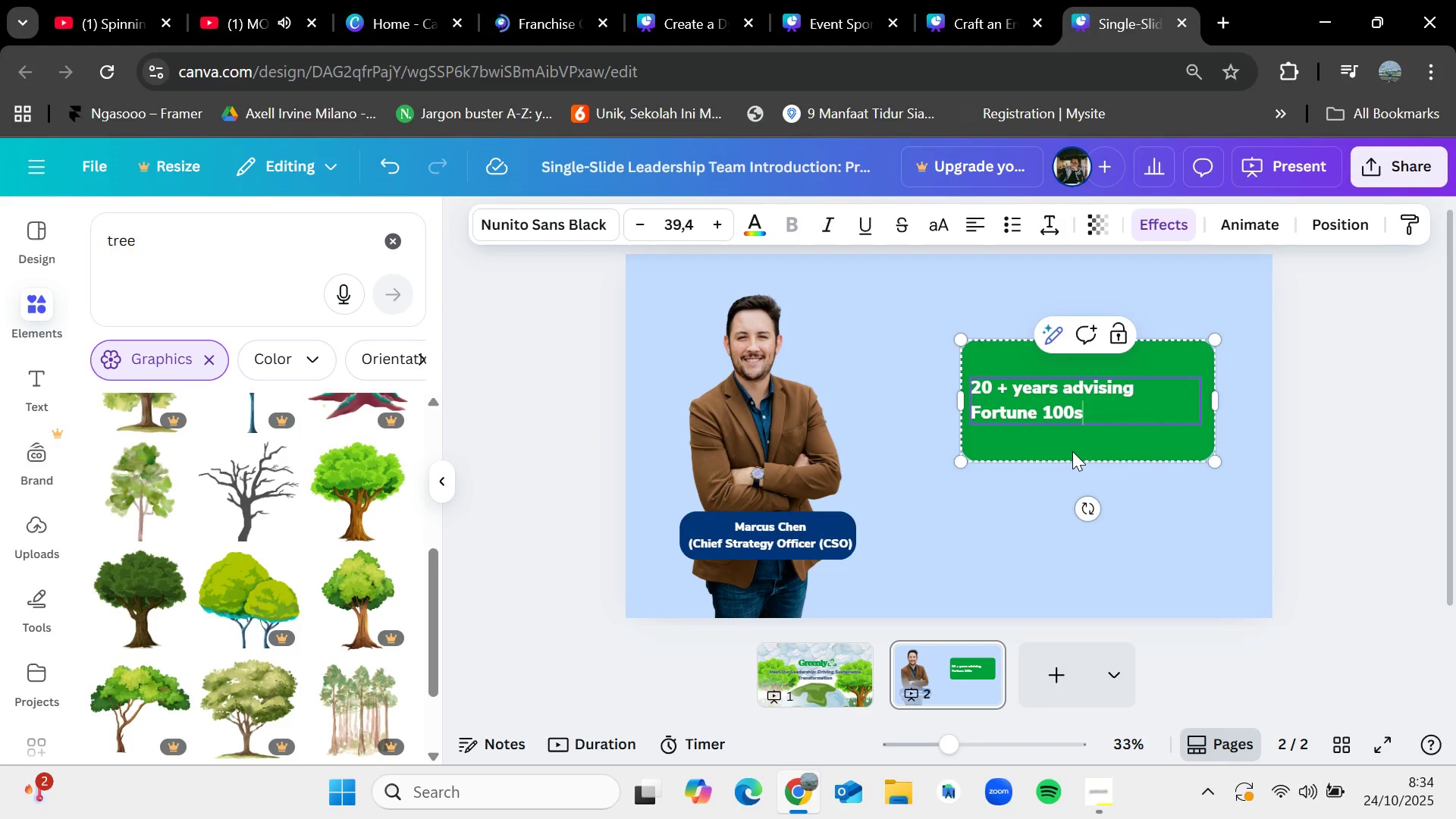 
type( on comprehensive renewable neegry)
key(Backspace)
key(Backspace)
type(ergy)
 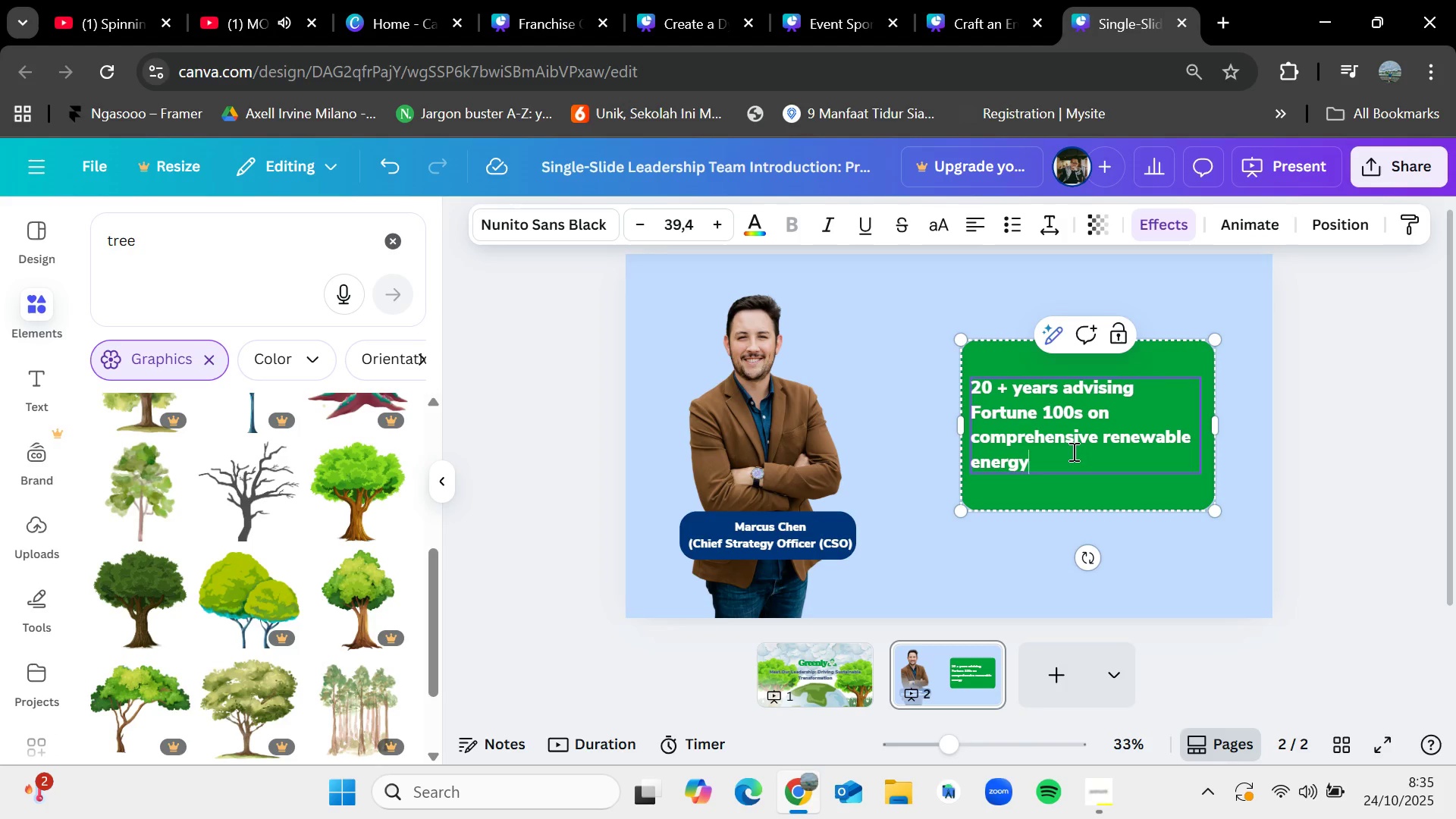 
type( transitions)
 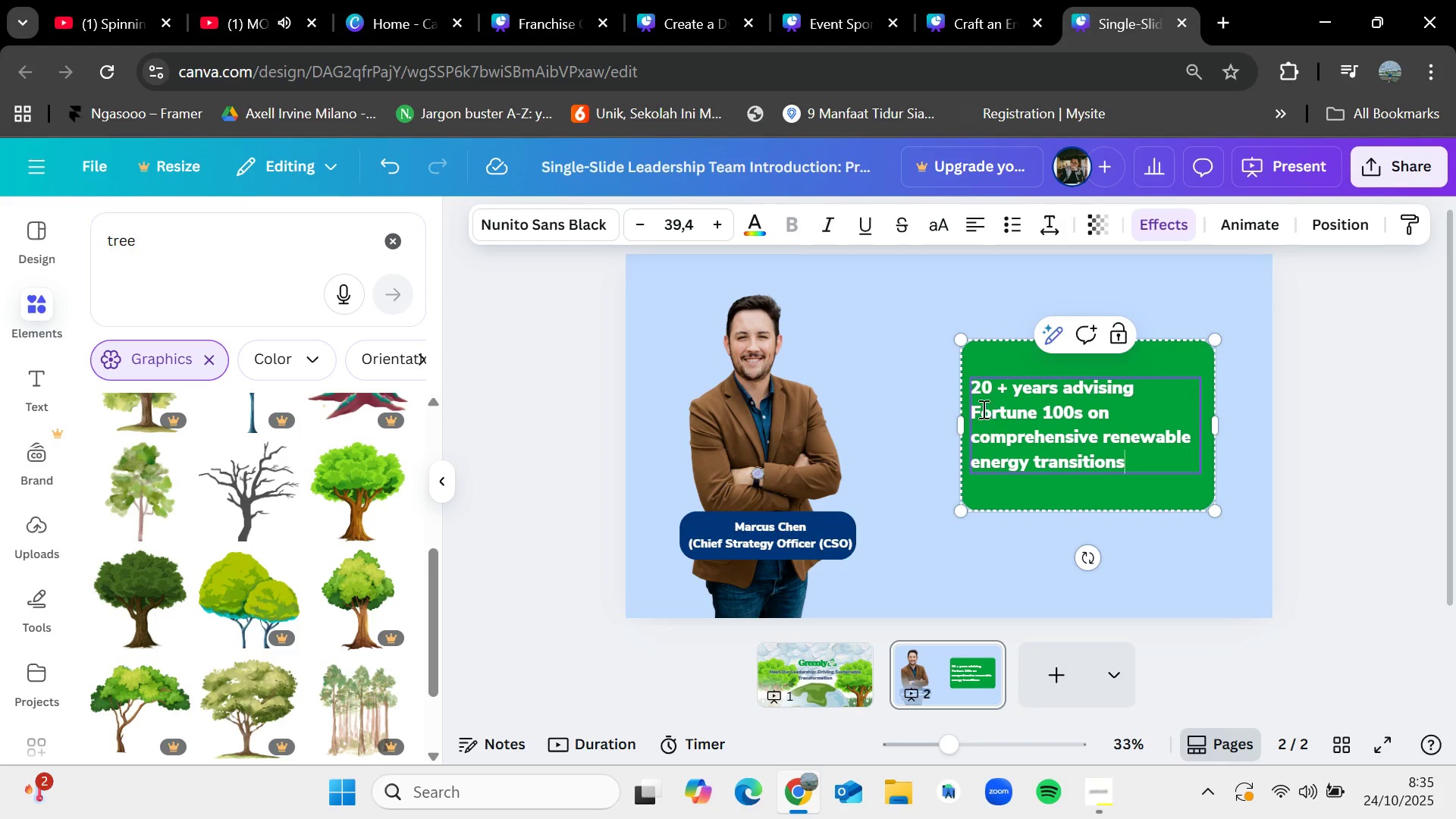 
left_click([1418, 454])
 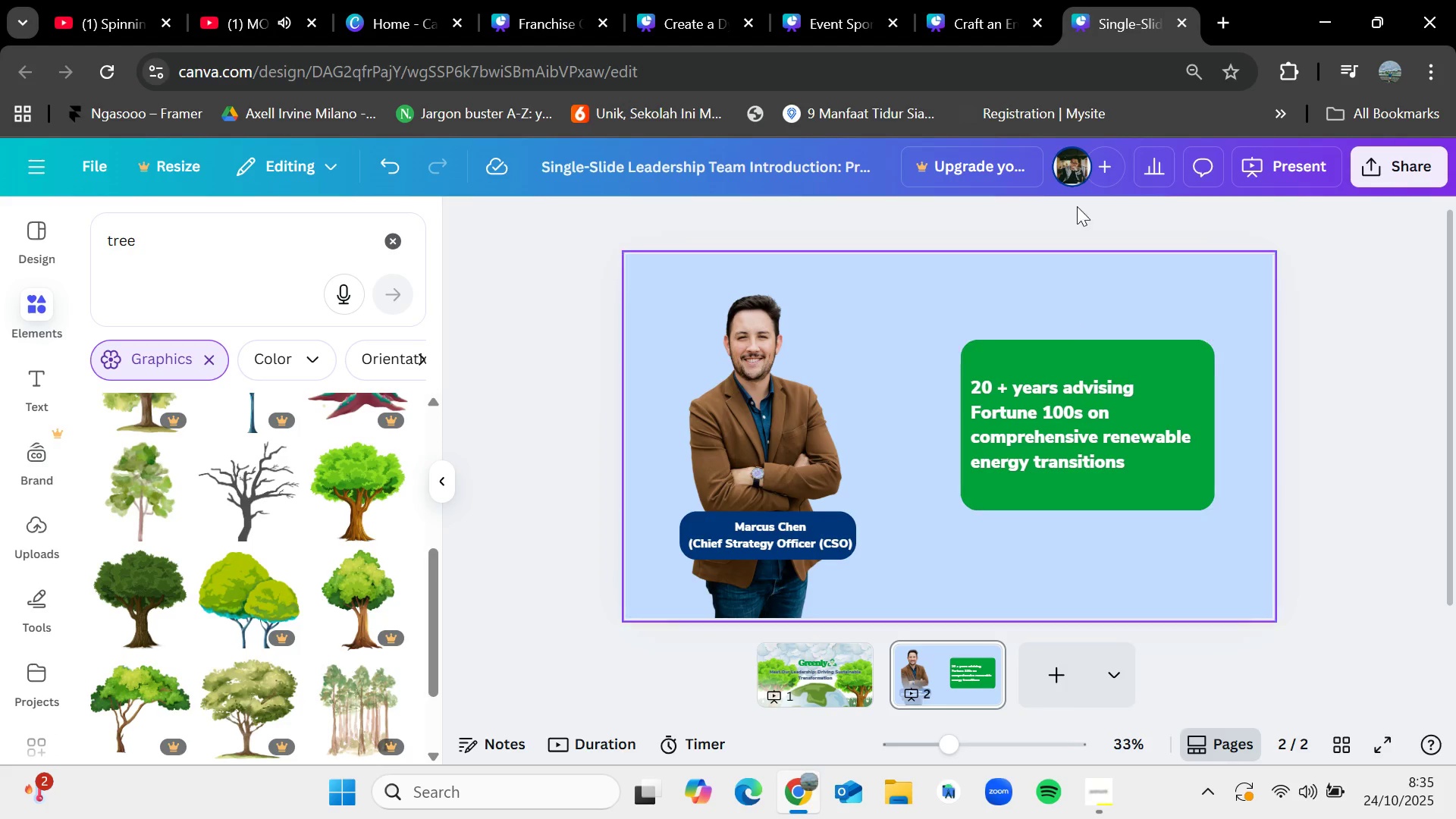 
left_click([1022, 0])
 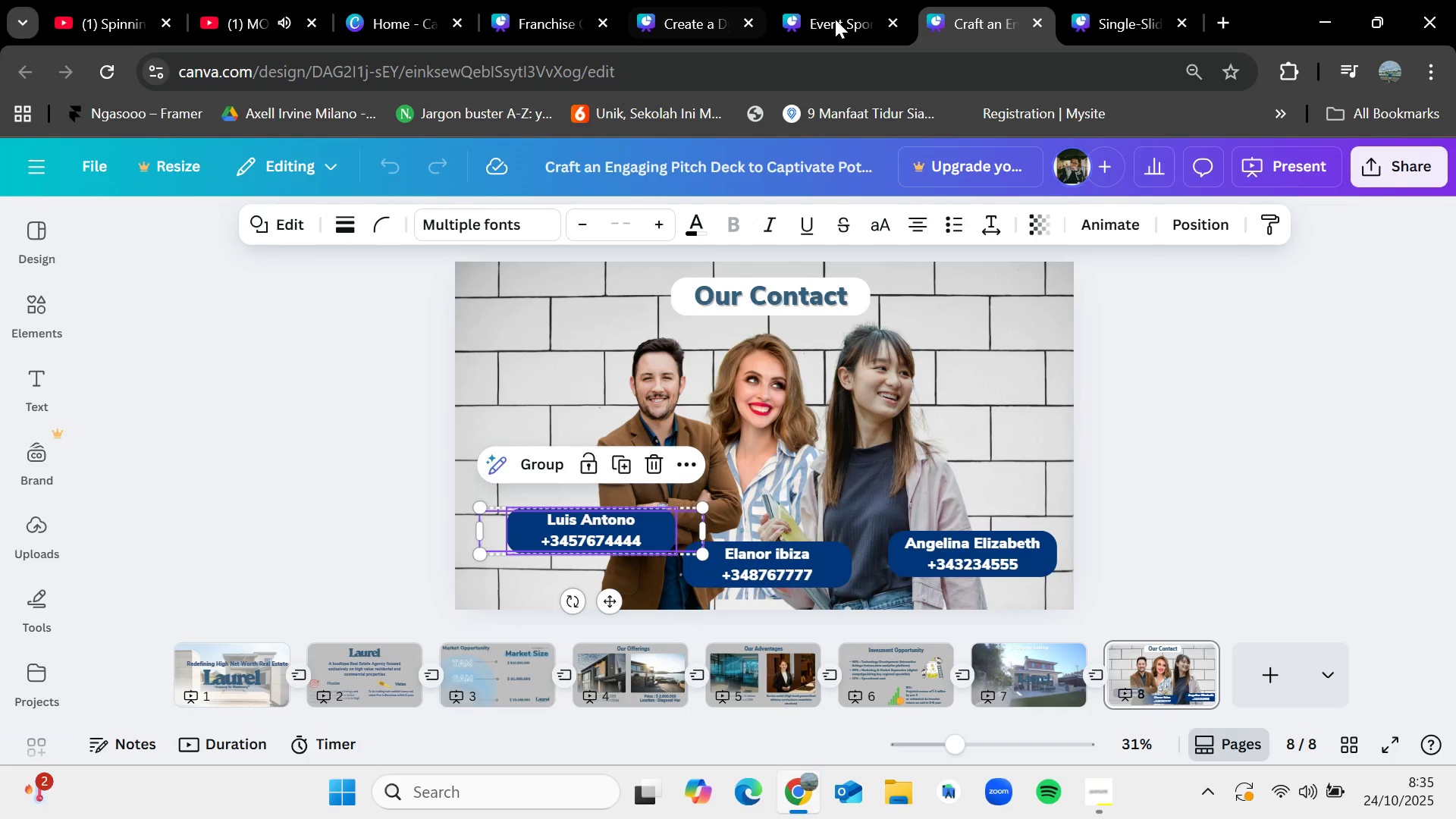 
left_click([563, 0])
 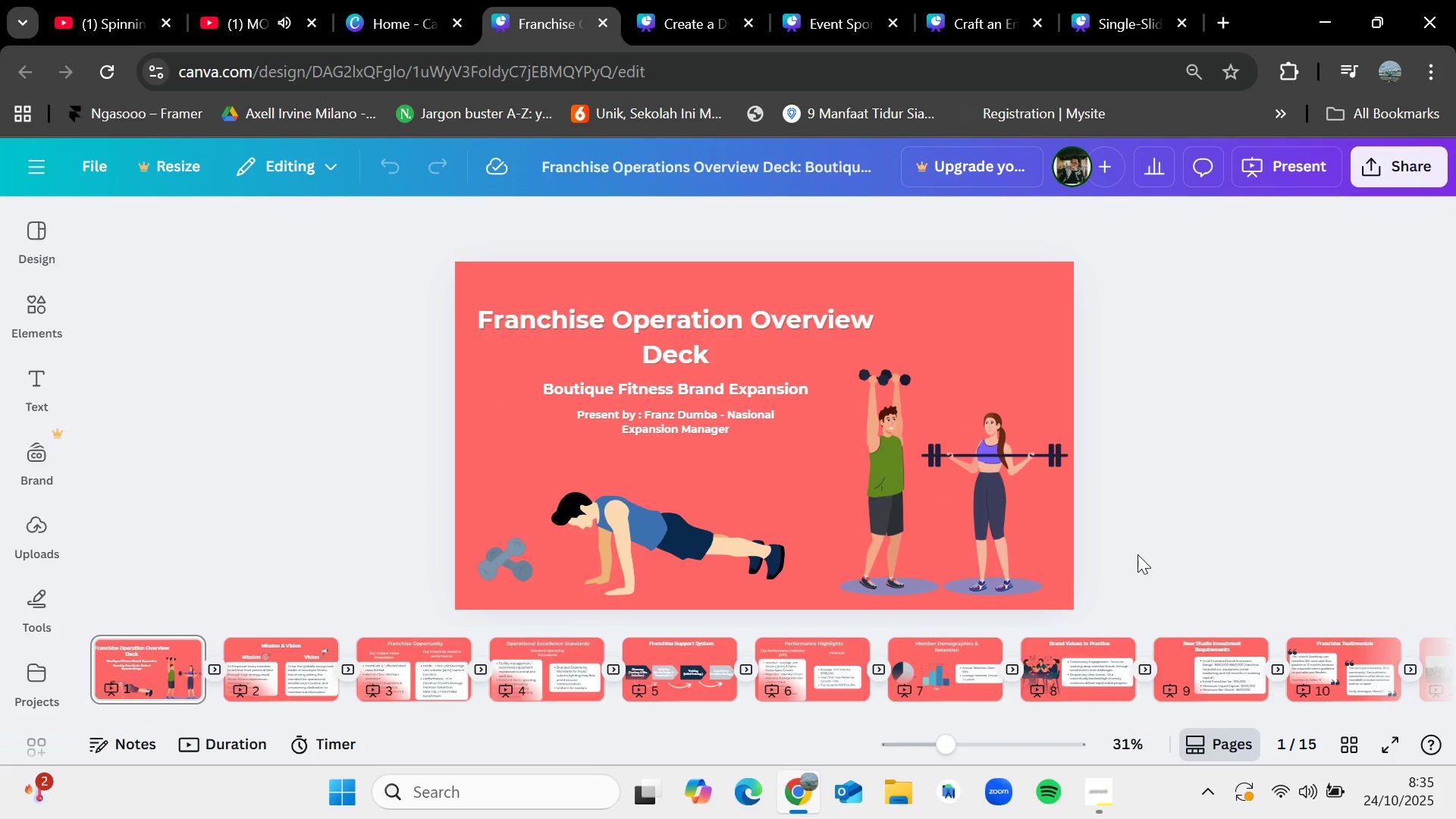 
left_click([1316, 651])
 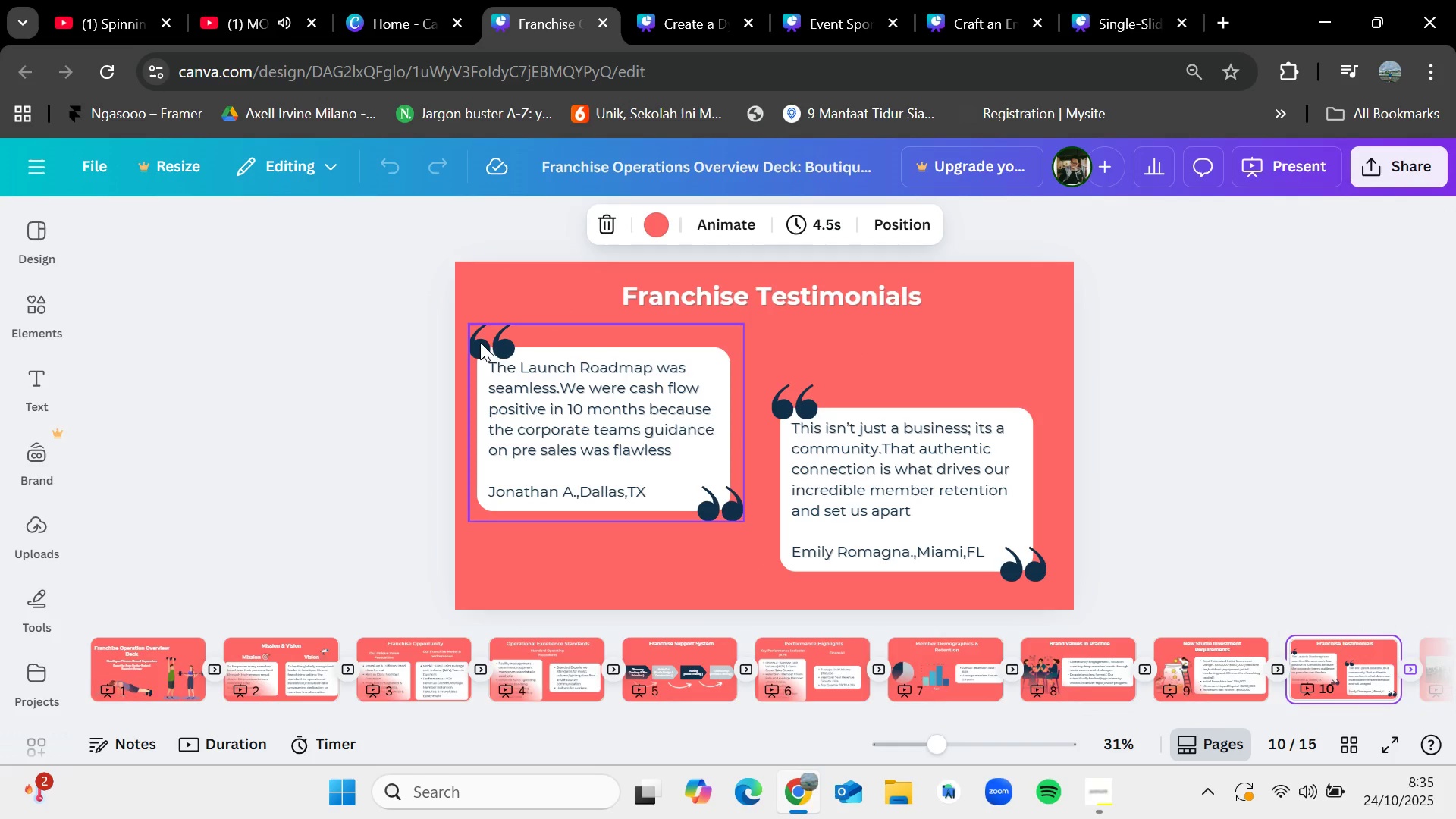 
left_click([489, 332])
 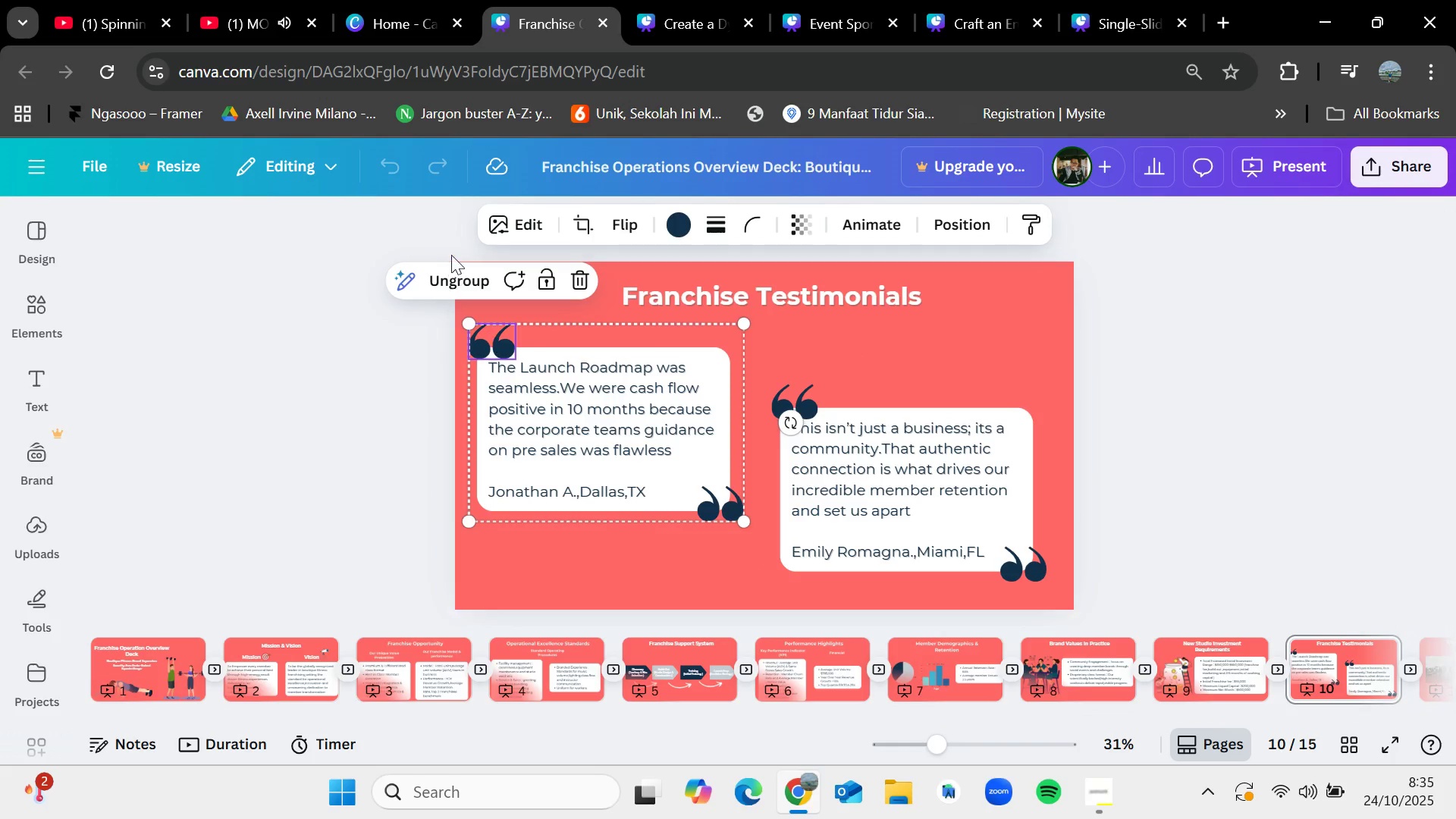 
left_click([451, 267])
 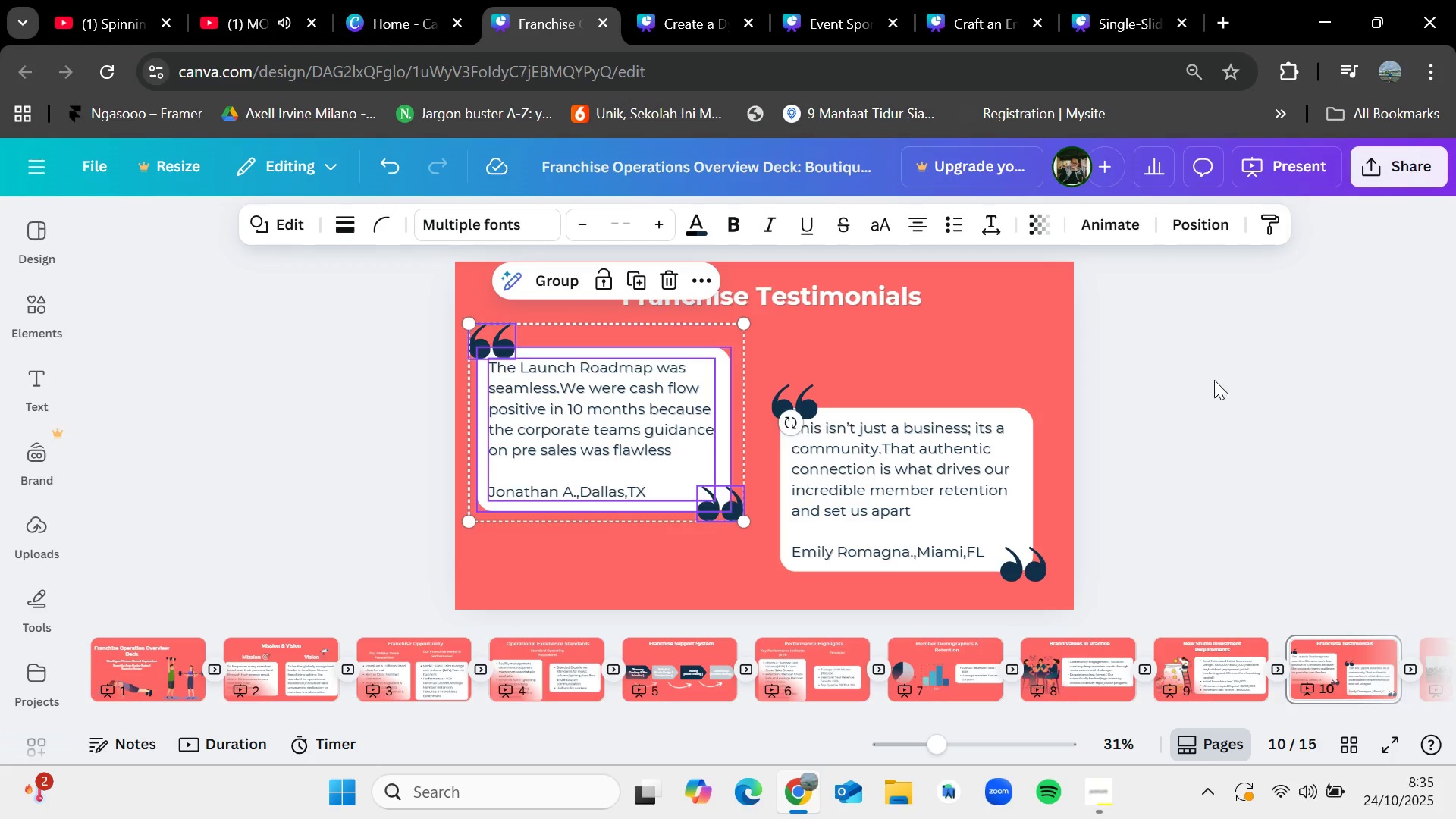 
left_click([1214, 380])
 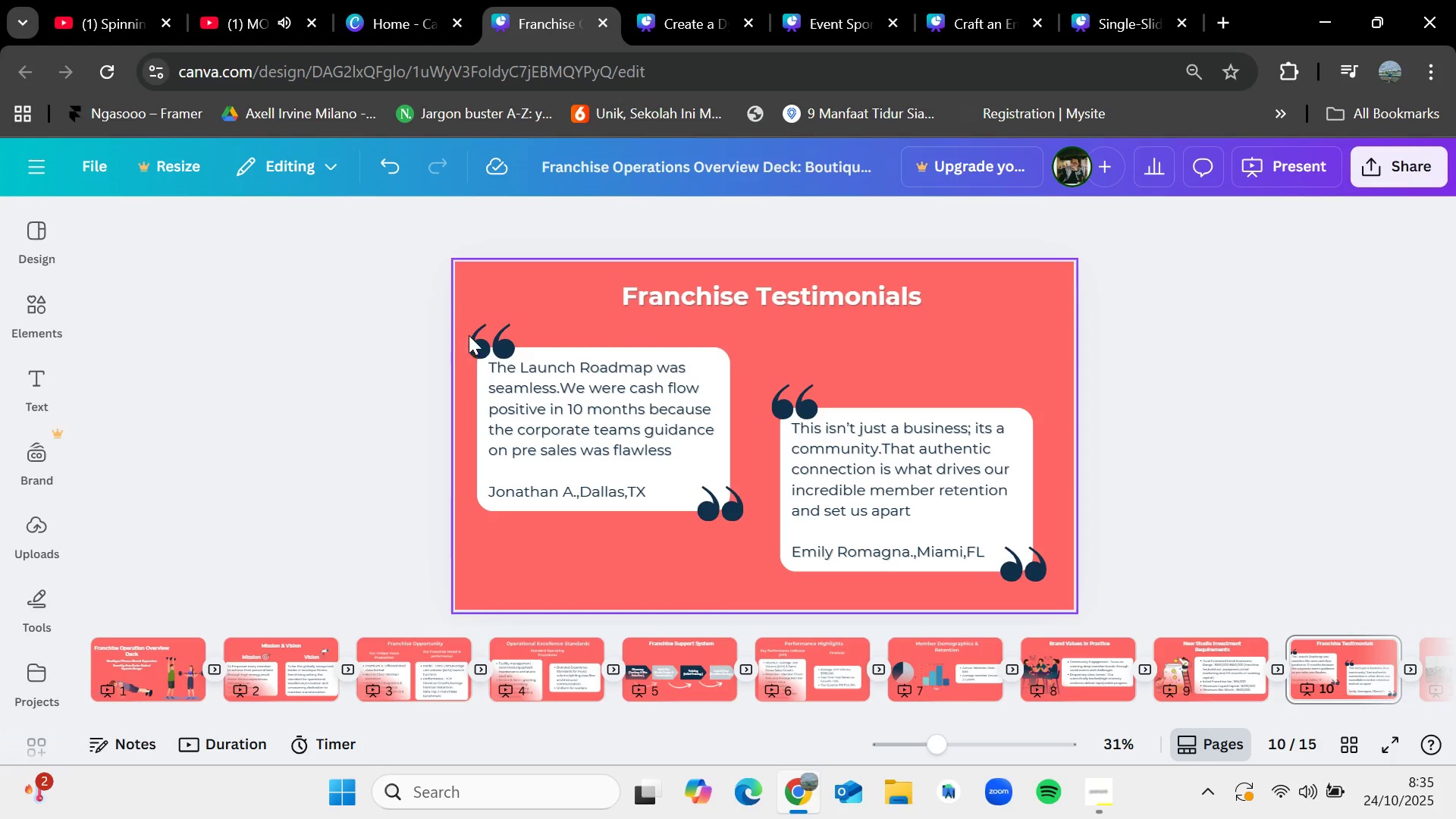 
left_click([485, 344])
 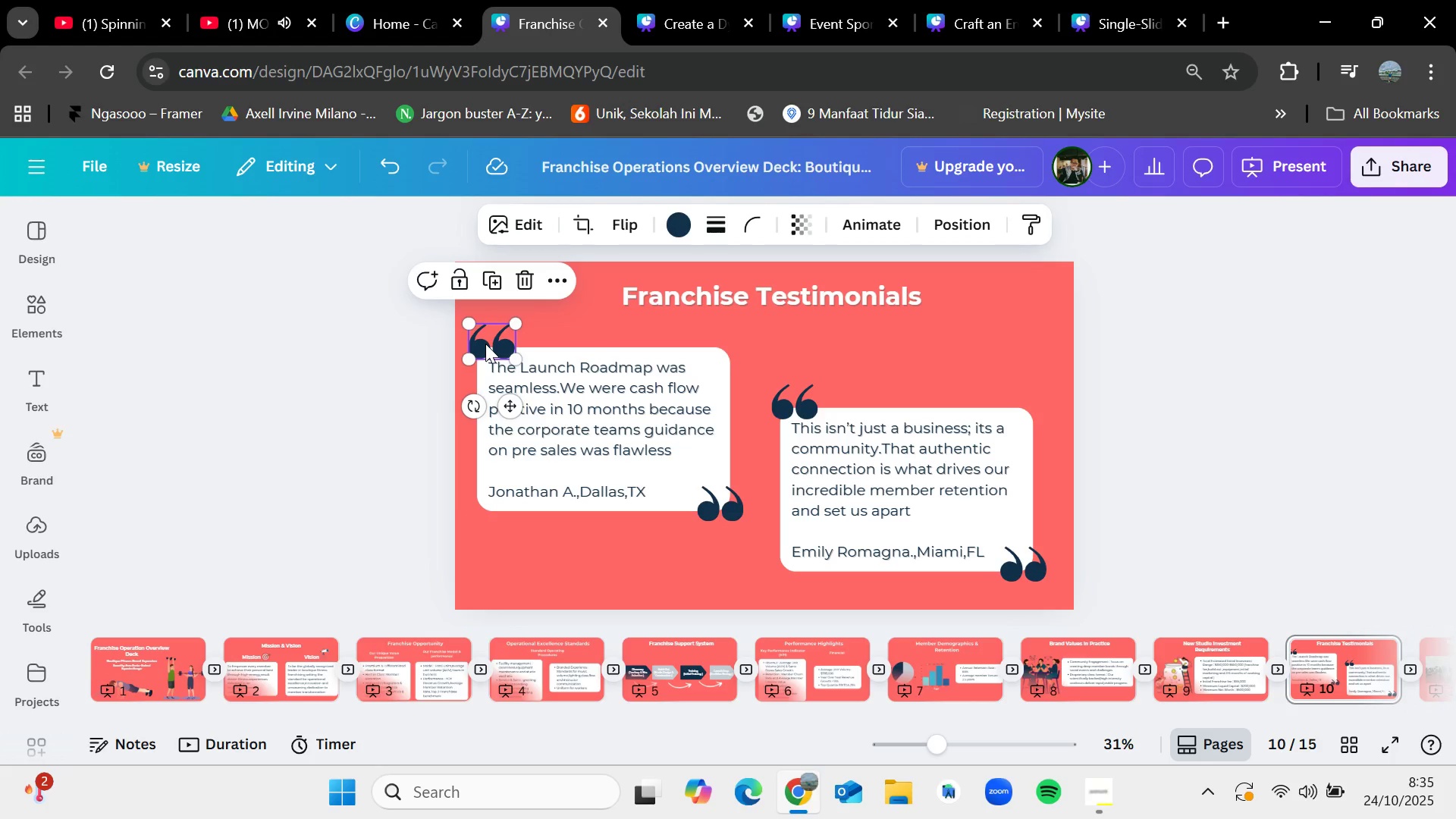 
key(Control+C)
 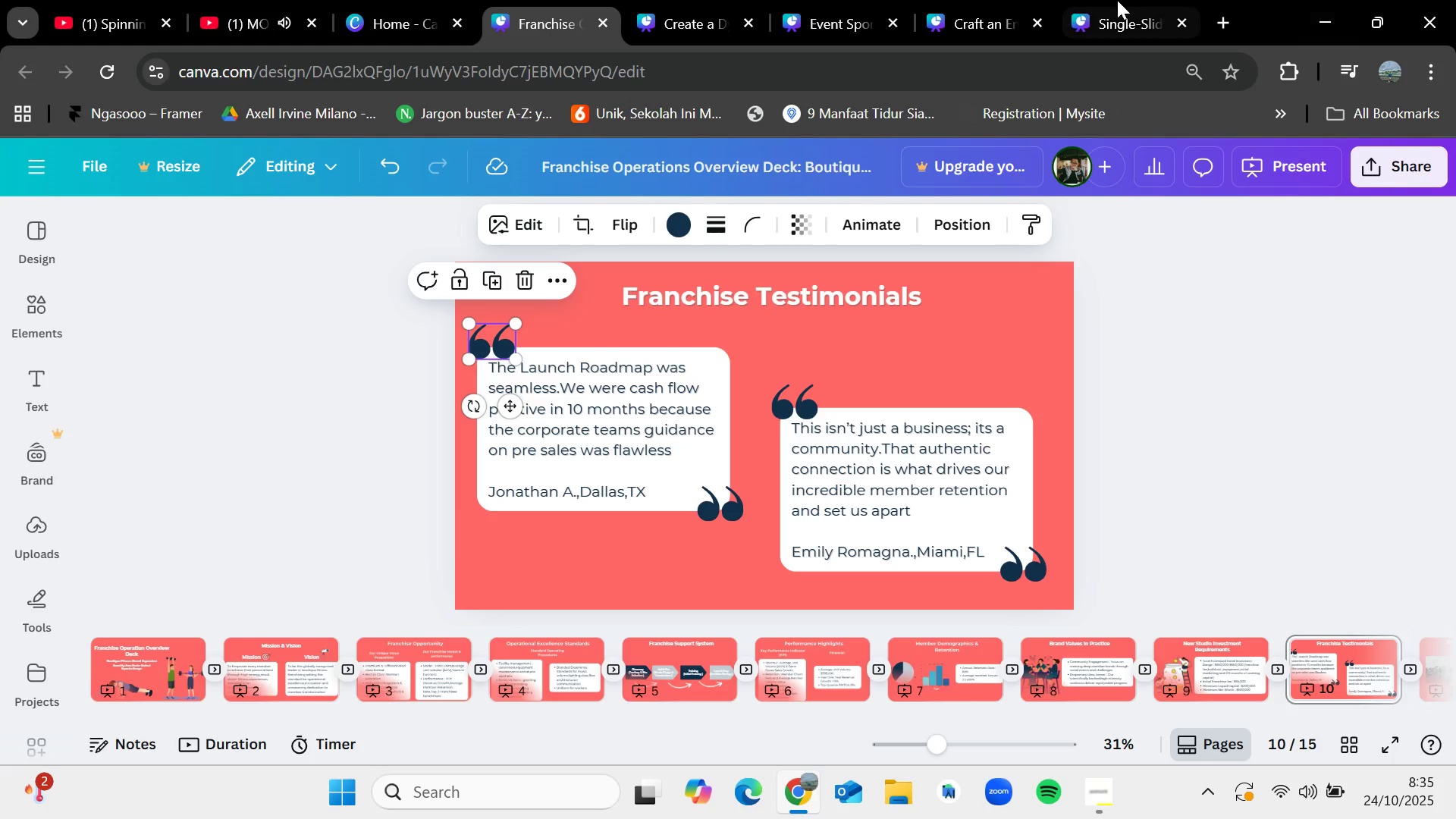 
left_click([1117, 0])
 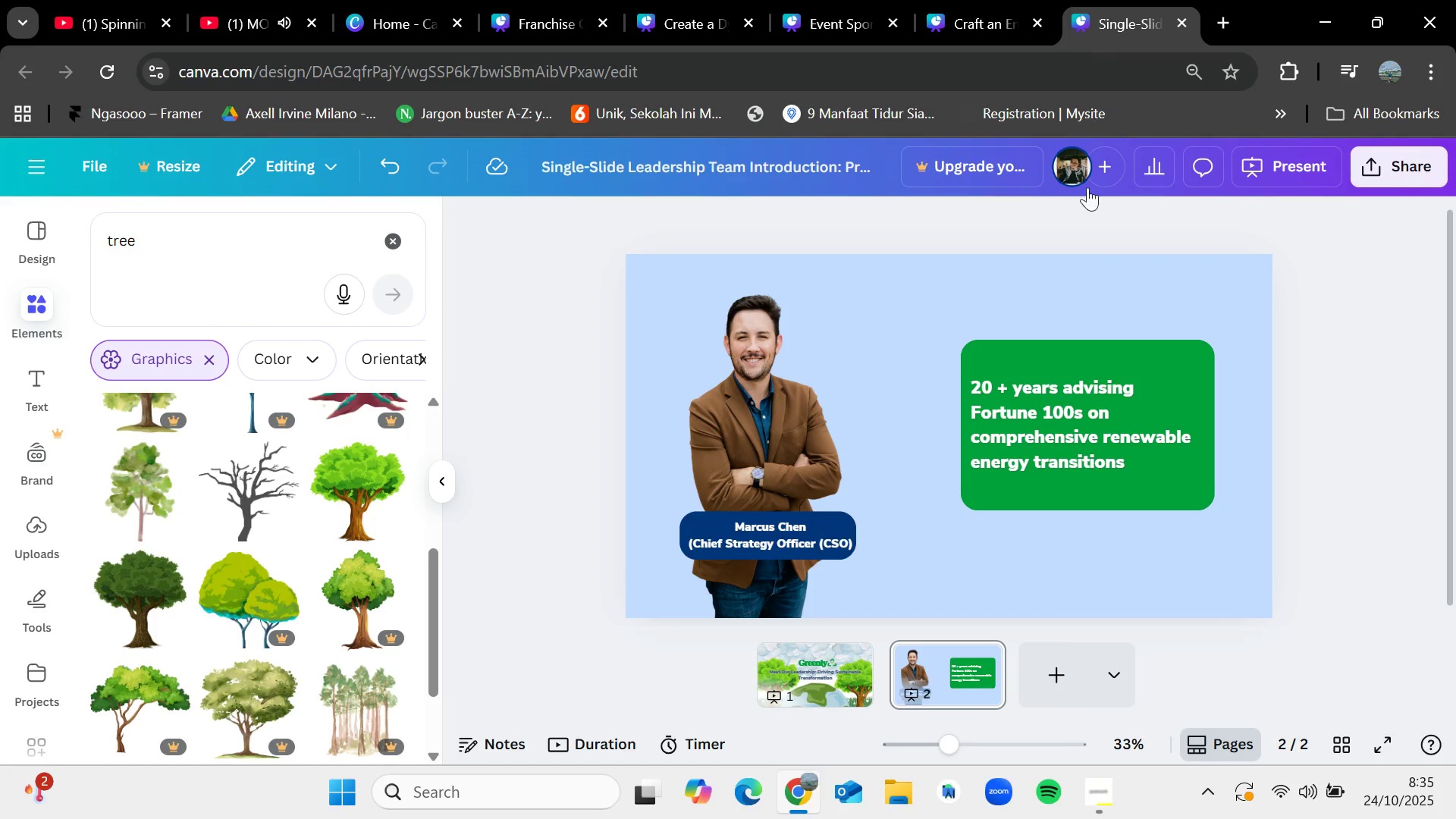 
key(Control+V)
 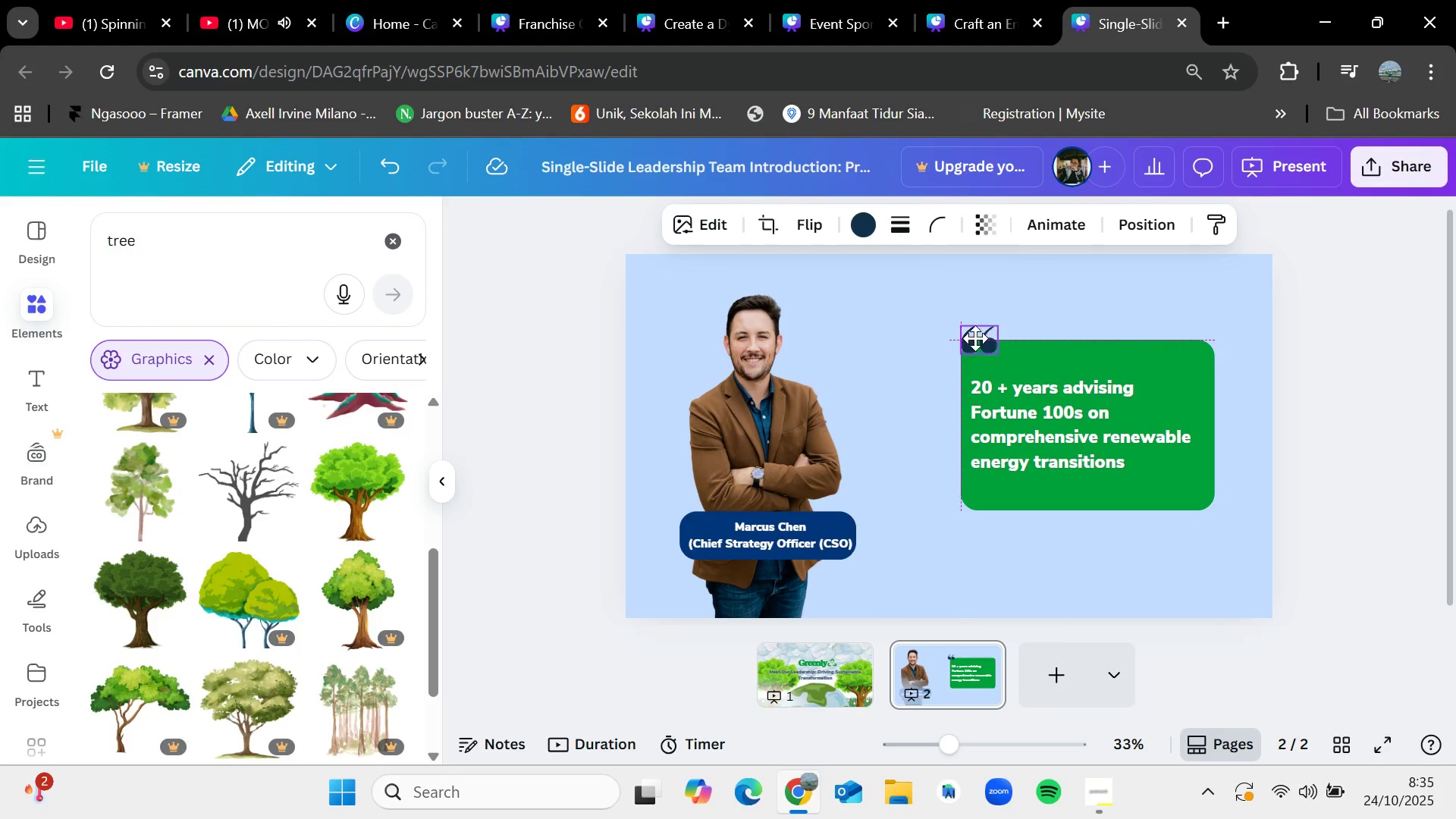 
wait(6.37)
 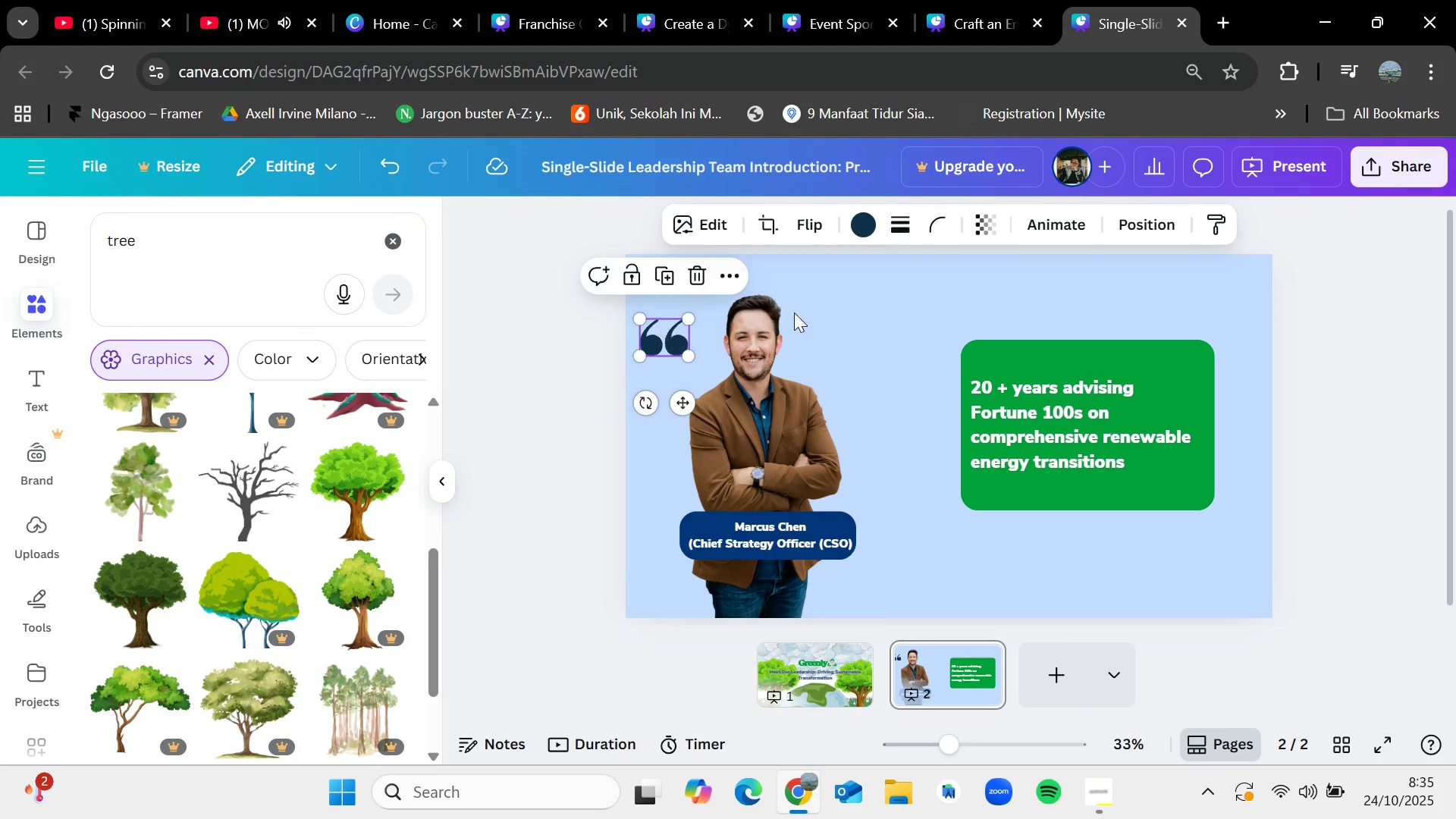 
left_click([1072, 312])
 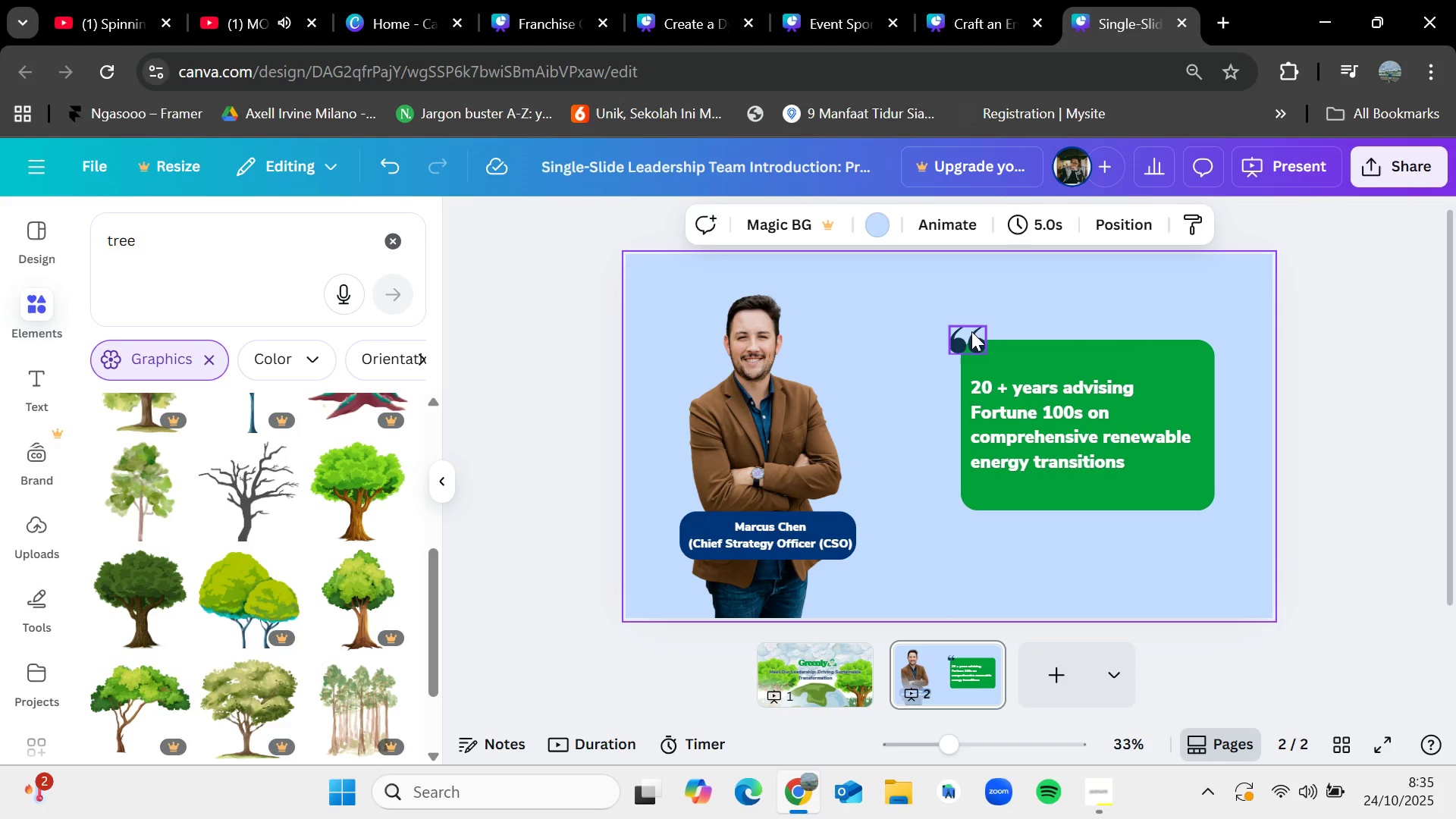 
left_click([971, 331])
 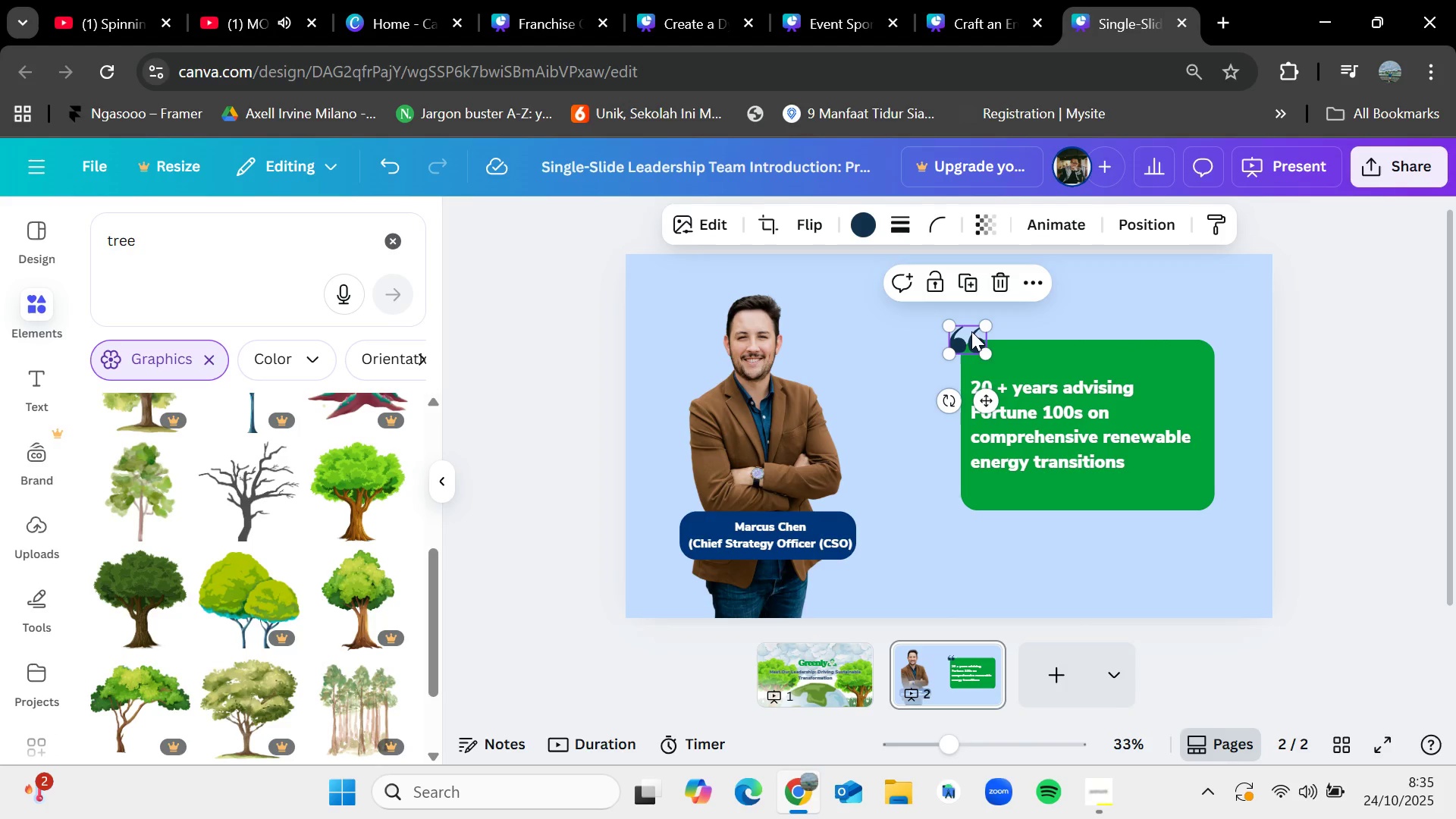 
key(Control+C)
 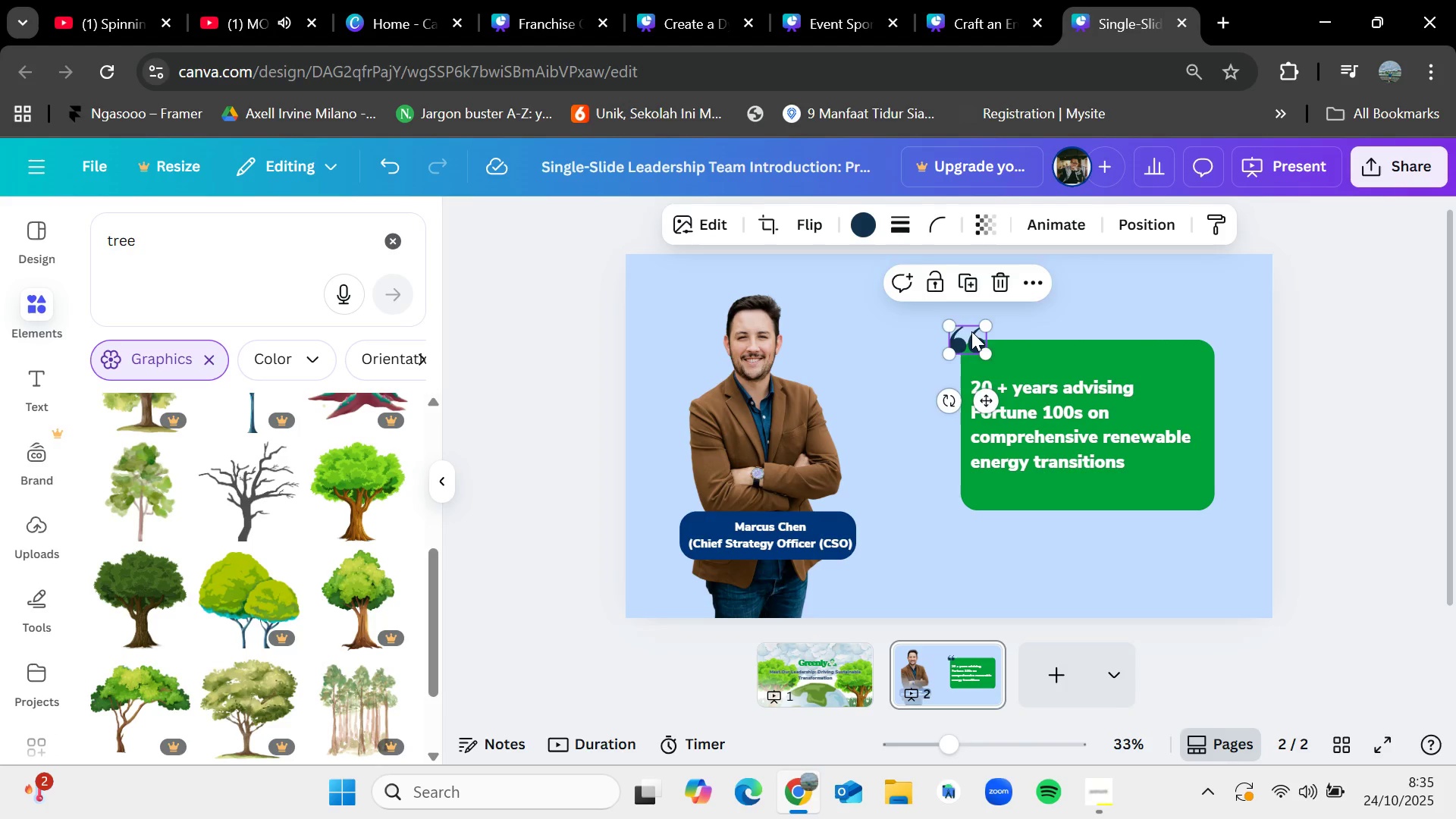 
key(Control+V)
 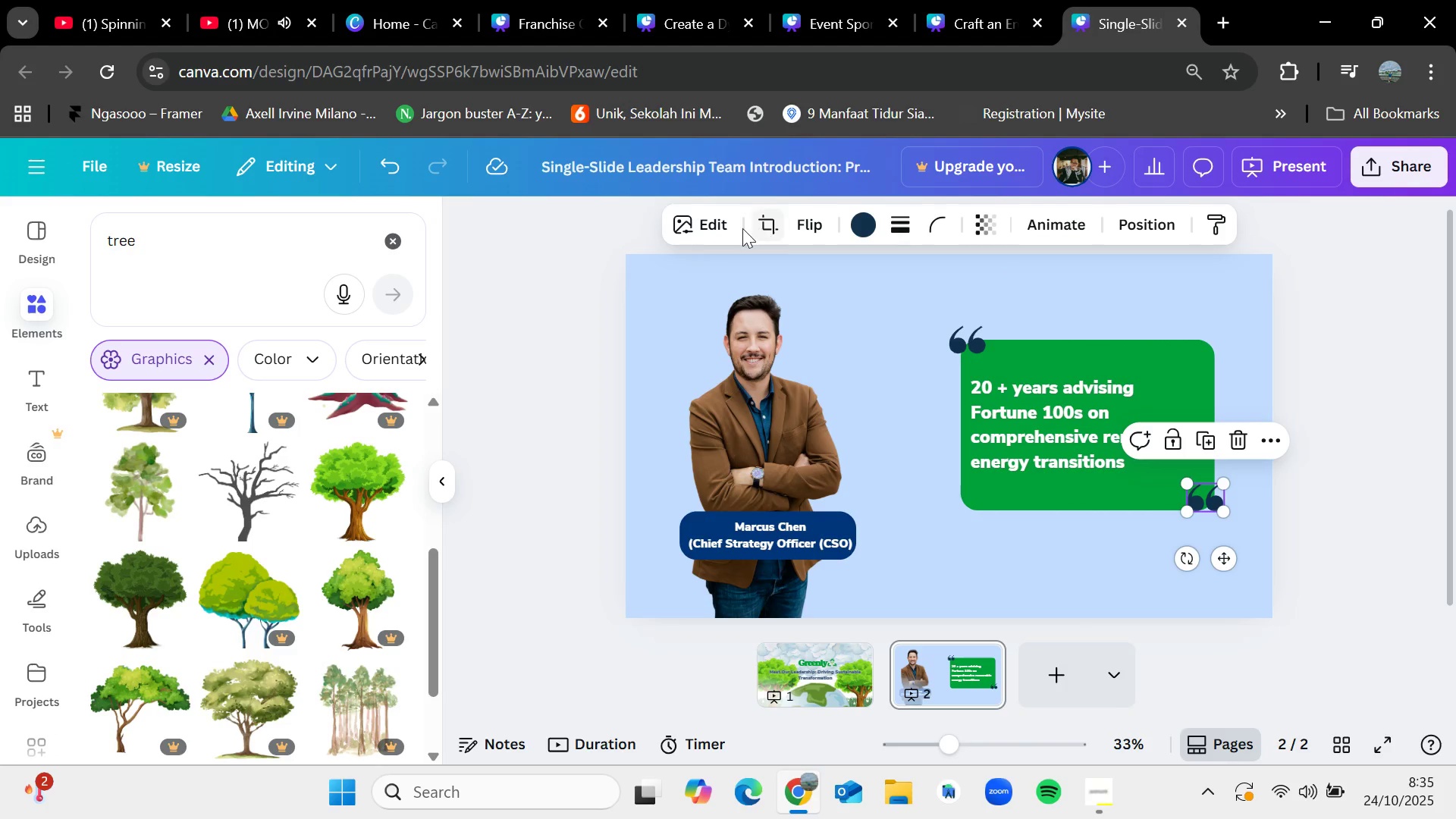 
left_click([805, 225])
 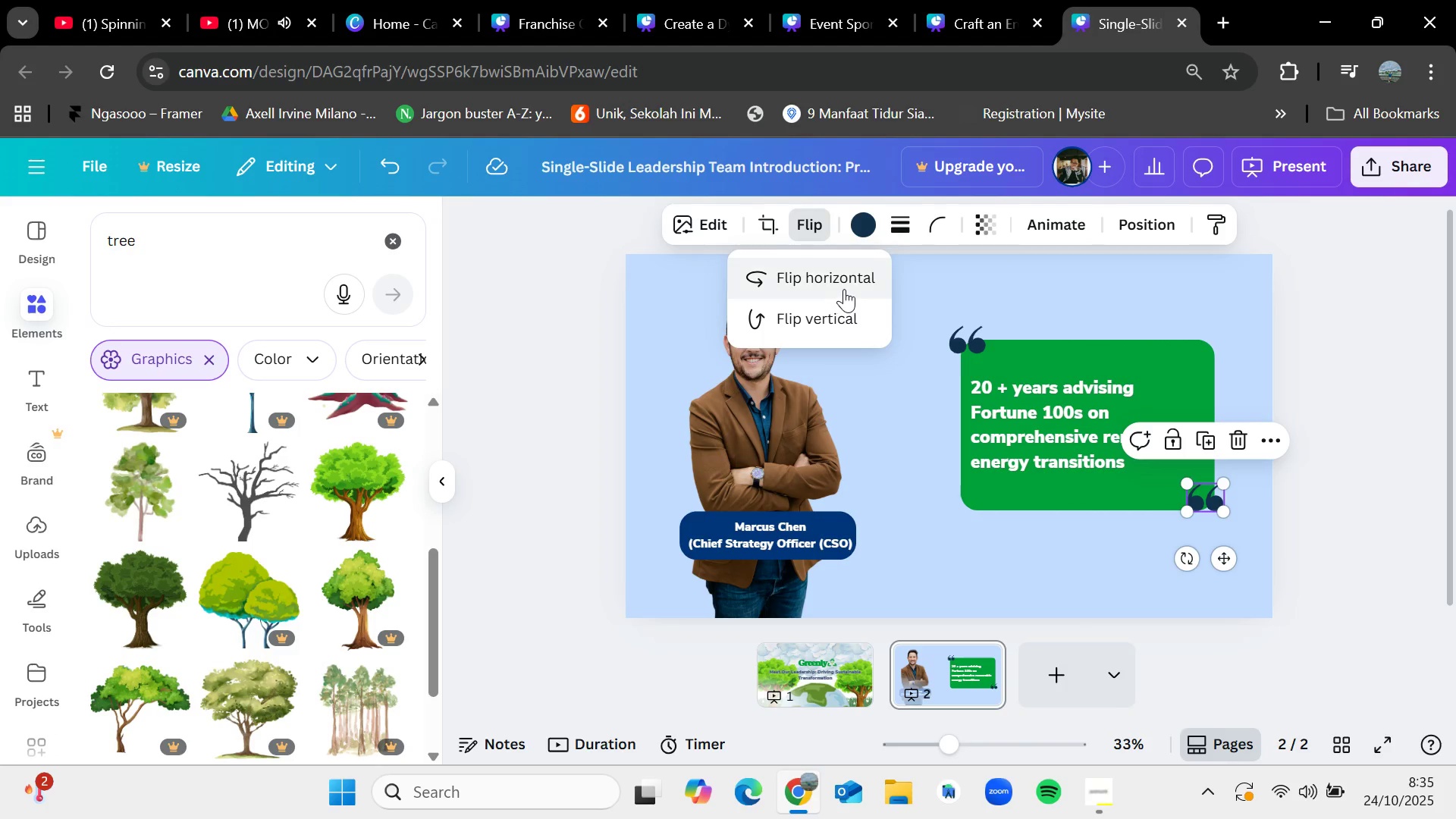 
left_click([846, 278])
 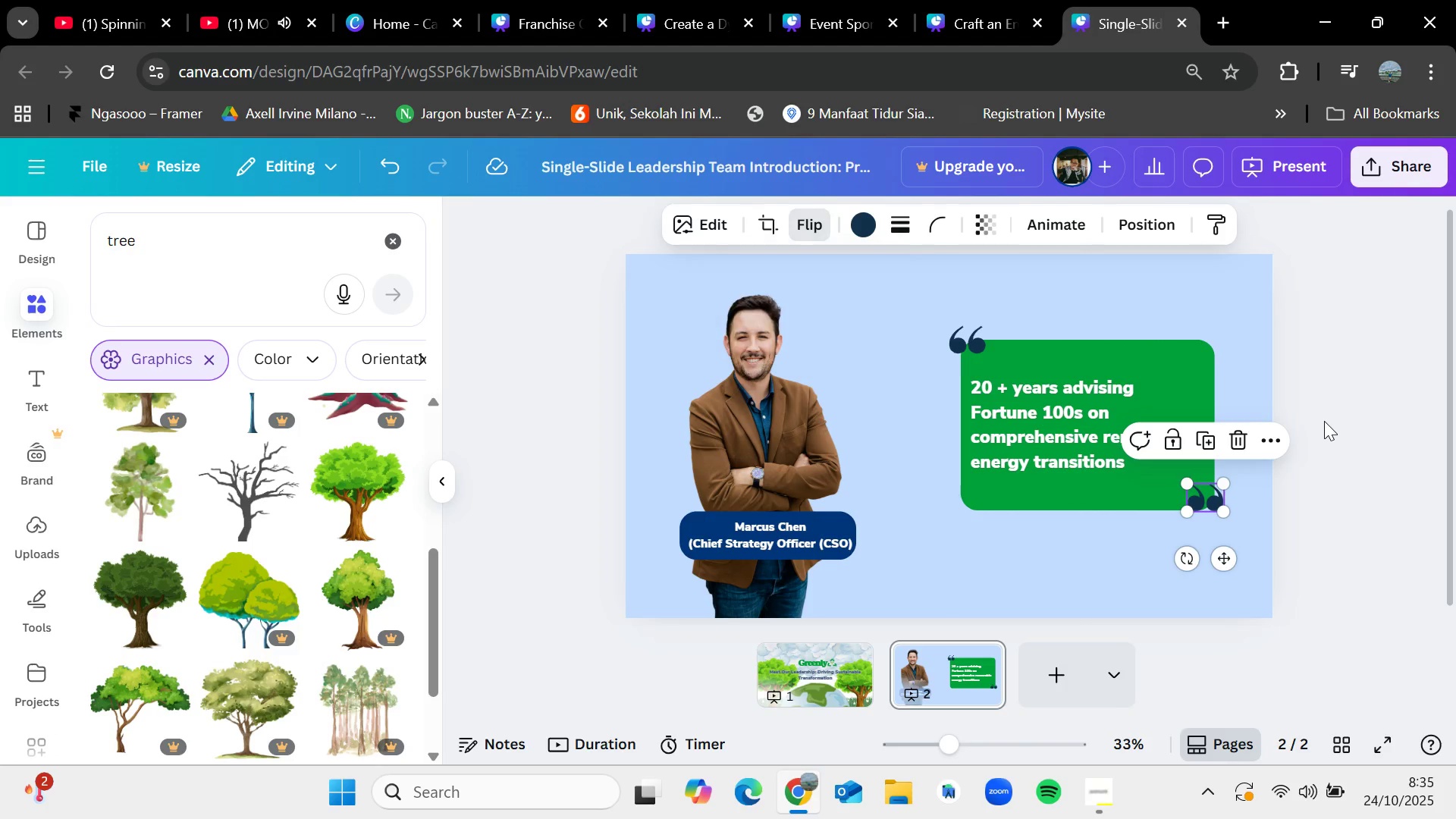 
double_click([1324, 421])
 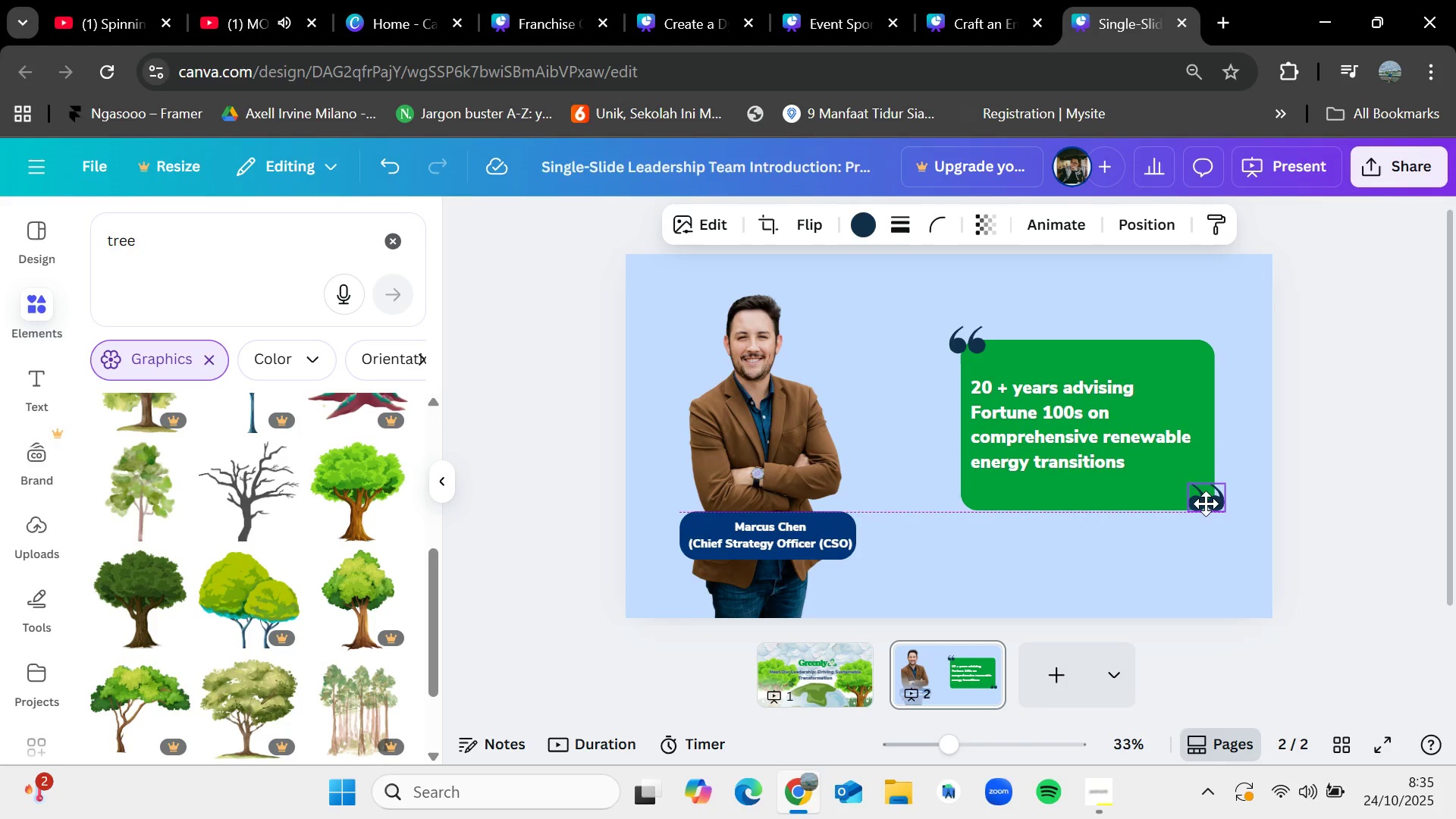 
left_click([1407, 496])
 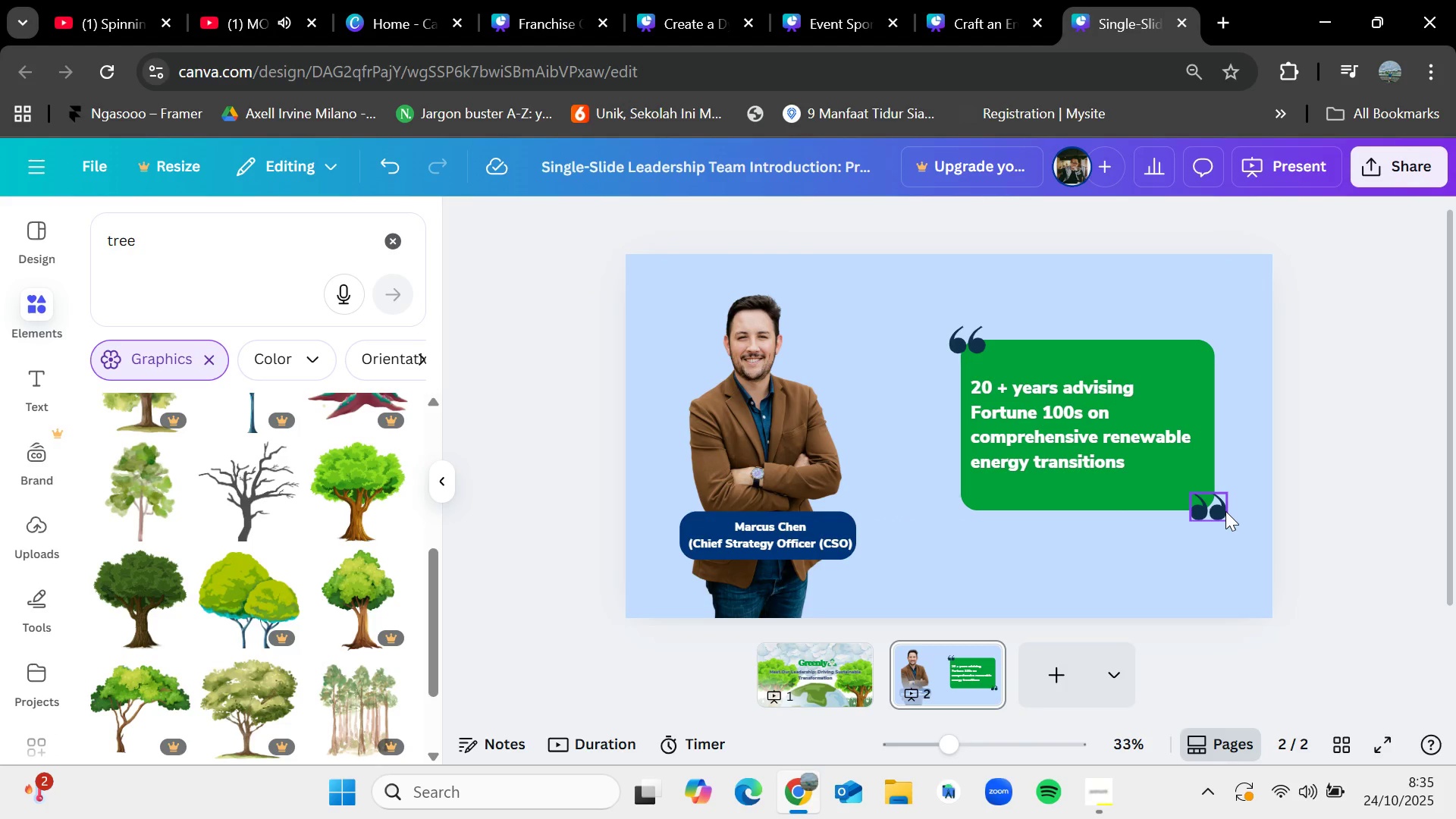 
mouse_move([1195, 507])
 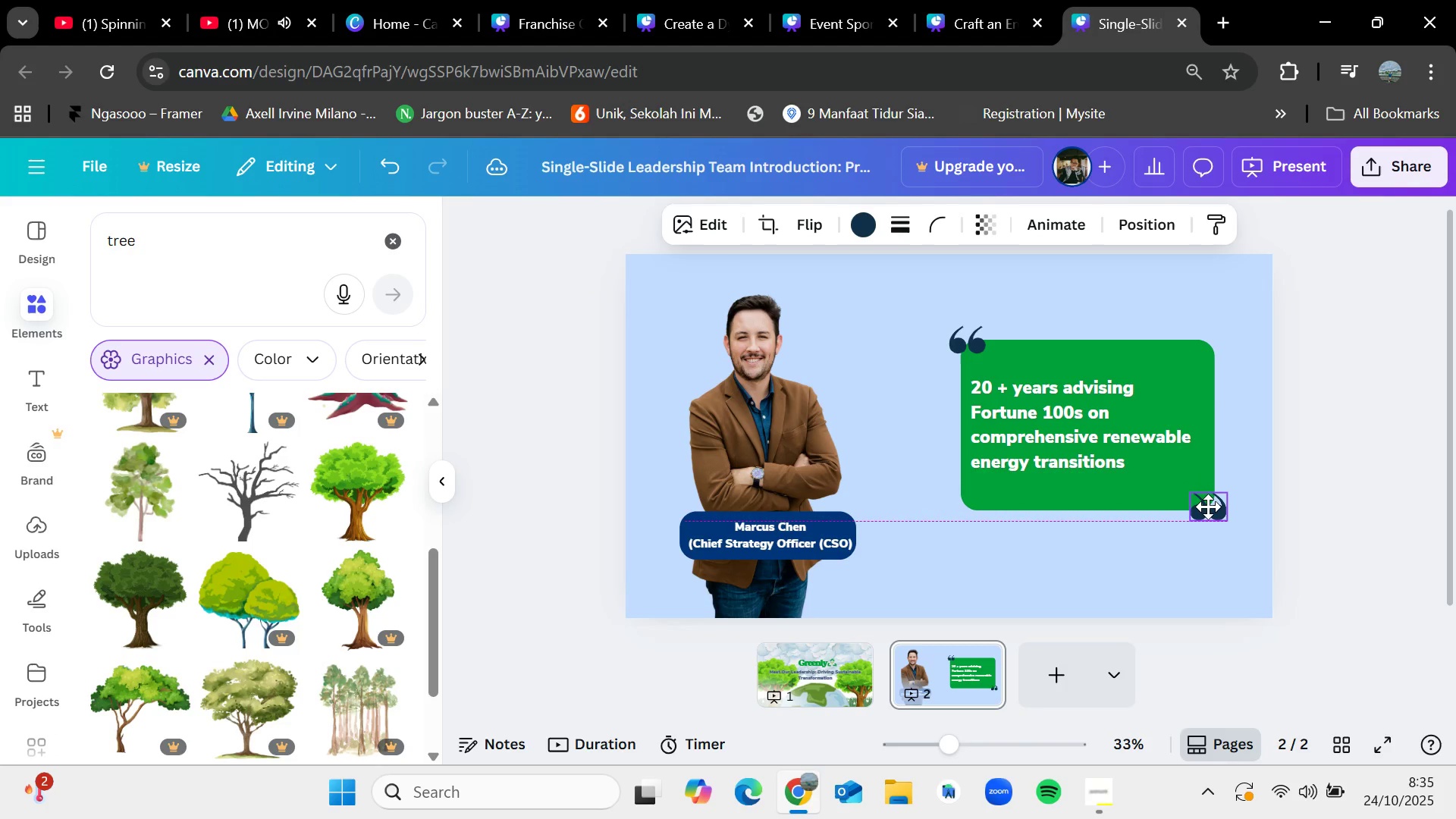 
left_click([1345, 458])
 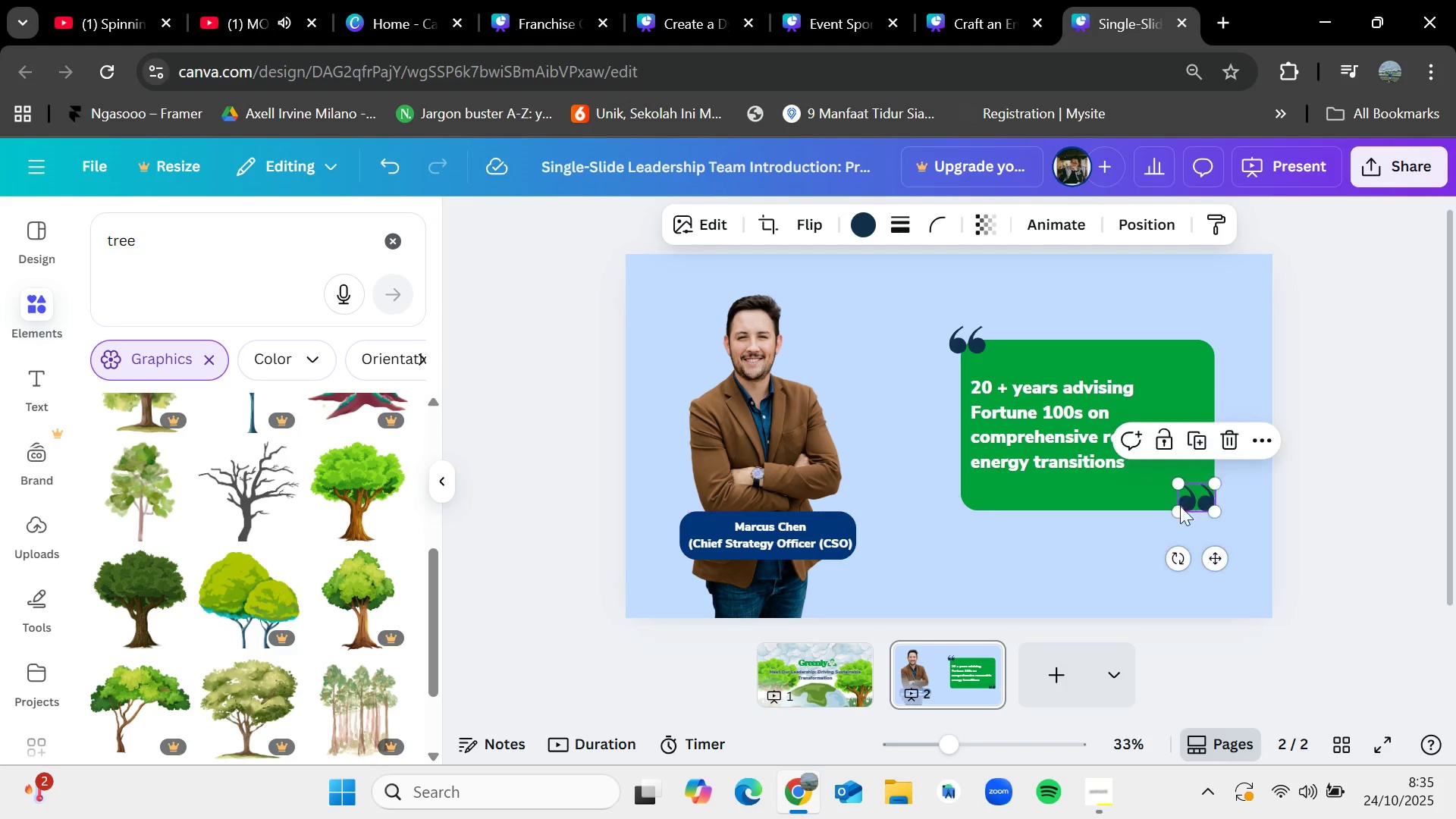 
wait(7.22)
 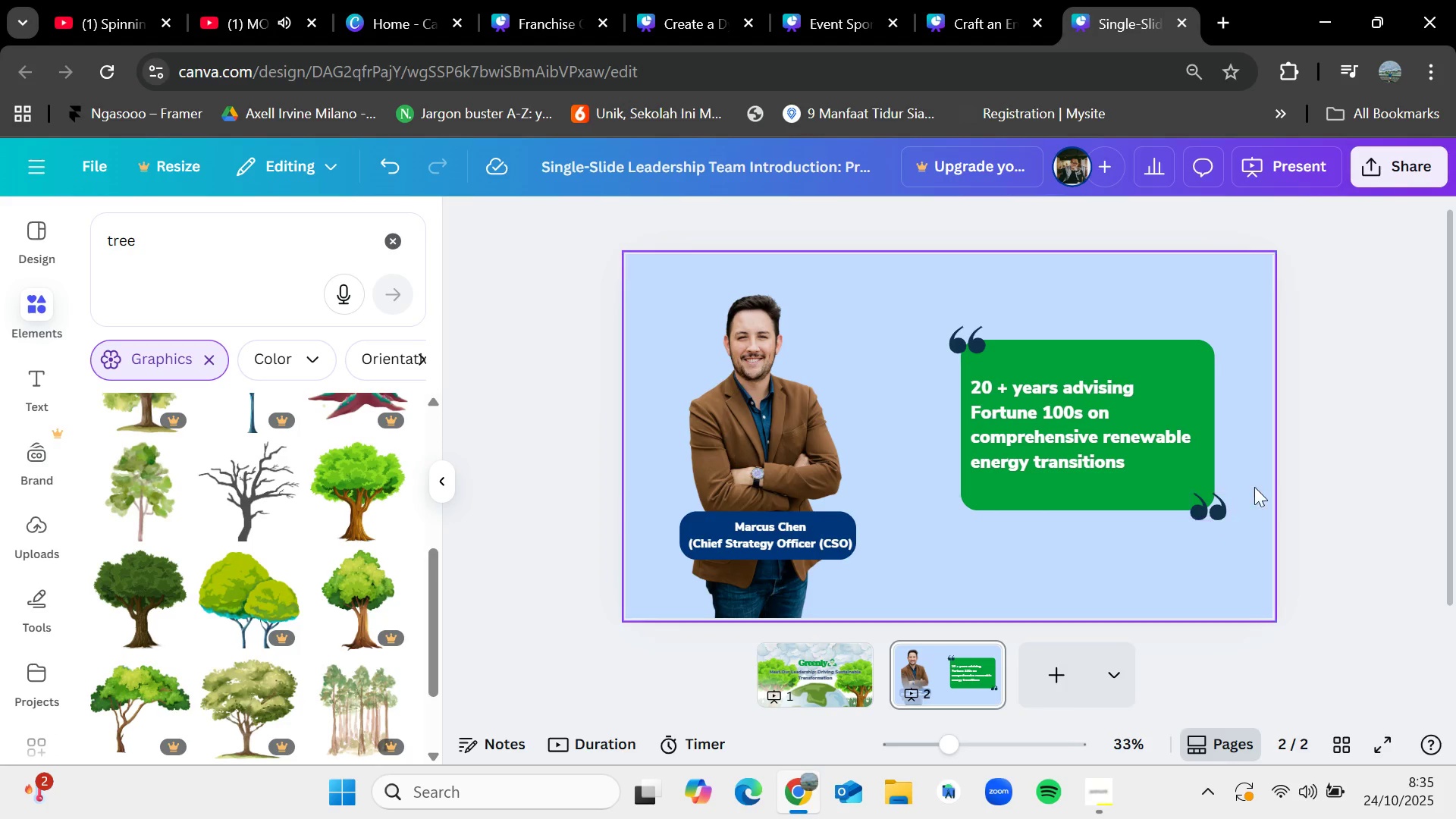 
left_click([849, 0])
 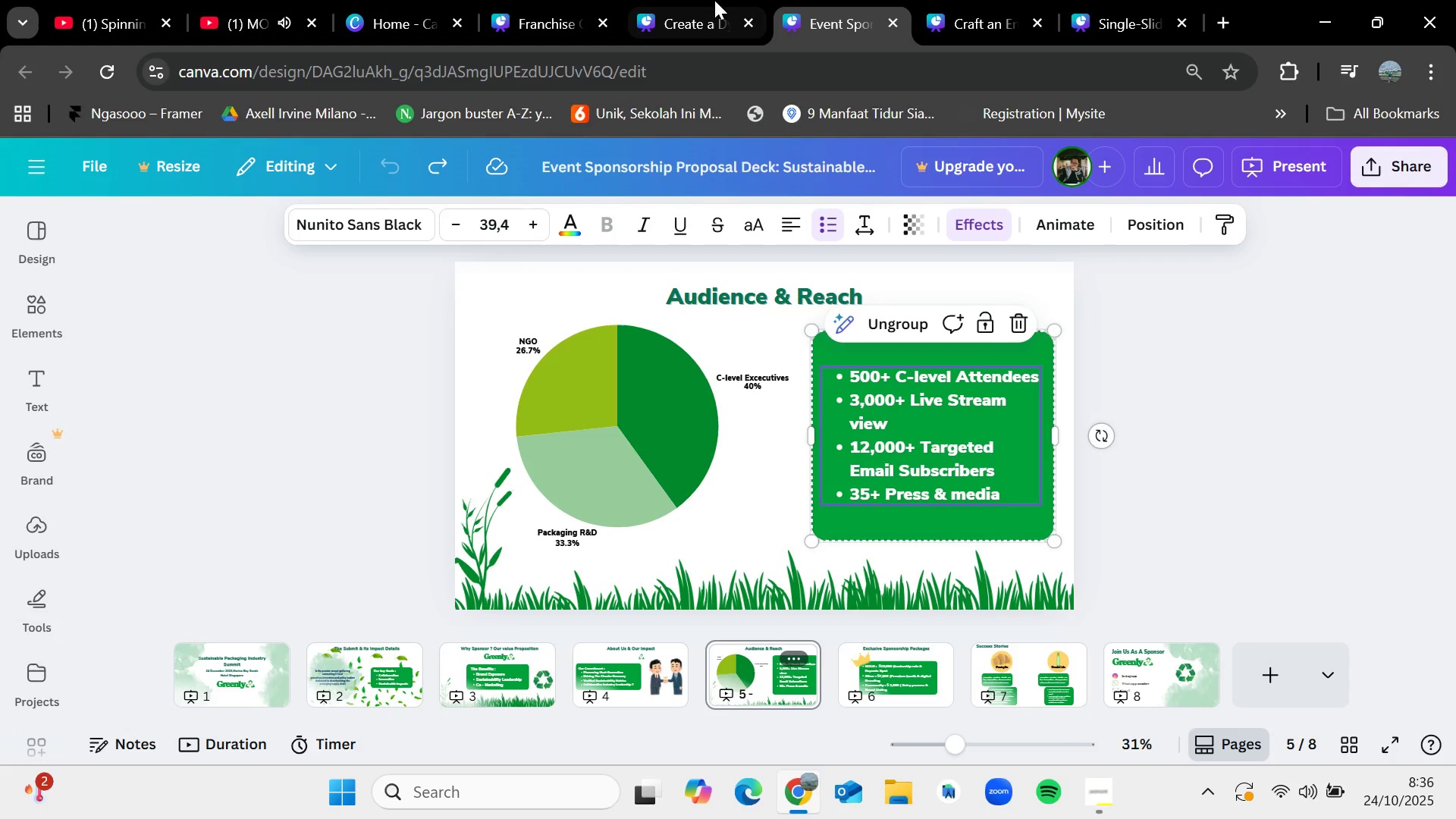 
left_click([704, 0])
 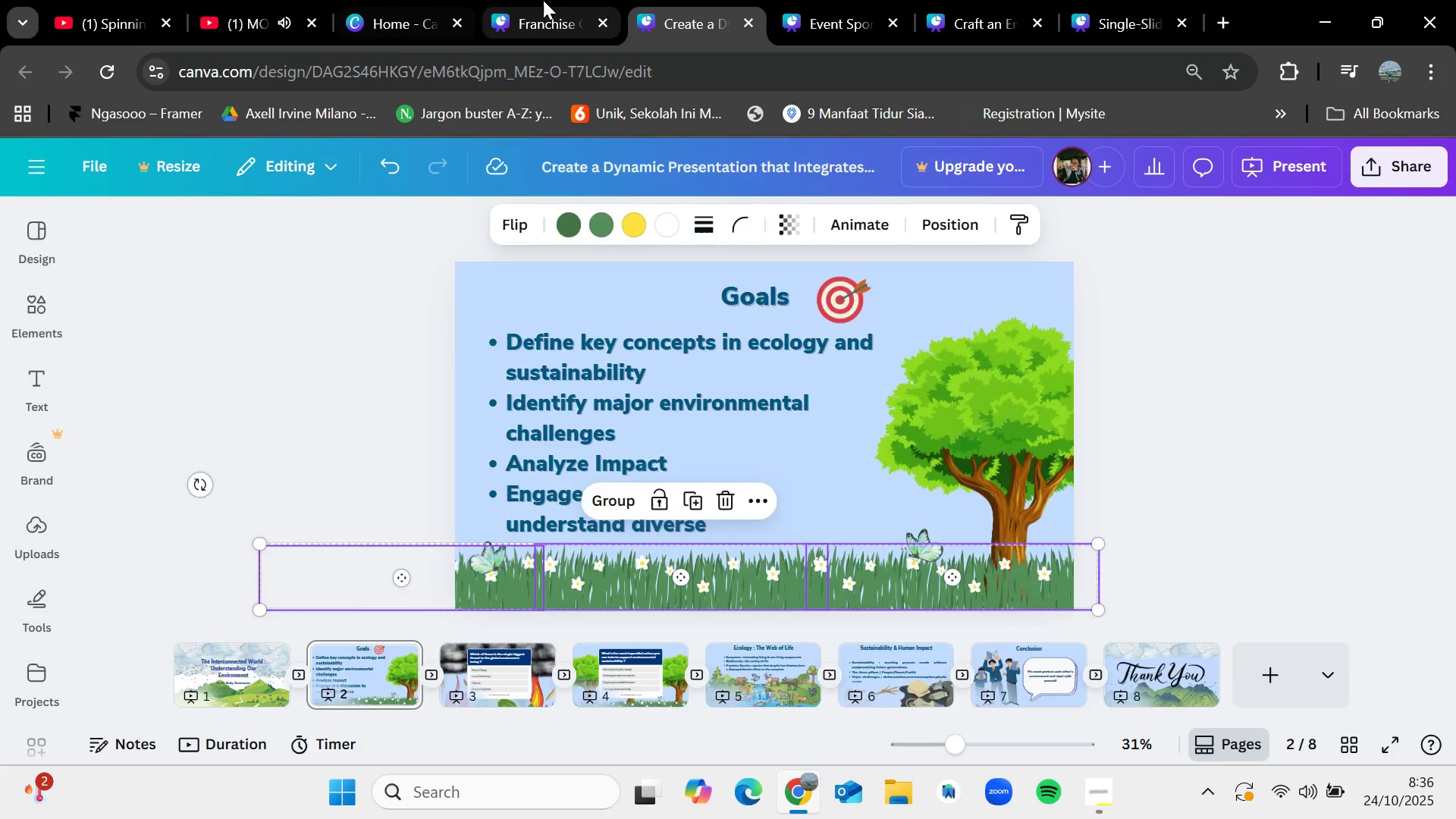 
left_click([544, 0])
 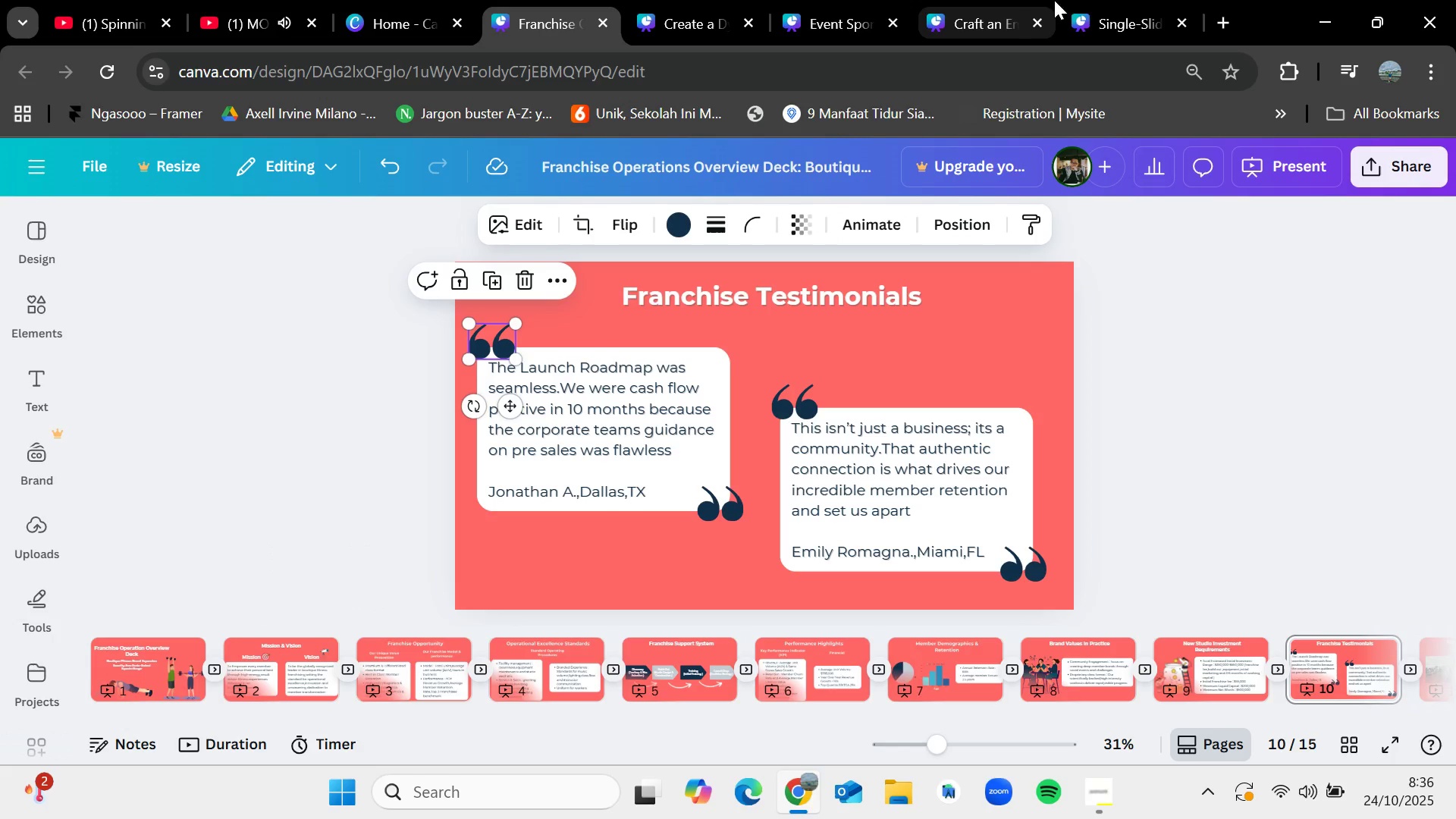 
left_click([1134, 0])
 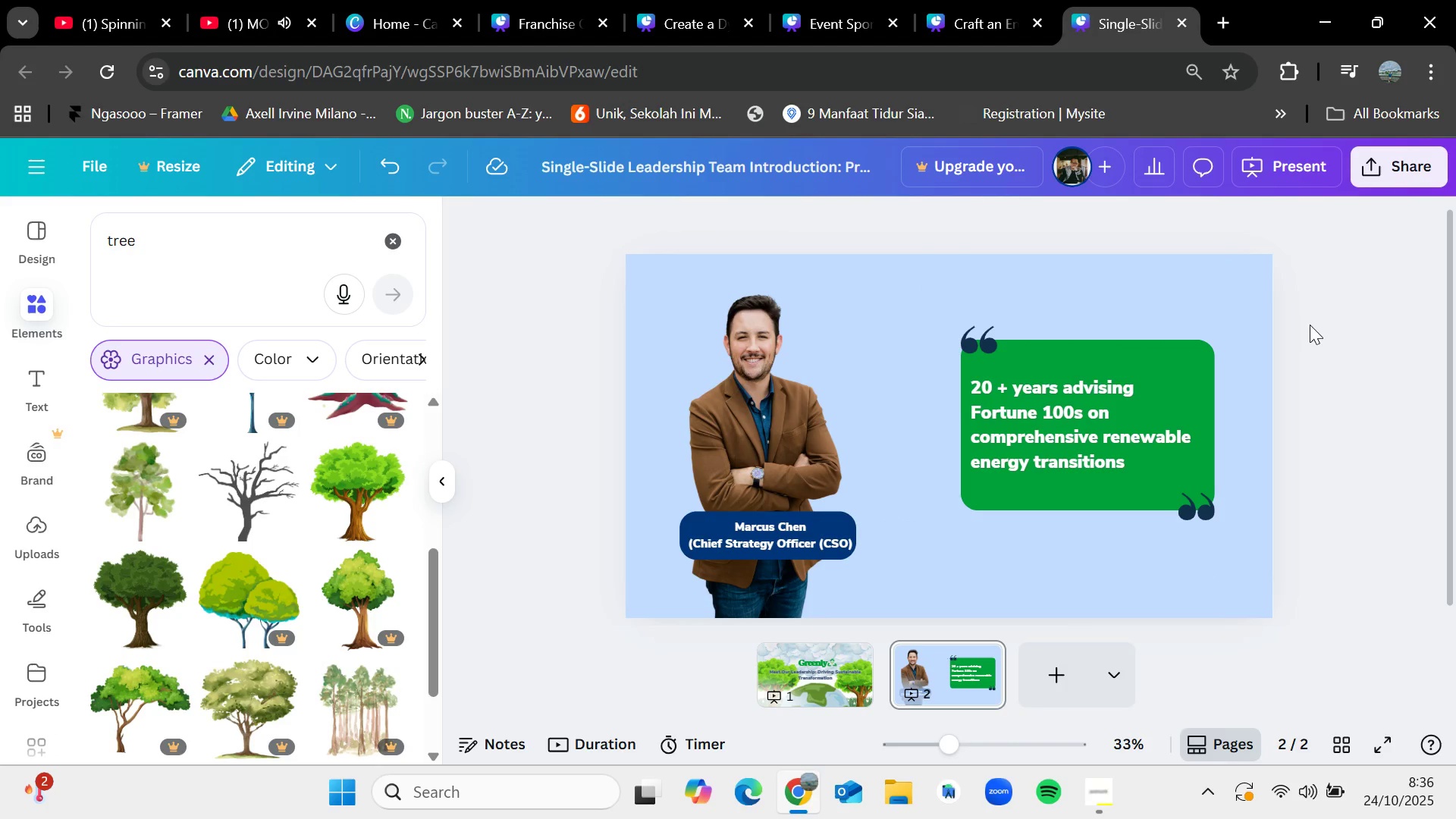 
wait(10.71)
 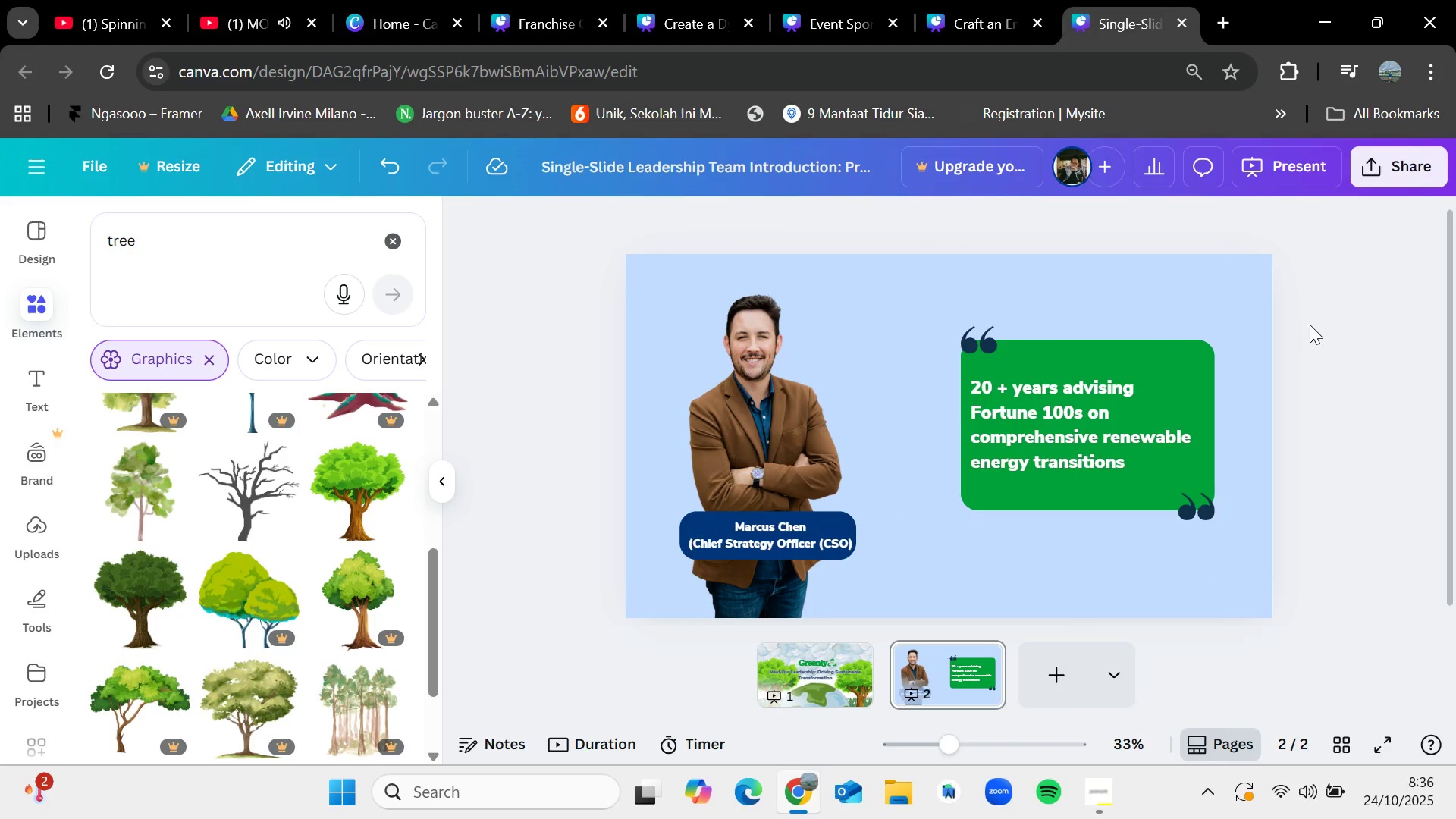 
left_click([1392, 369])
 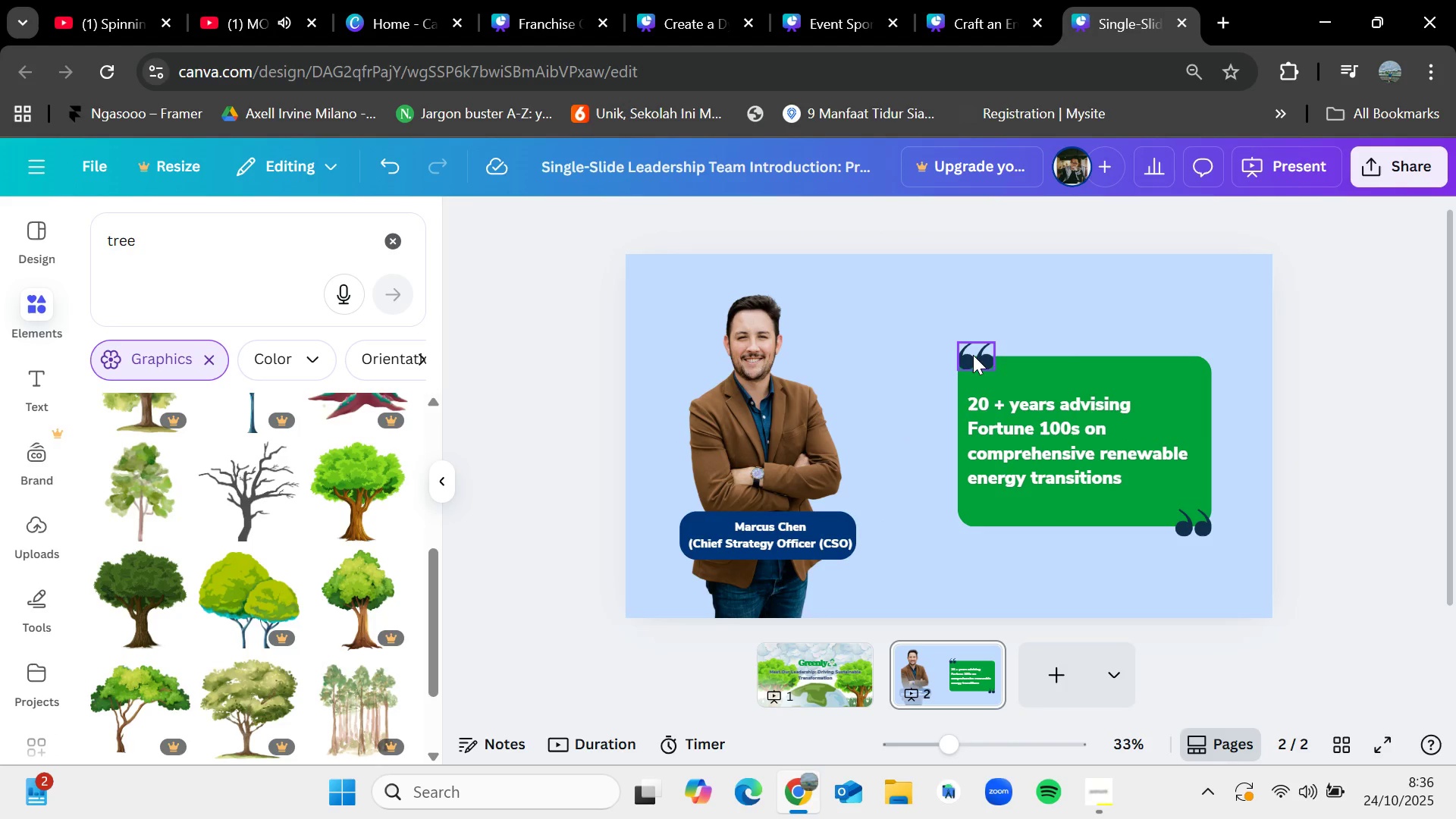 
left_click([973, 355])
 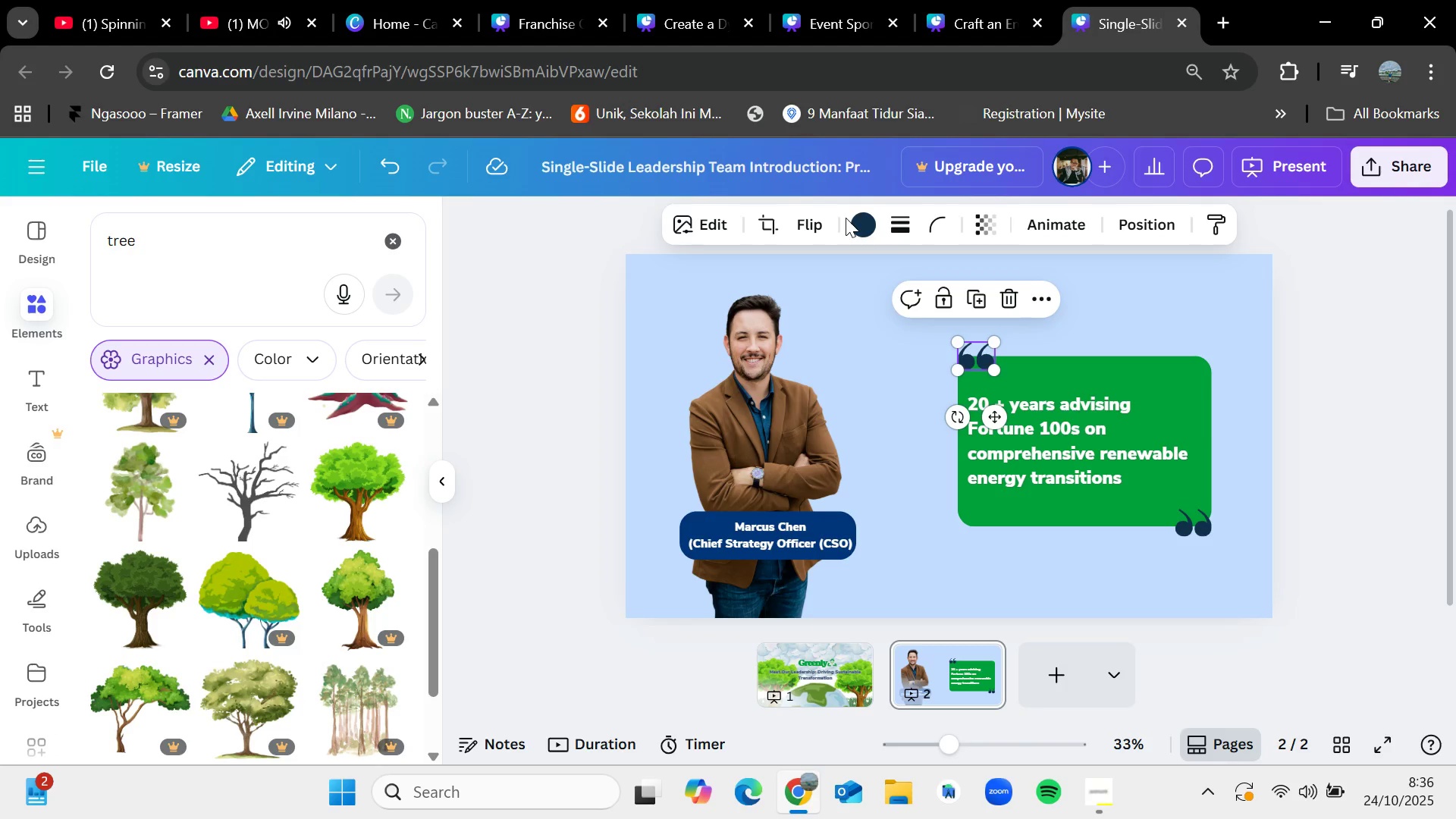 
double_click([860, 218])
 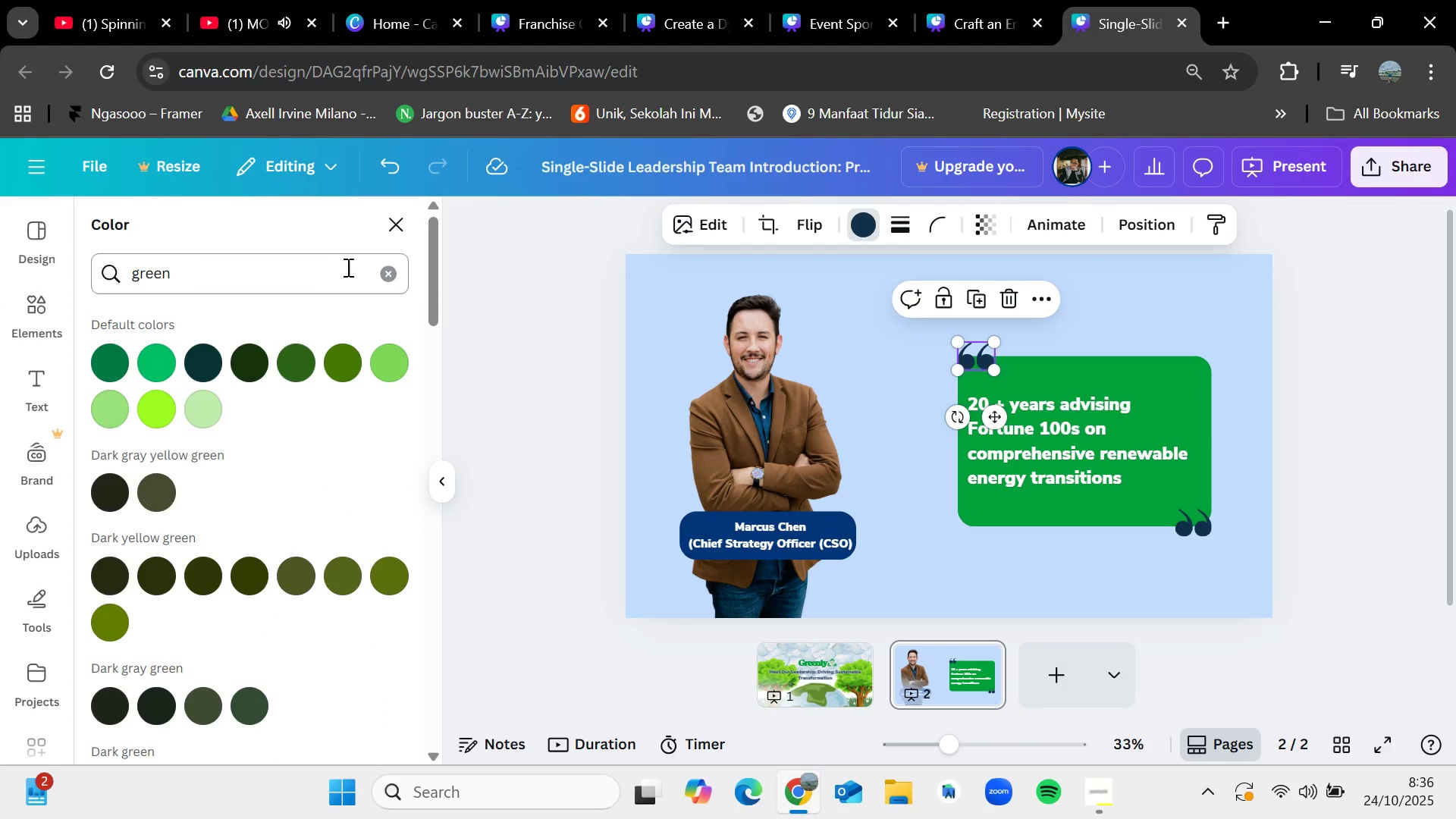 
left_click([375, 267])
 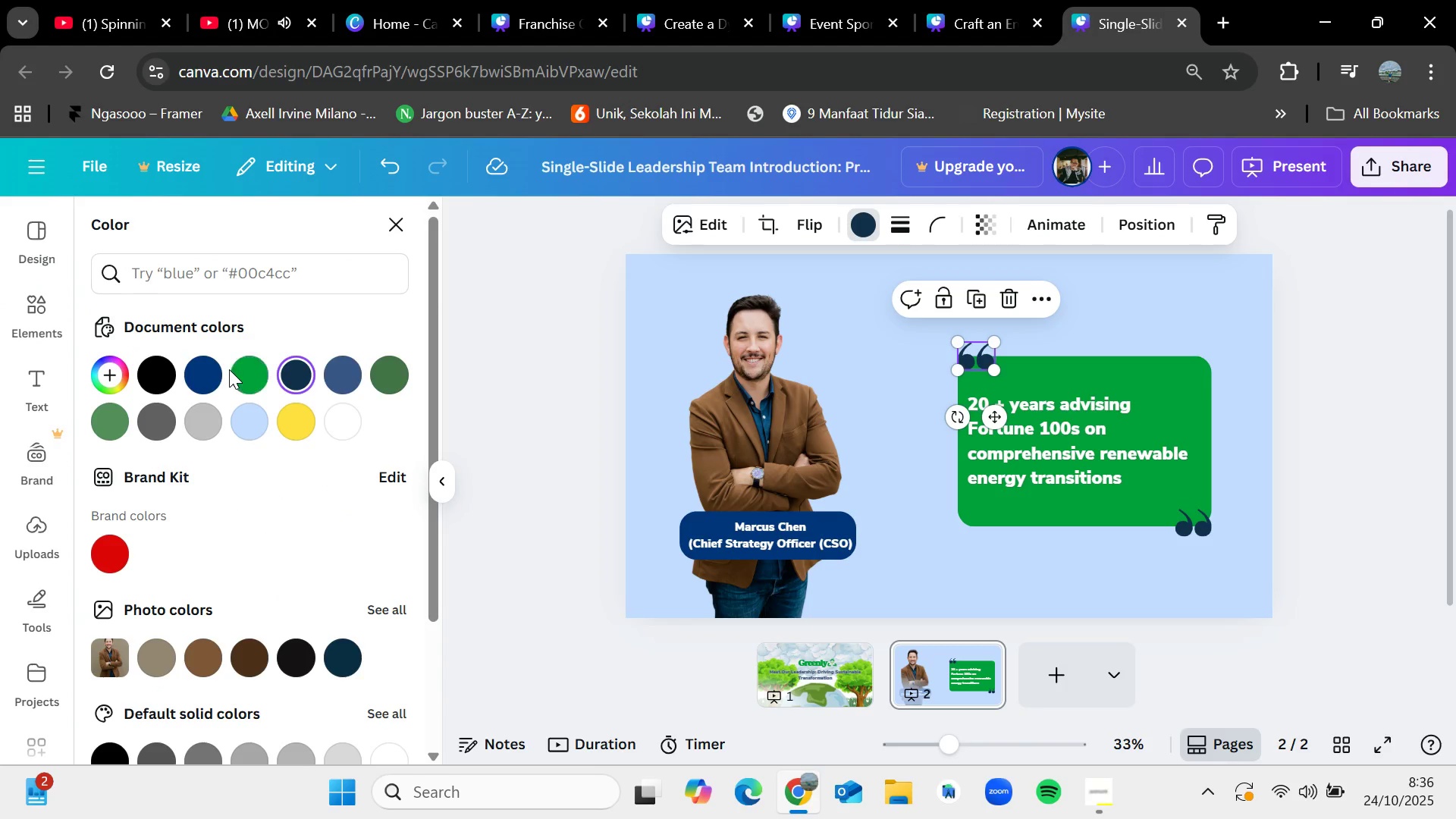 
left_click([202, 375])
 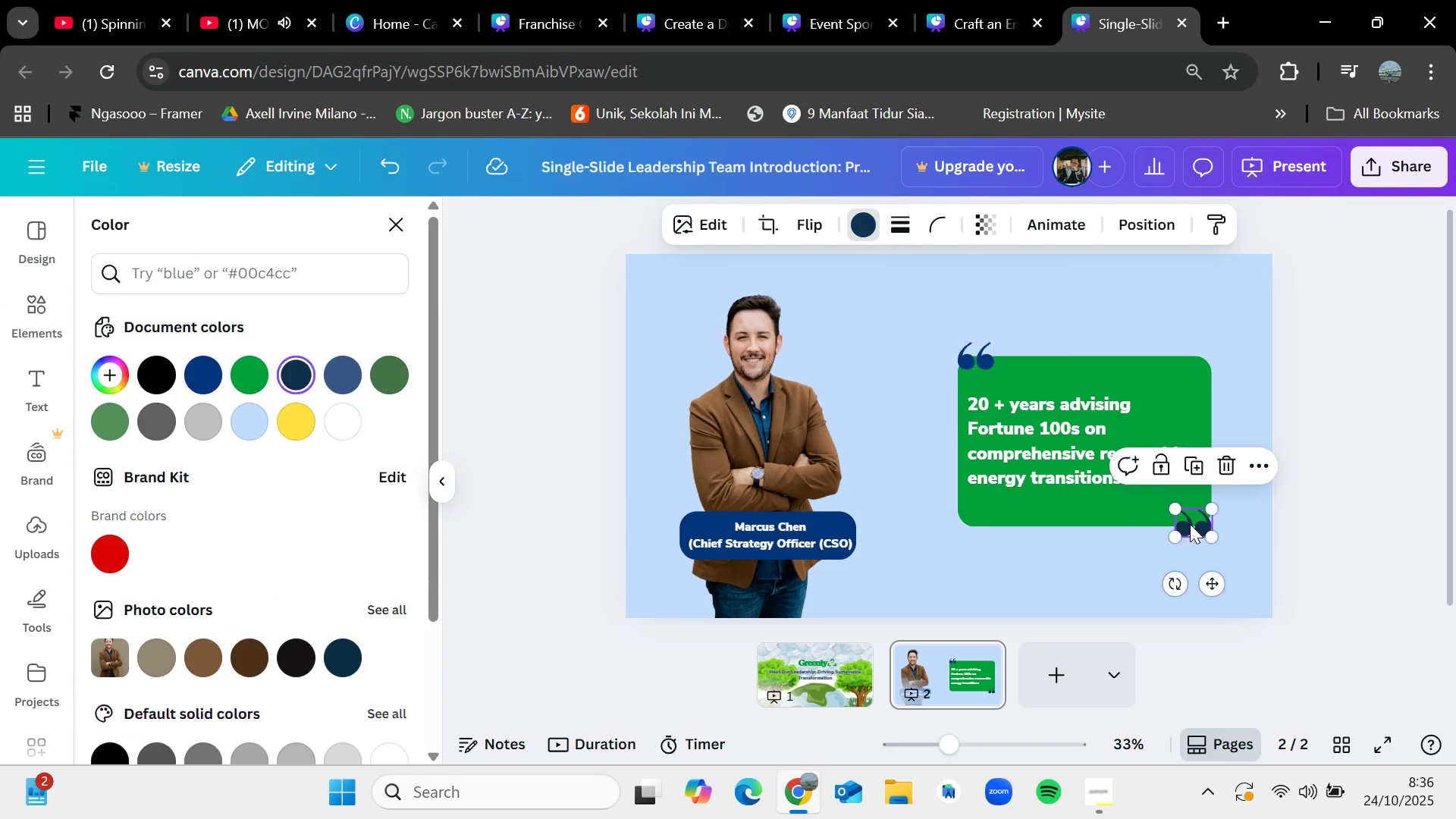 
left_click([211, 367])
 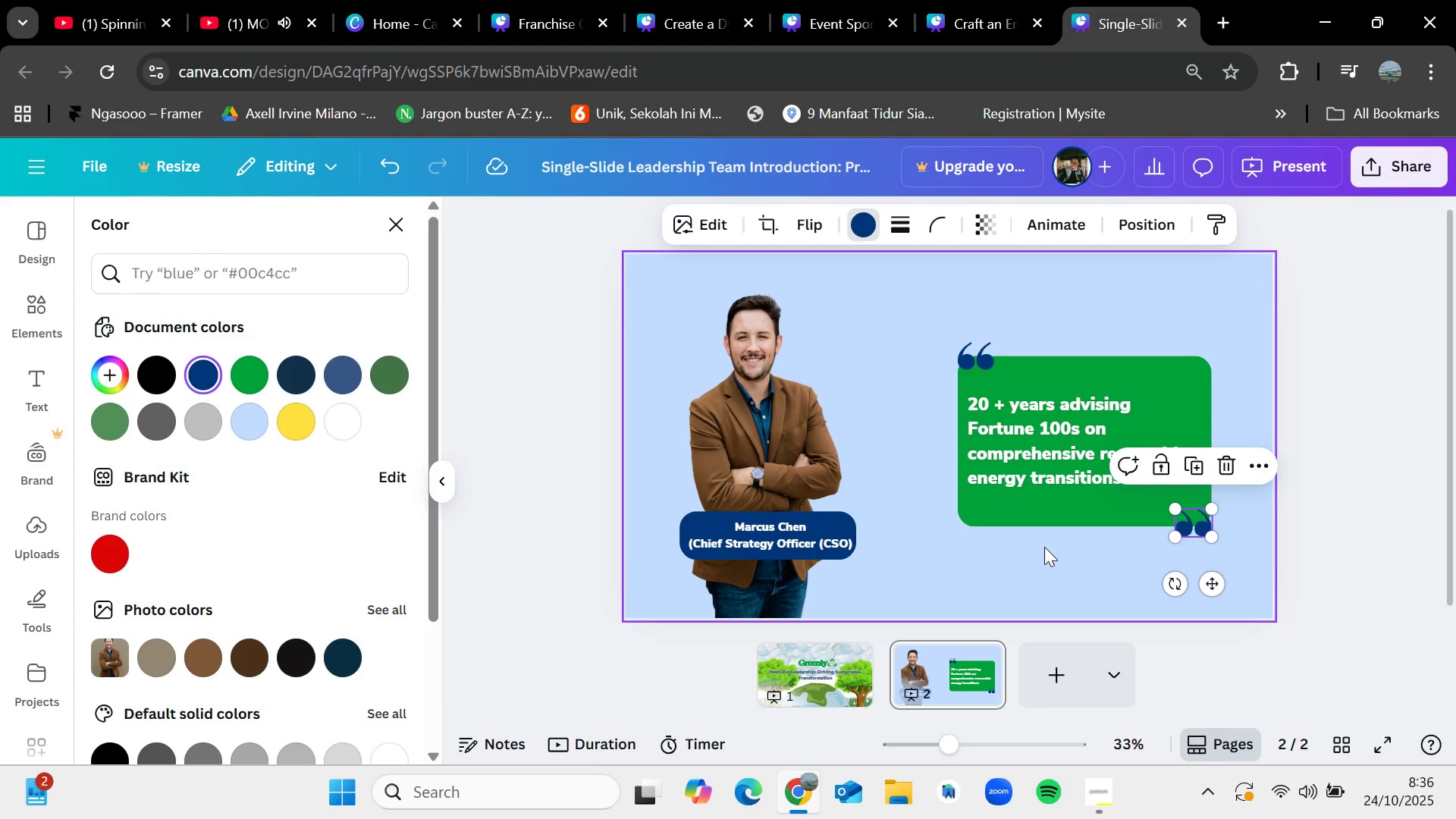 
left_click([1057, 560])
 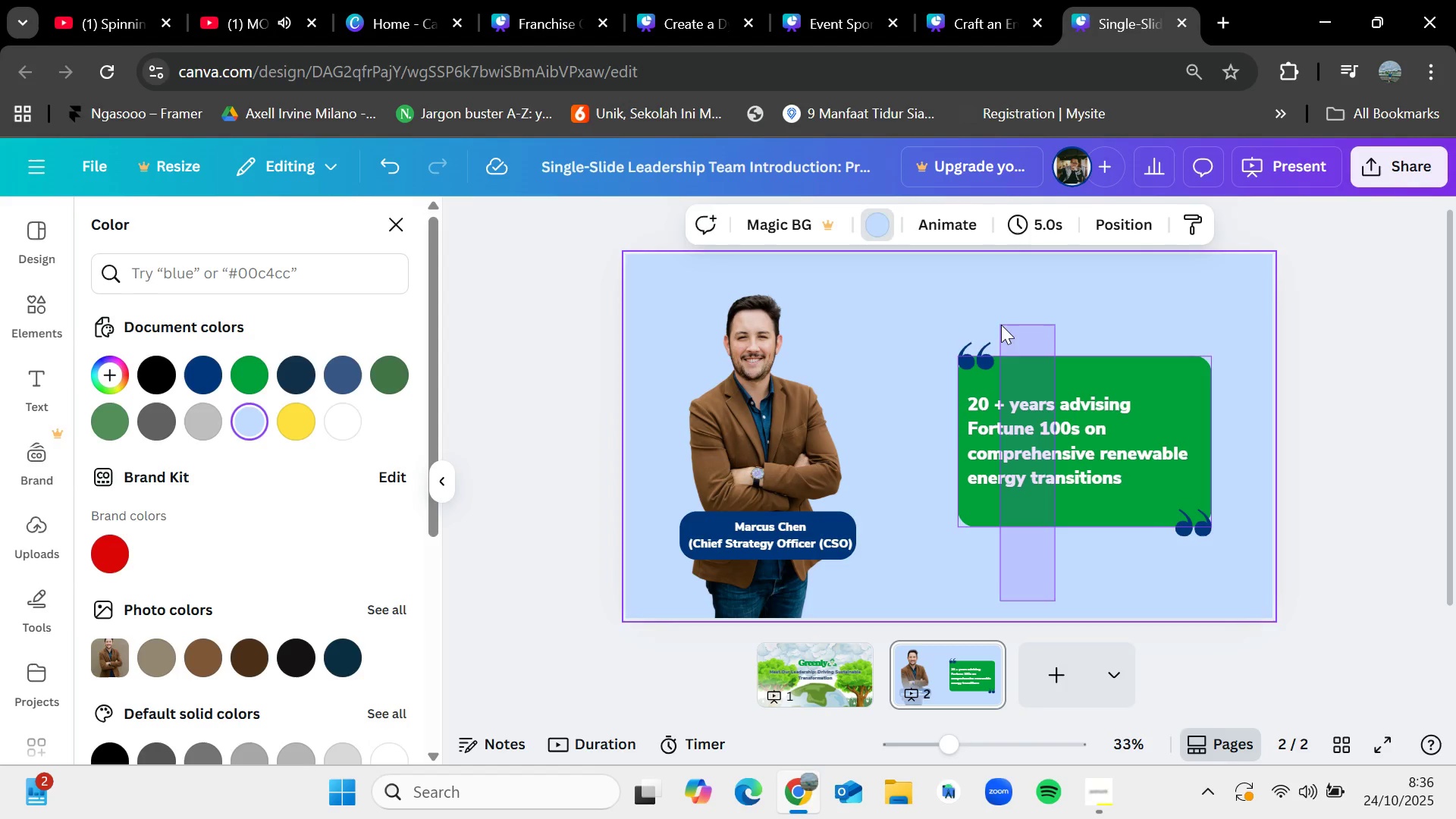 
left_click([930, 328])
 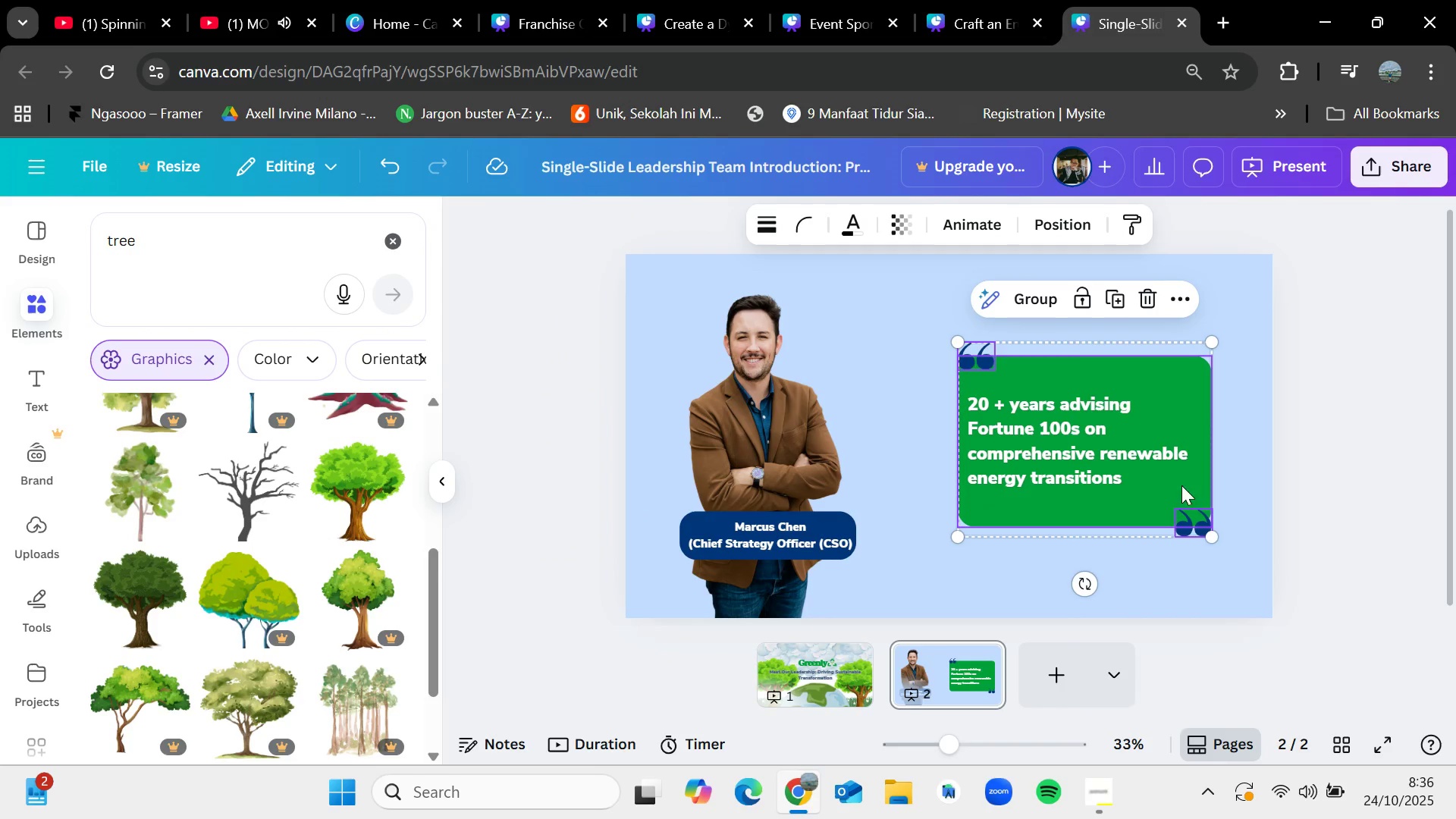 
left_click([1046, 303])
 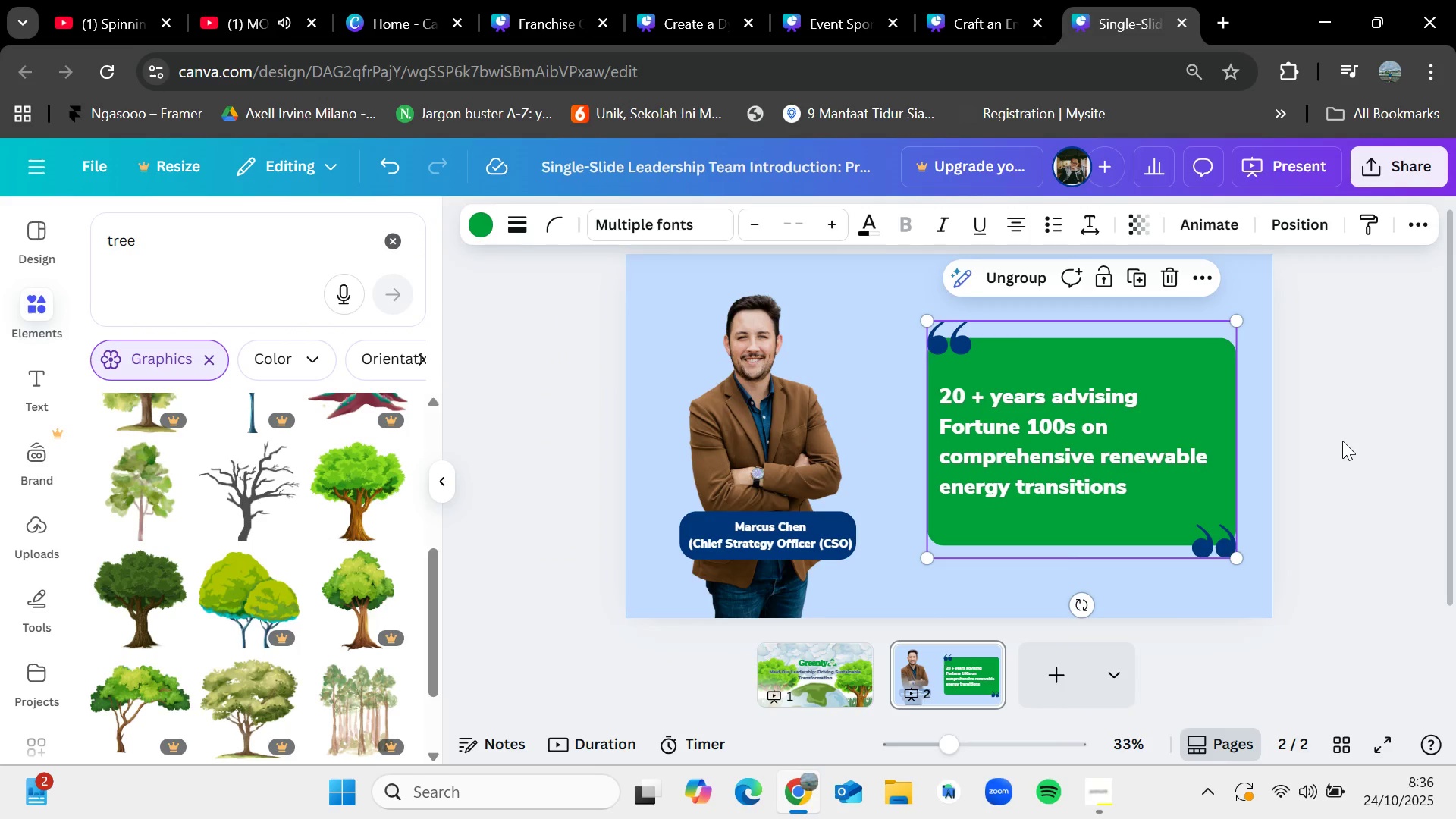 
wait(6.53)
 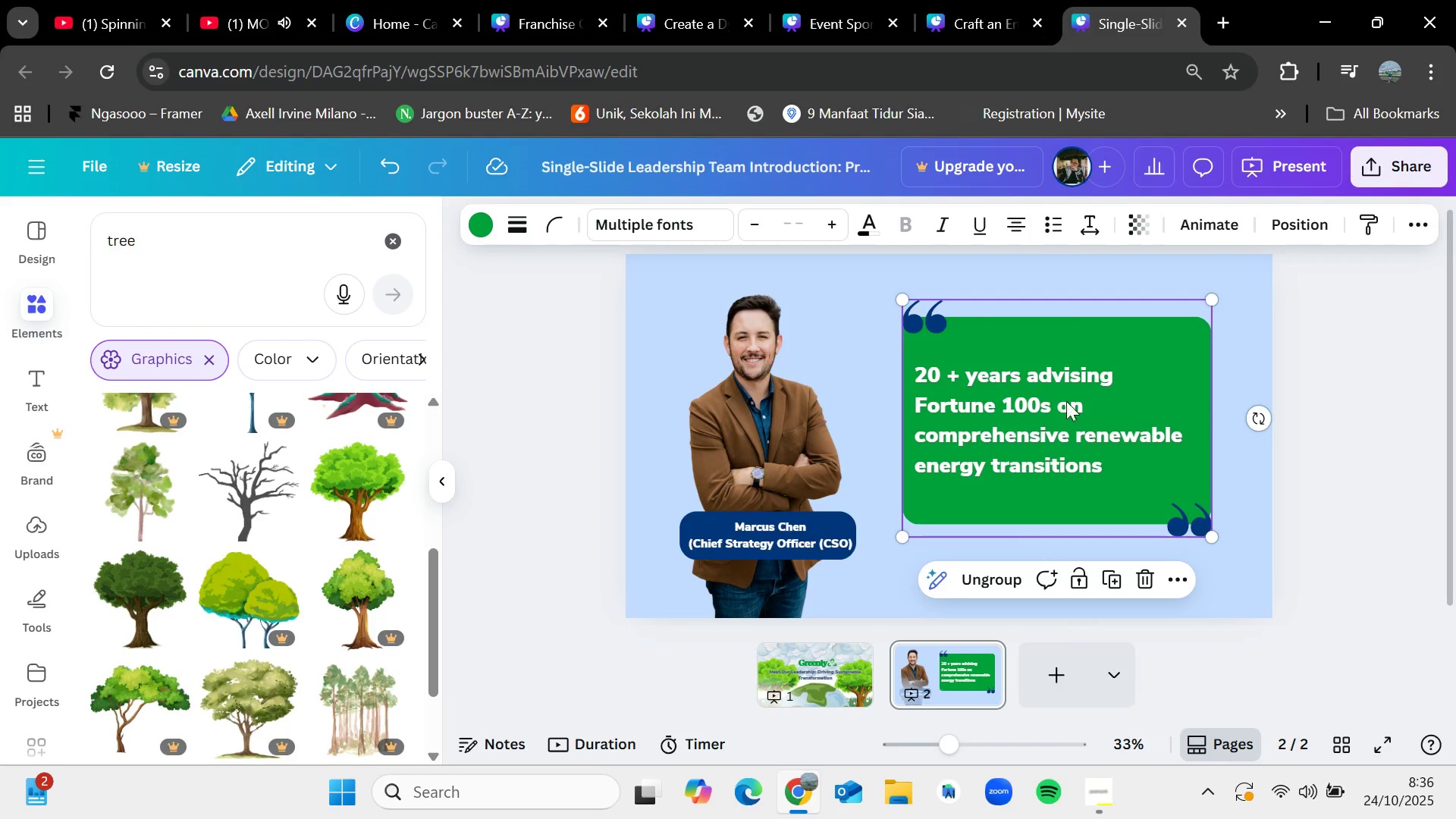 
left_click([1342, 441])
 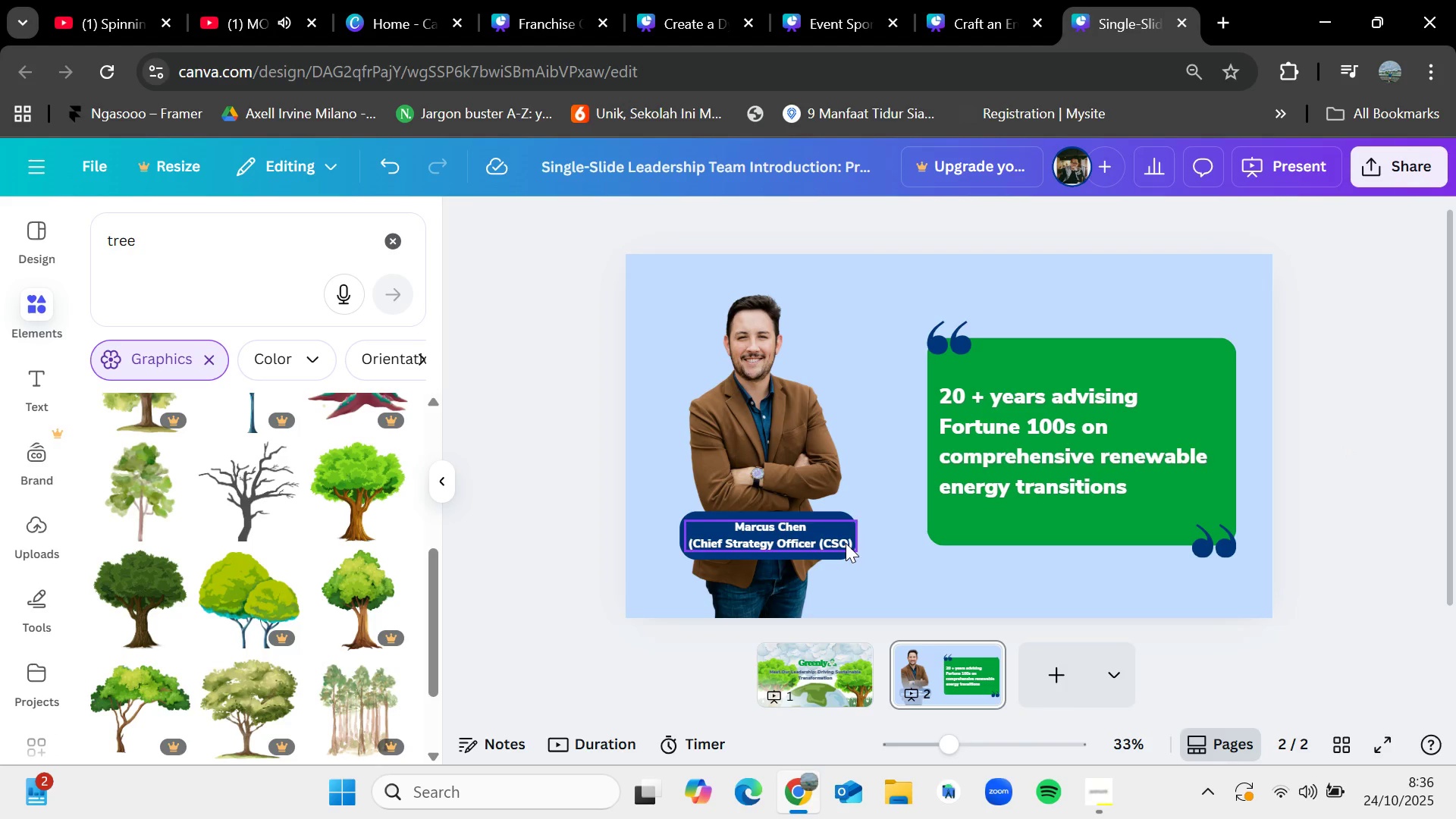 
double_click([852, 543])
 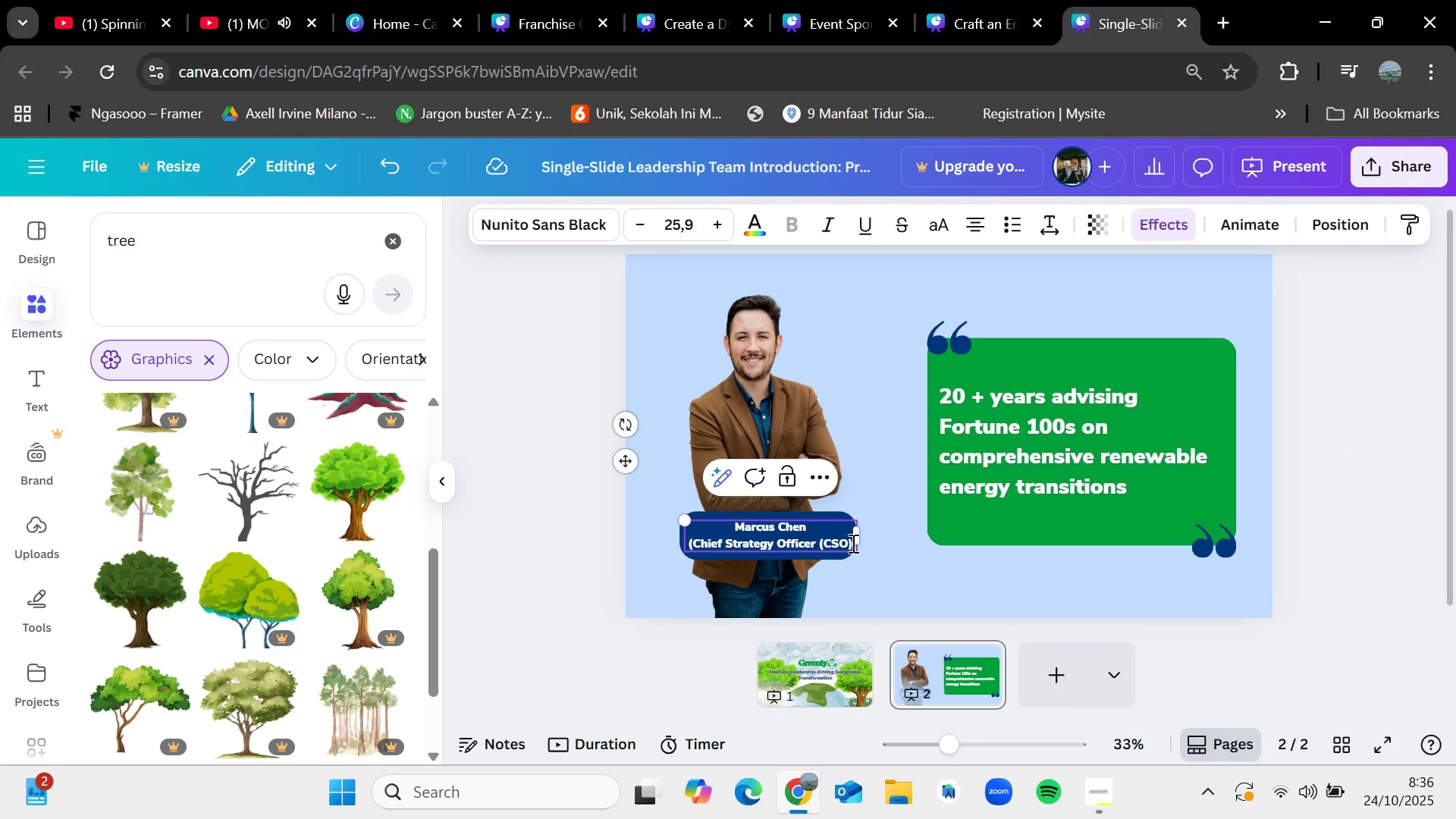 
left_click([852, 543])
 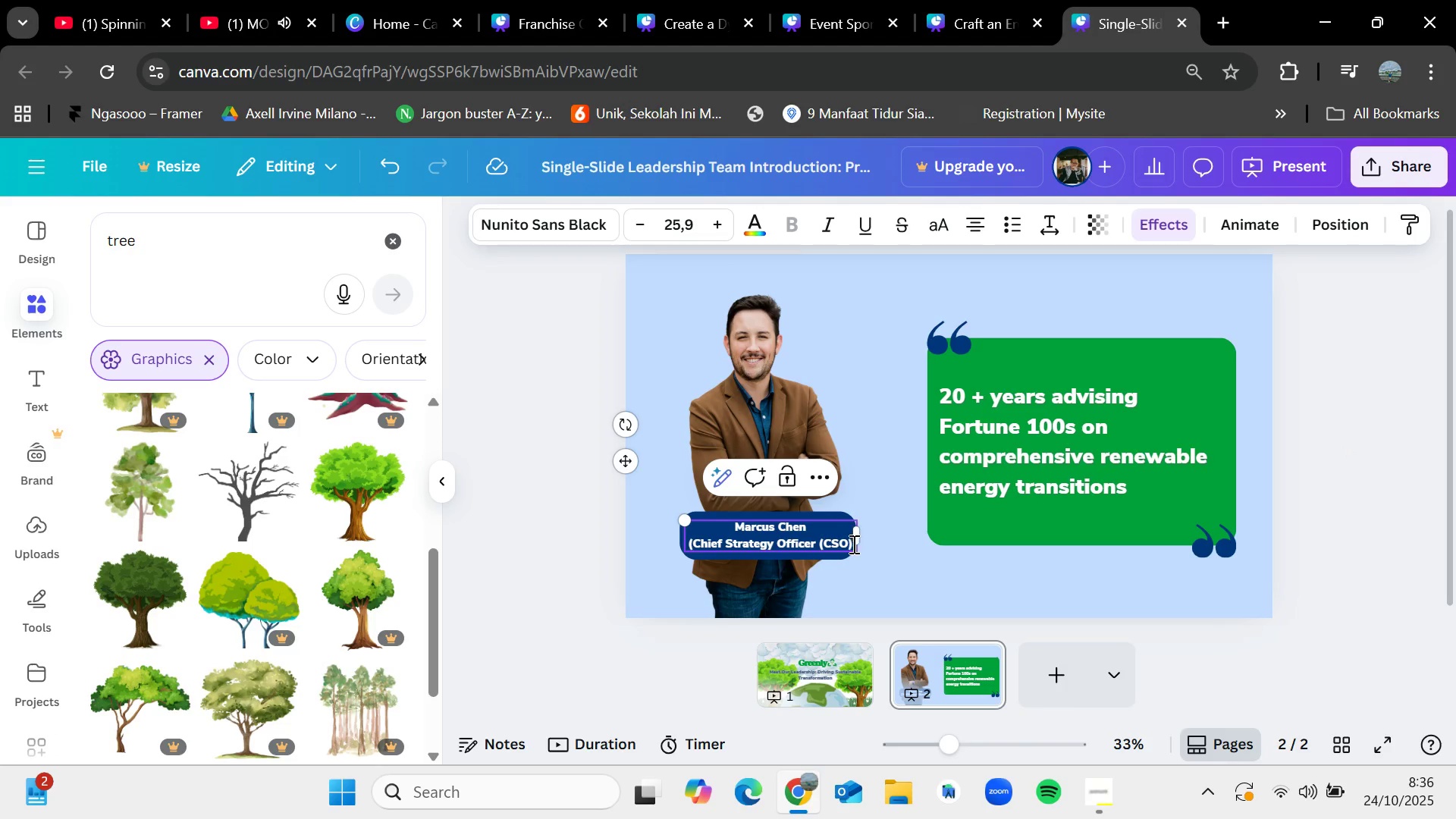 
left_click([852, 543])
 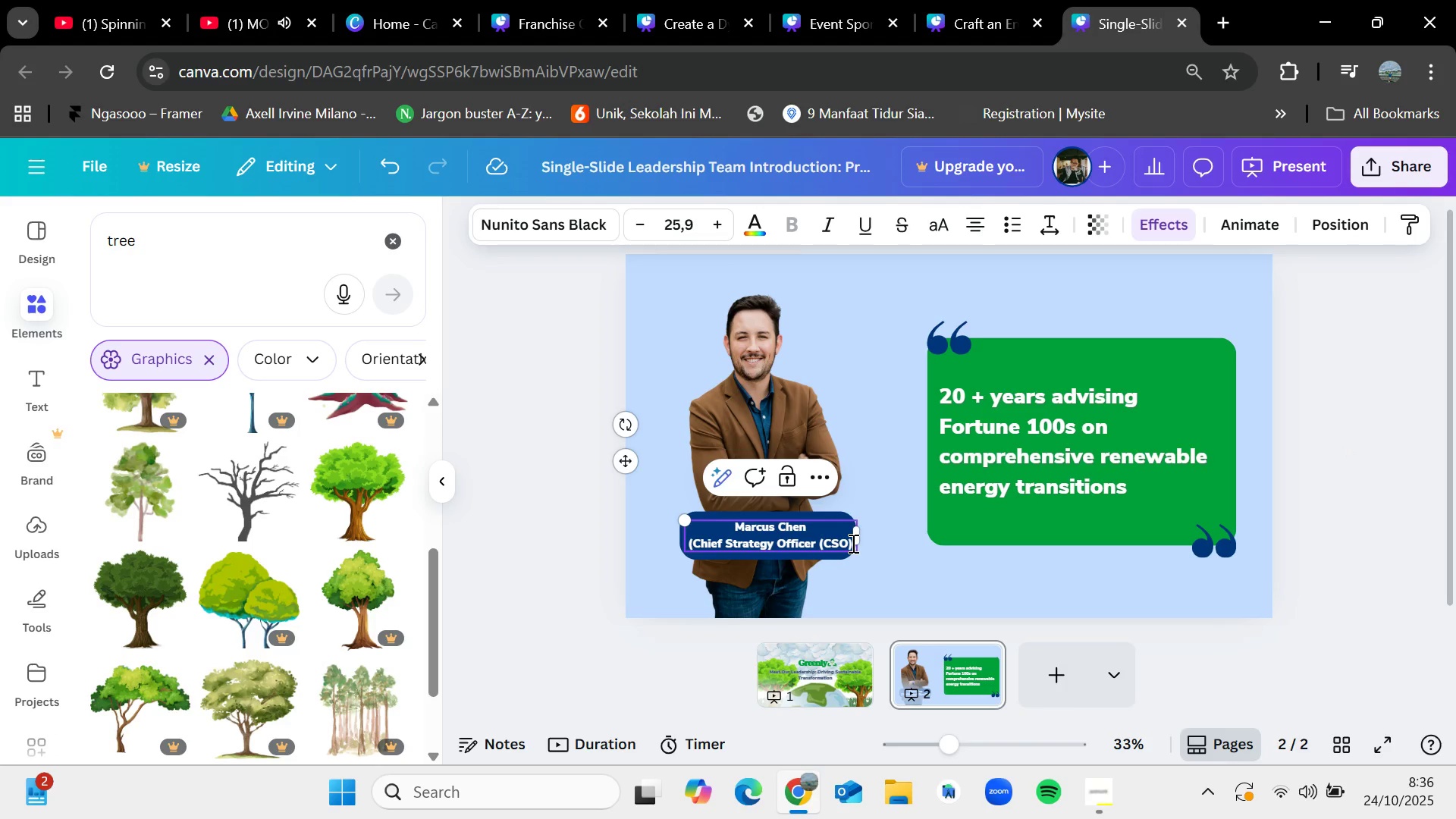 
key(Shift+0)
 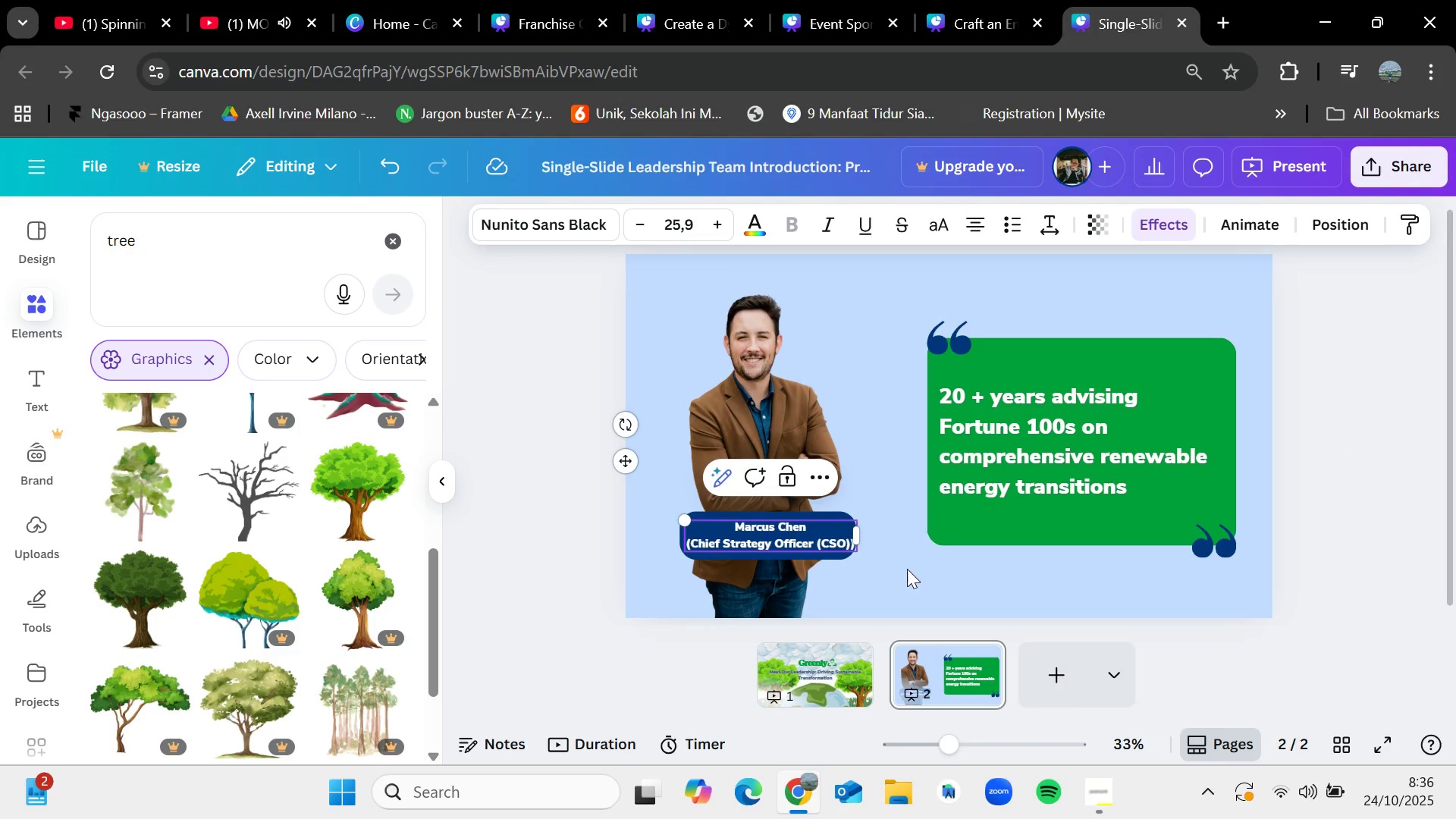 
left_click([924, 579])
 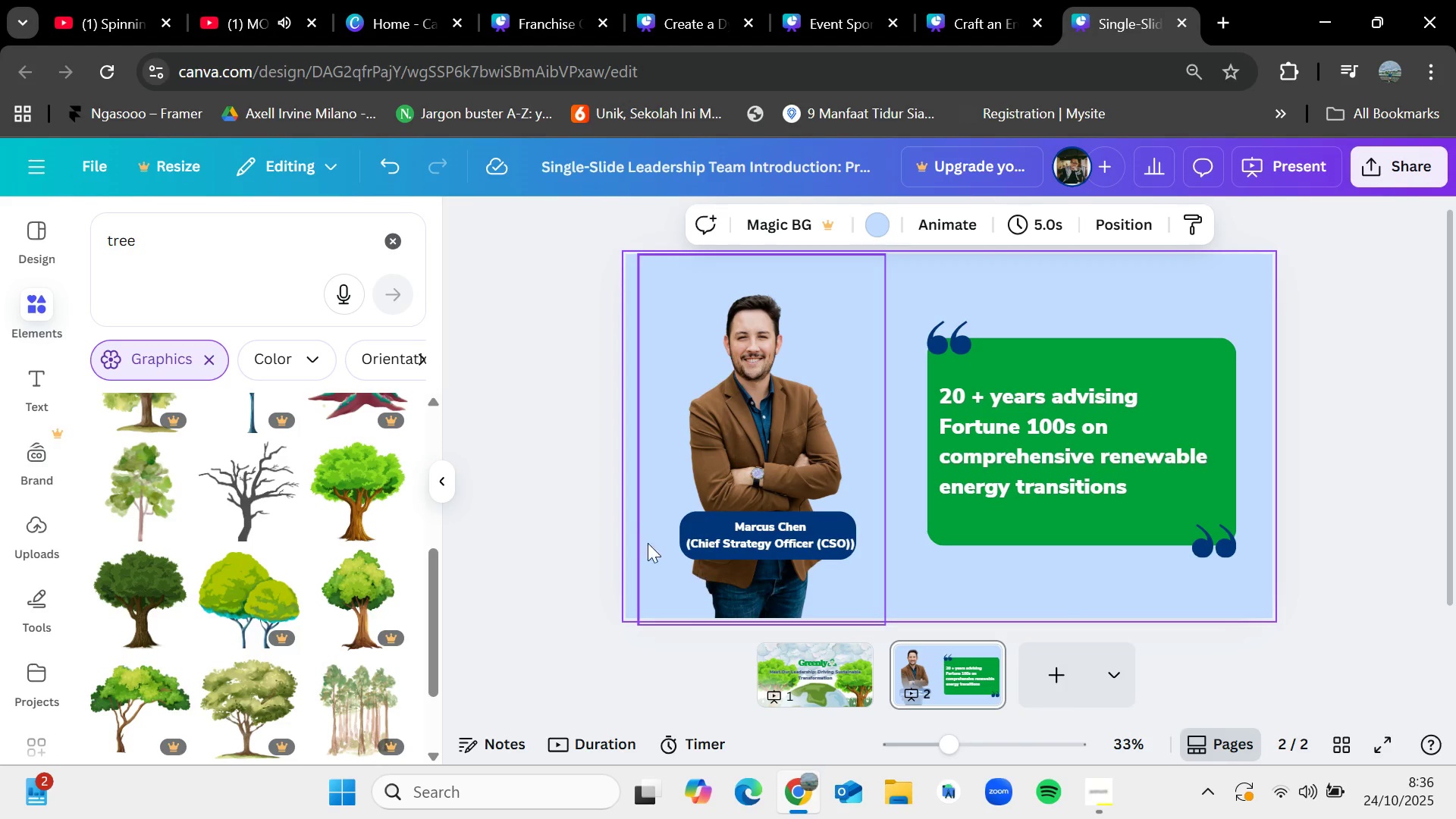 
wait(8.04)
 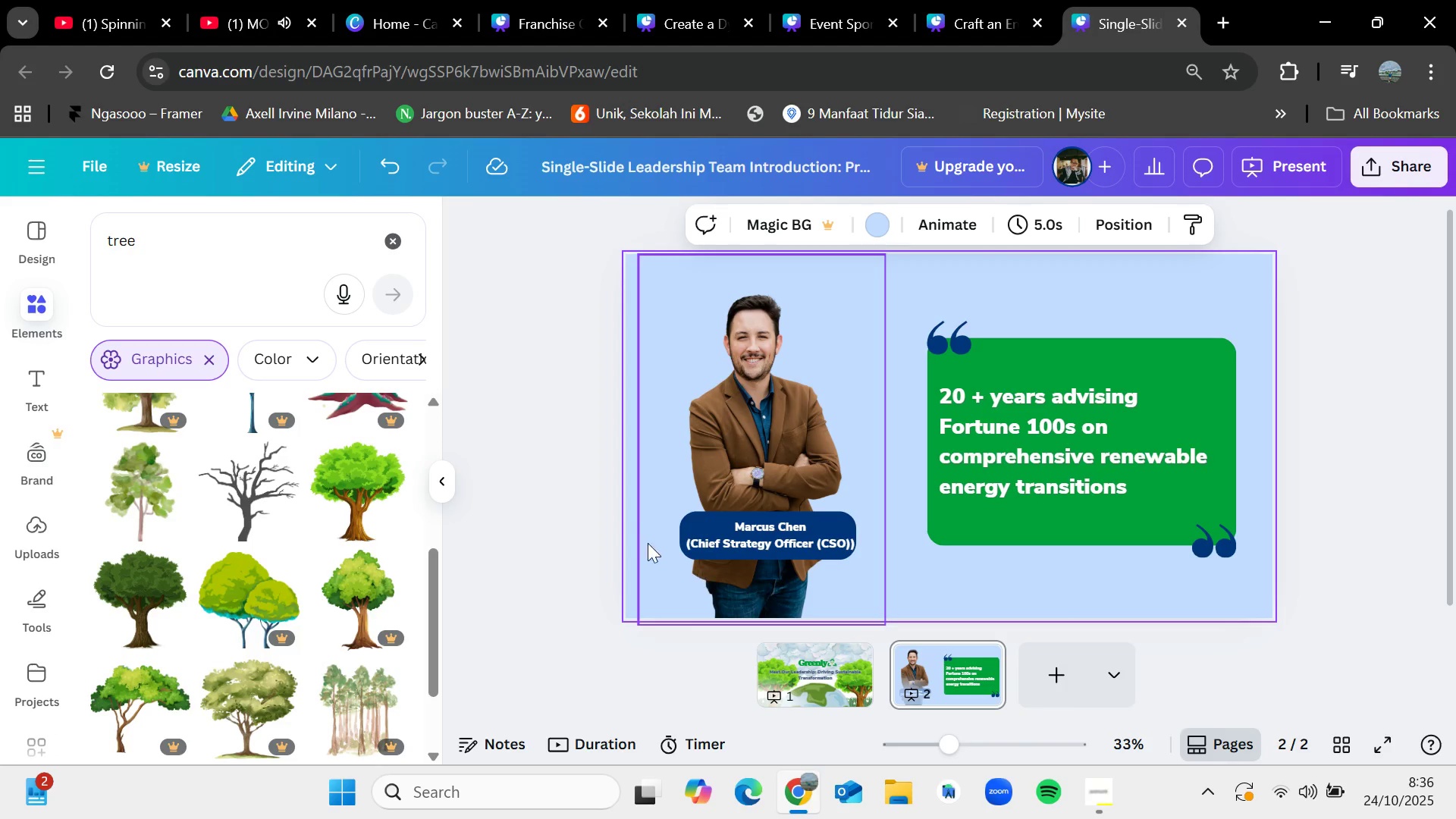 
left_click([805, 661])
 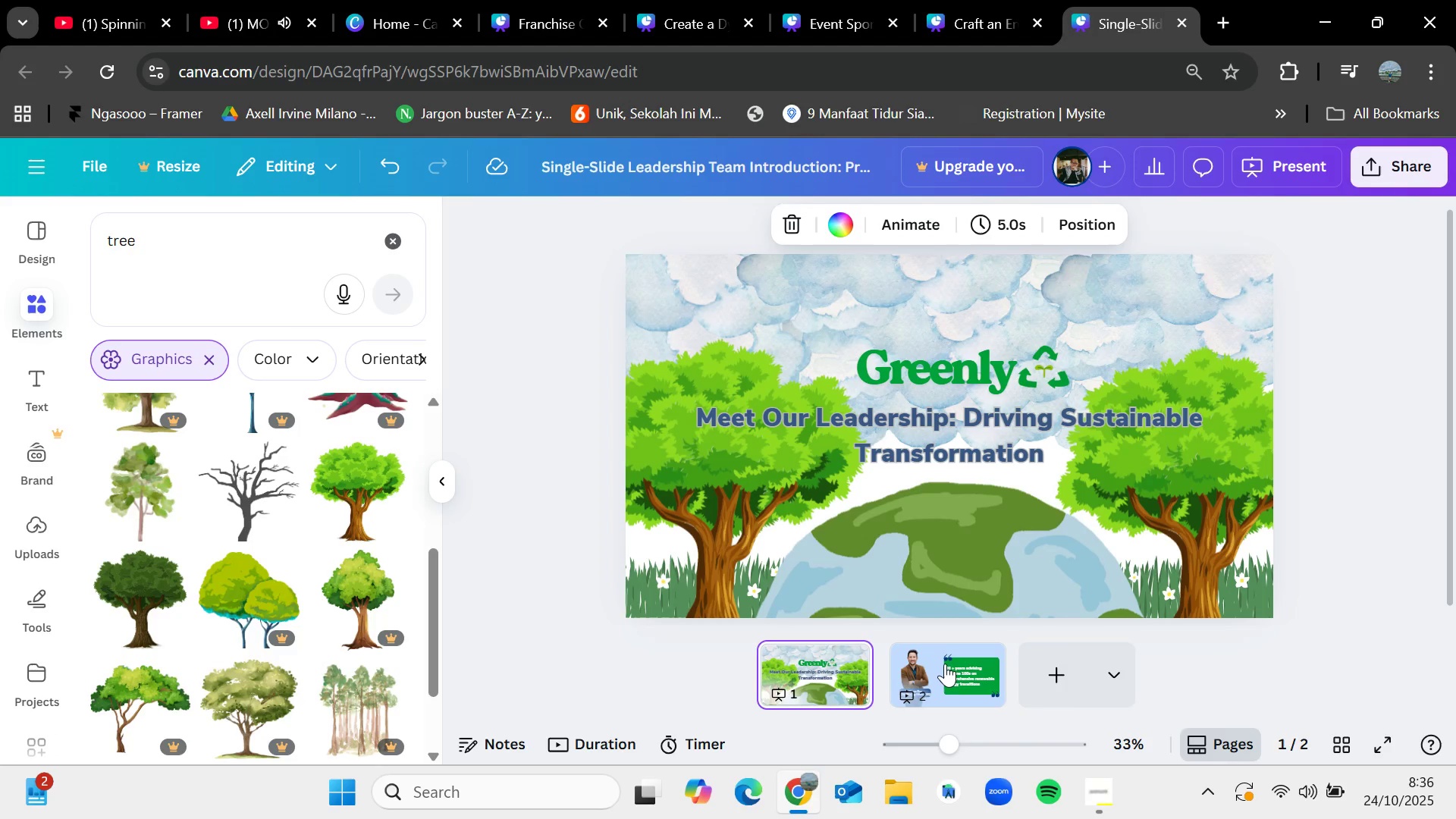 
left_click([948, 670])
 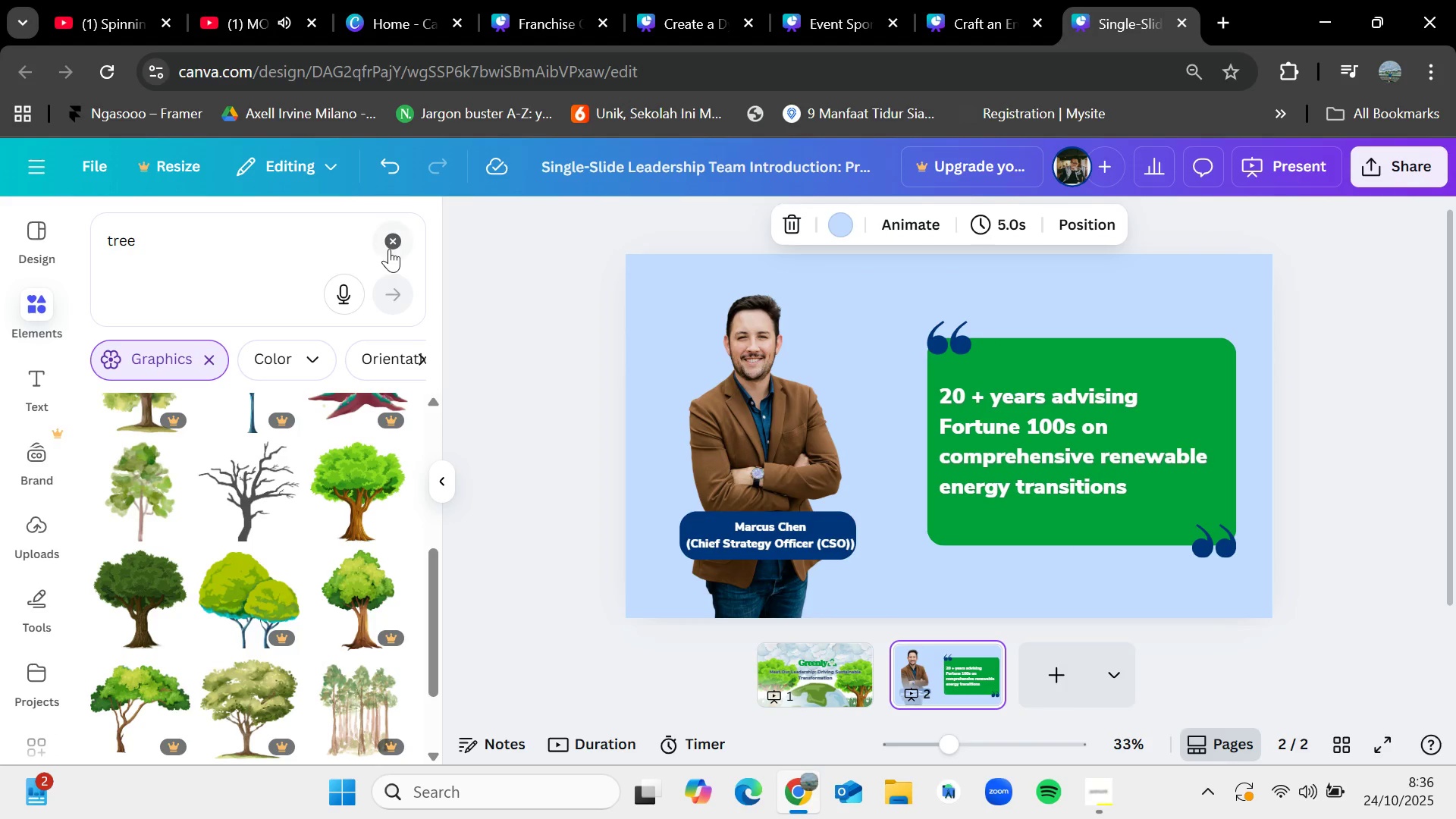 
left_click([391, 245])
 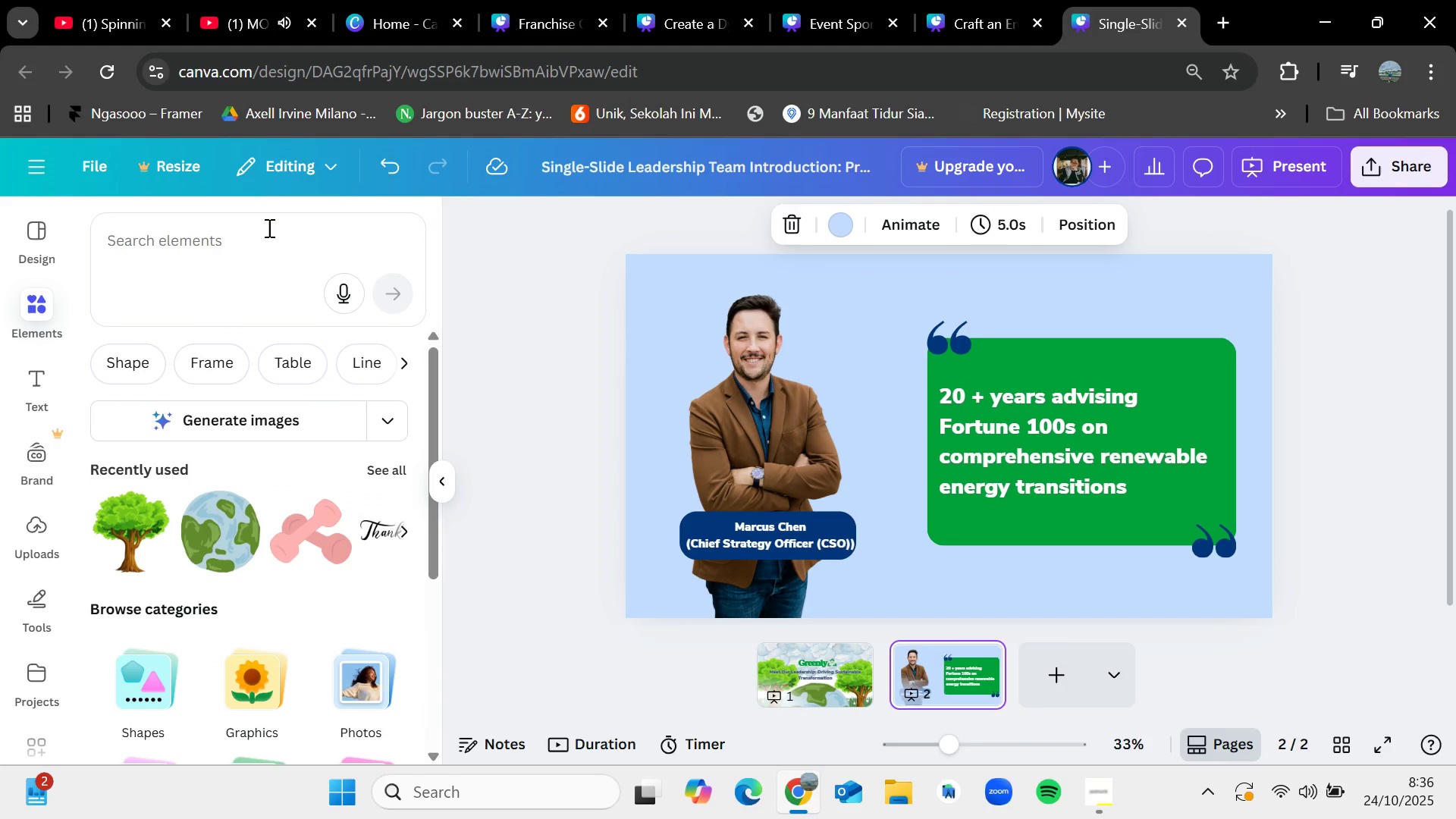 
left_click([262, 238])
 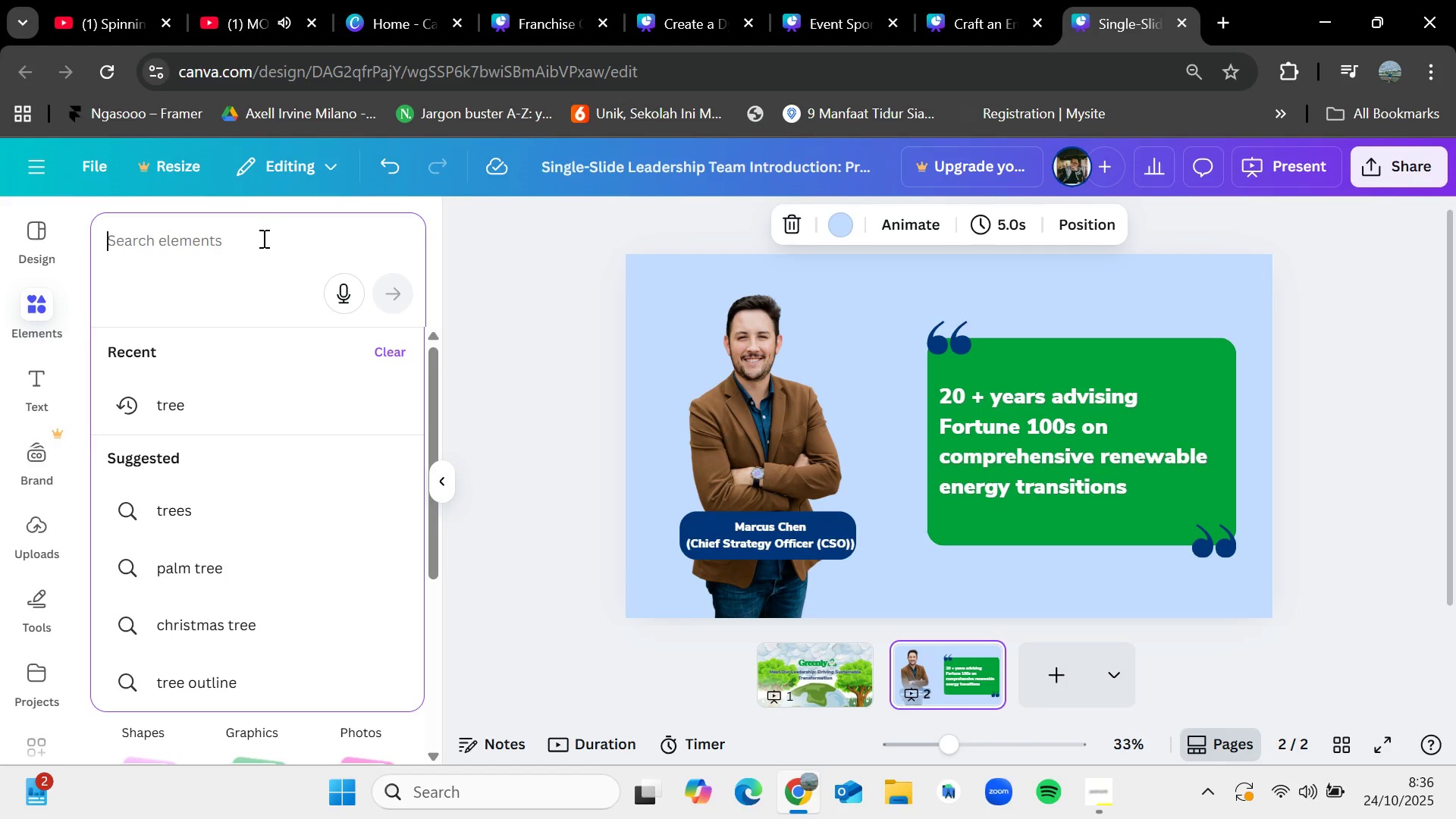 
left_click([394, 0])
 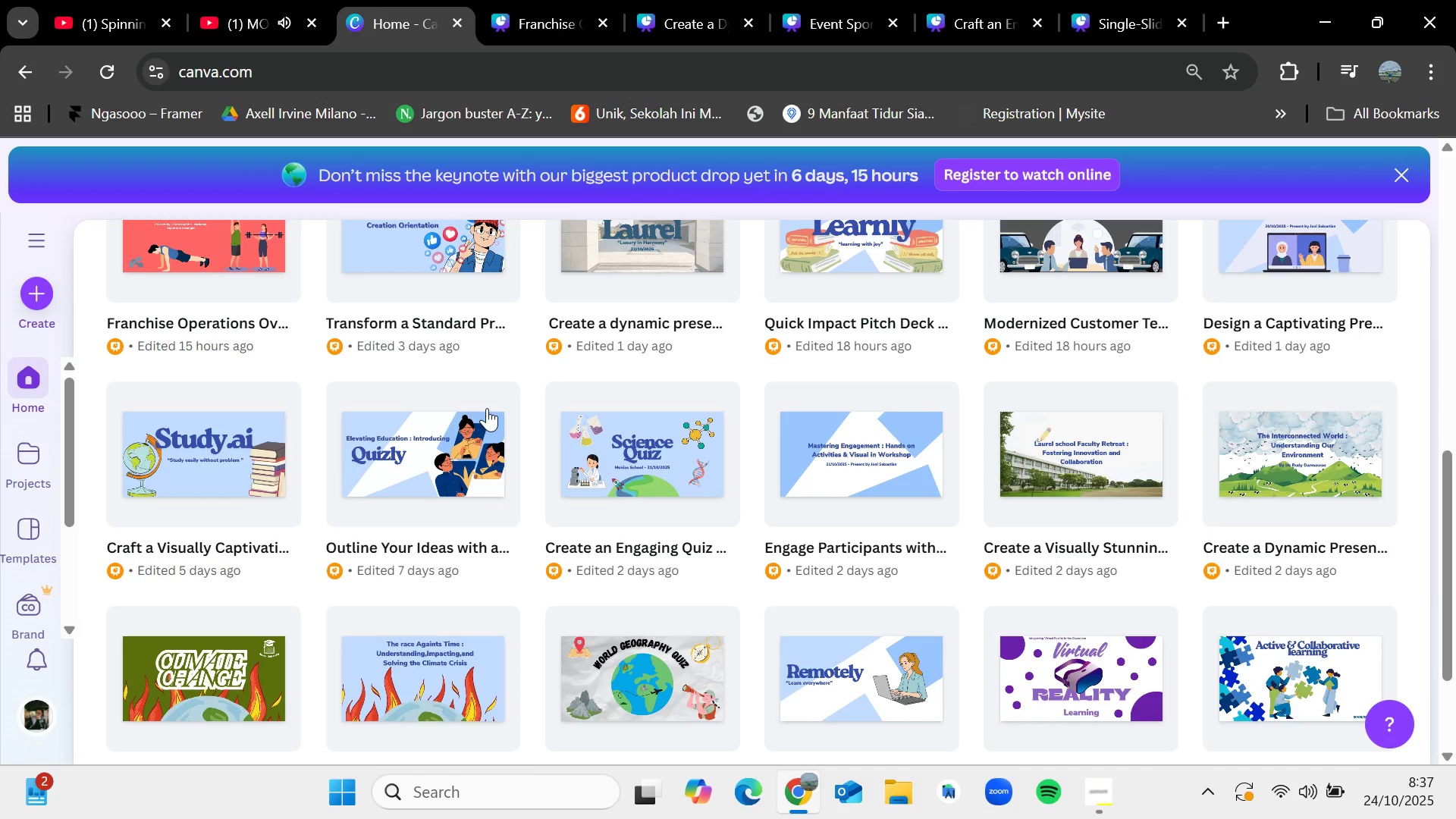 
scroll: coordinate [523, 497], scroll_direction: none, amount: 0.0
 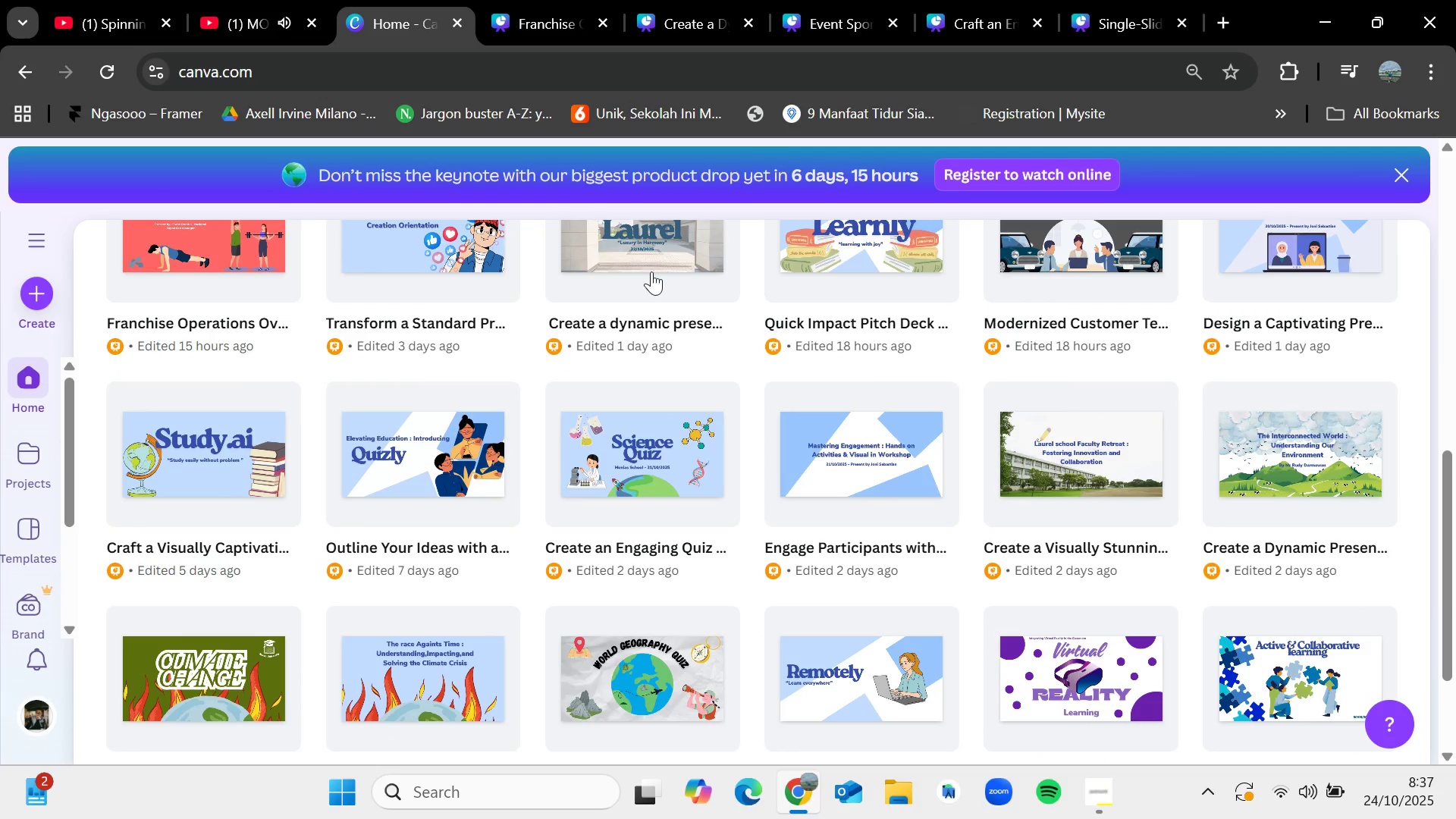 
left_click([846, 0])
 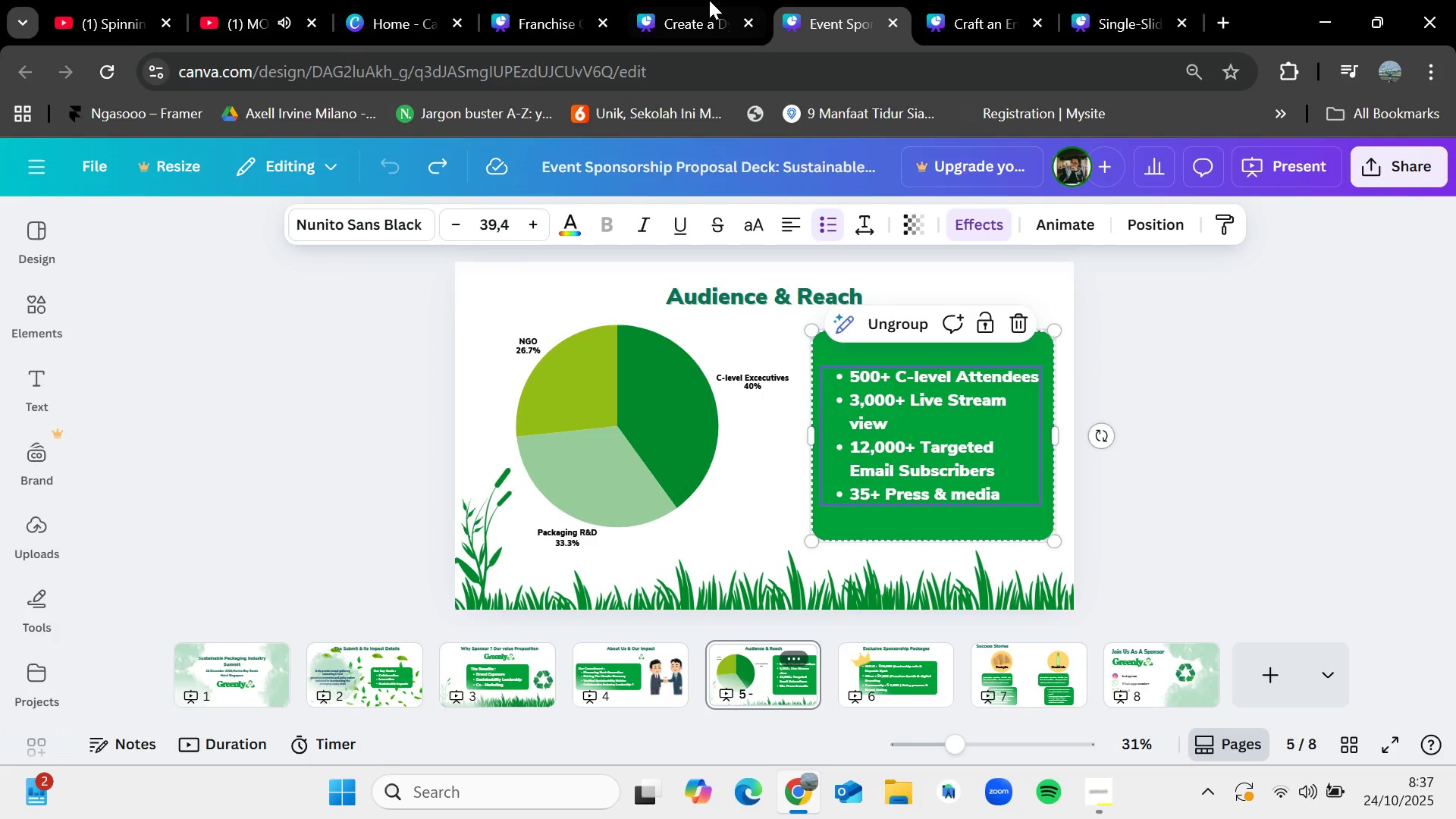 
left_click([703, 0])
 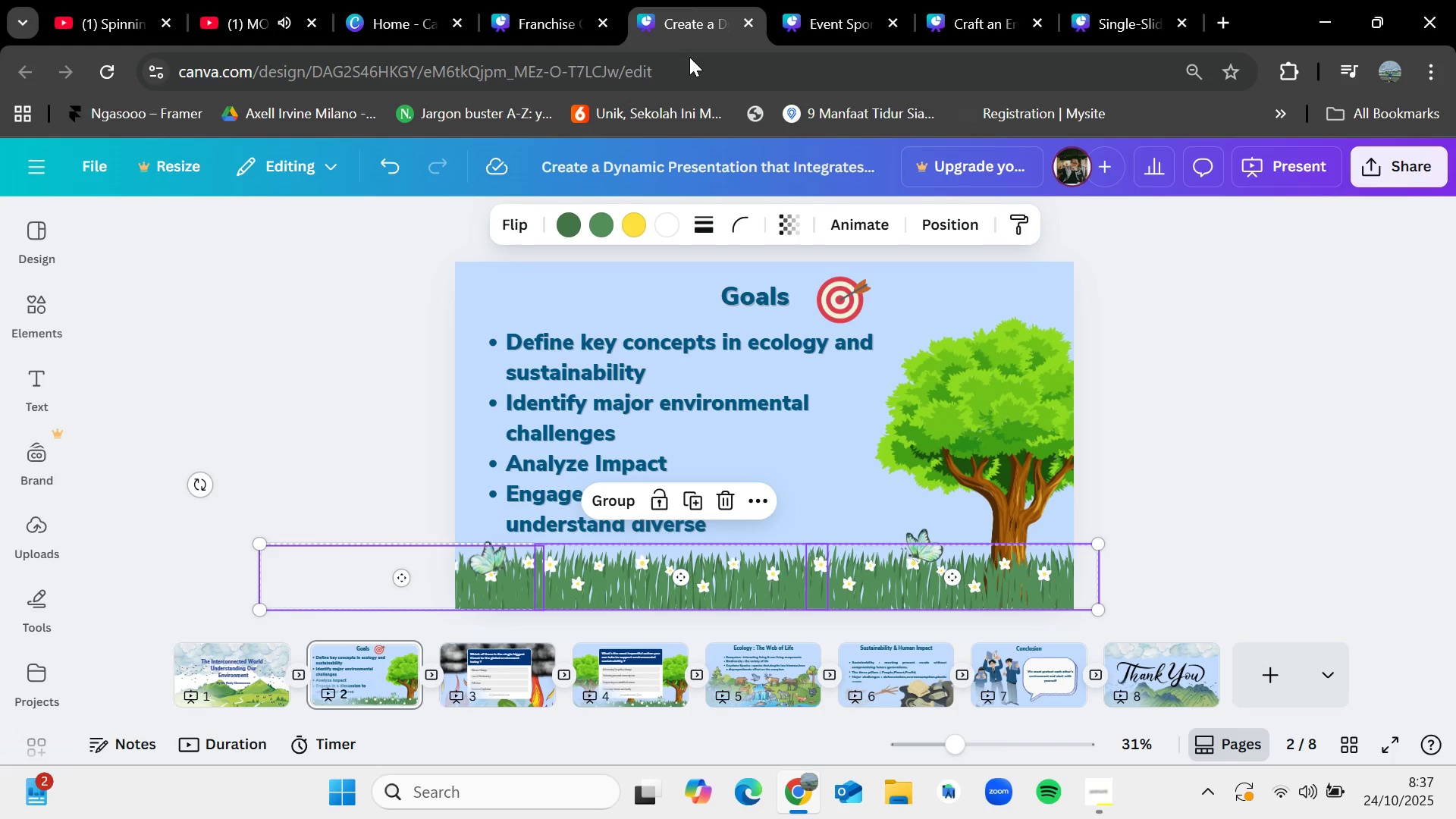 
left_click([543, 0])
 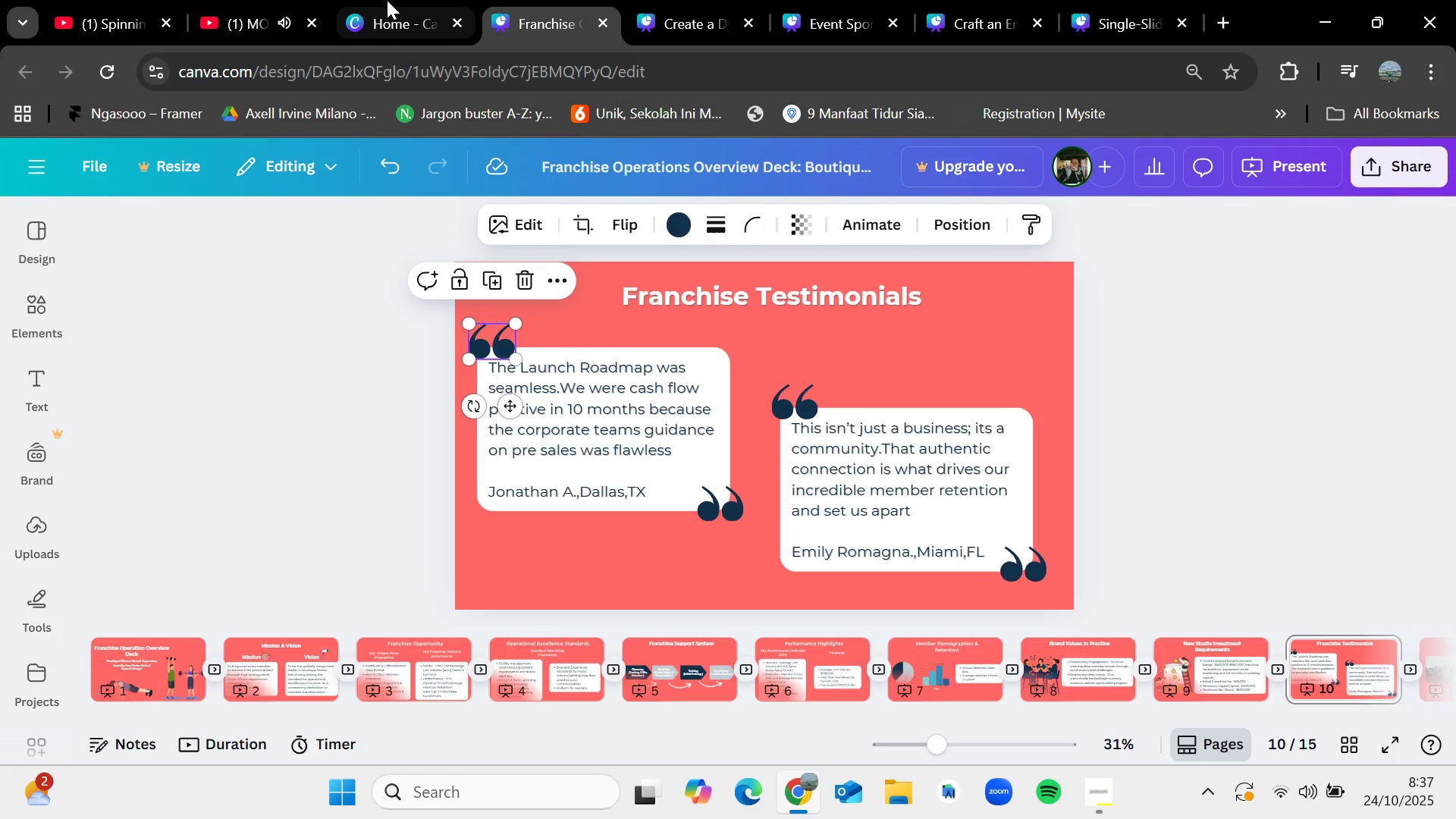 
left_click([386, 0])
 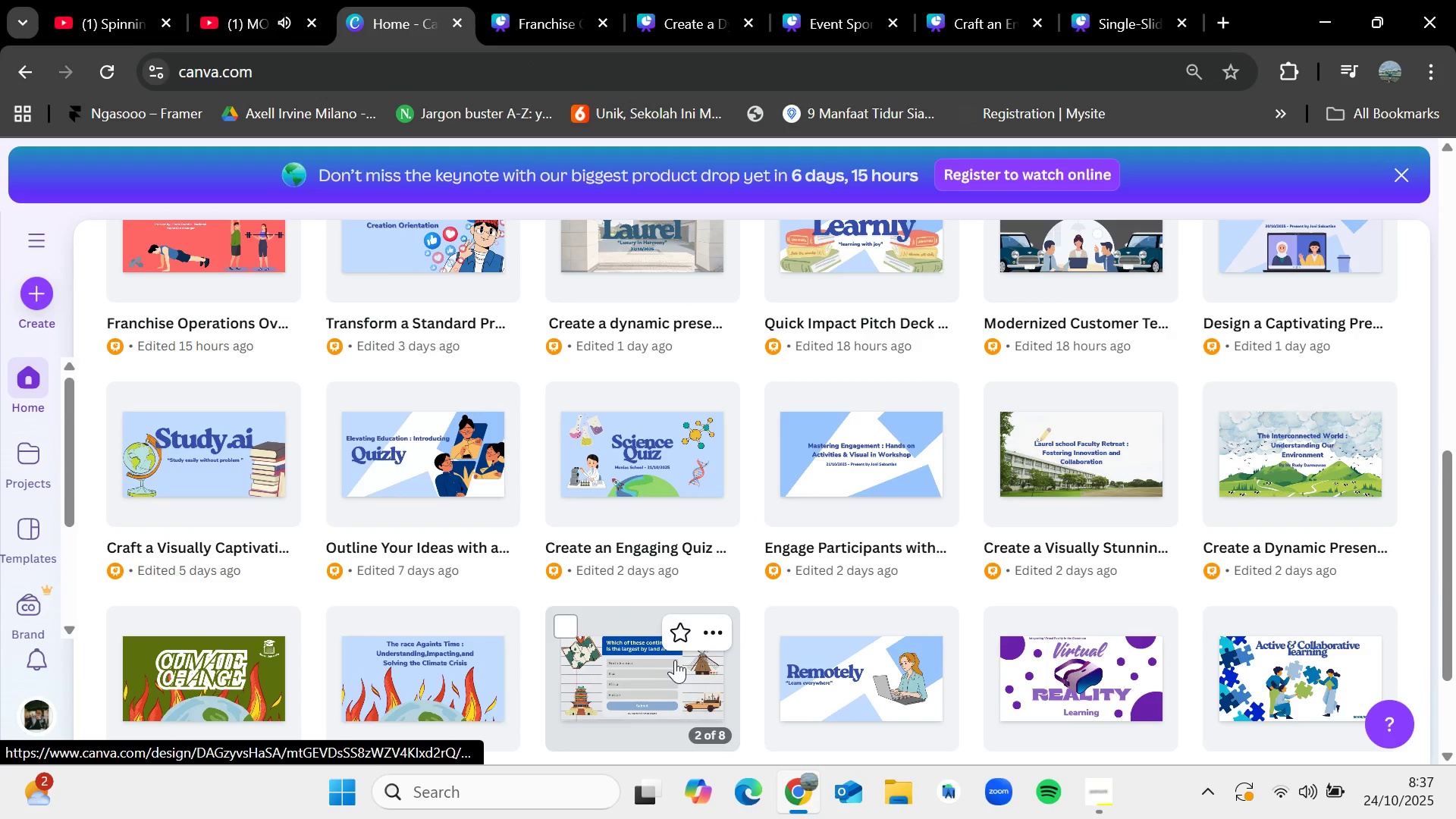 
left_click([428, 667])
 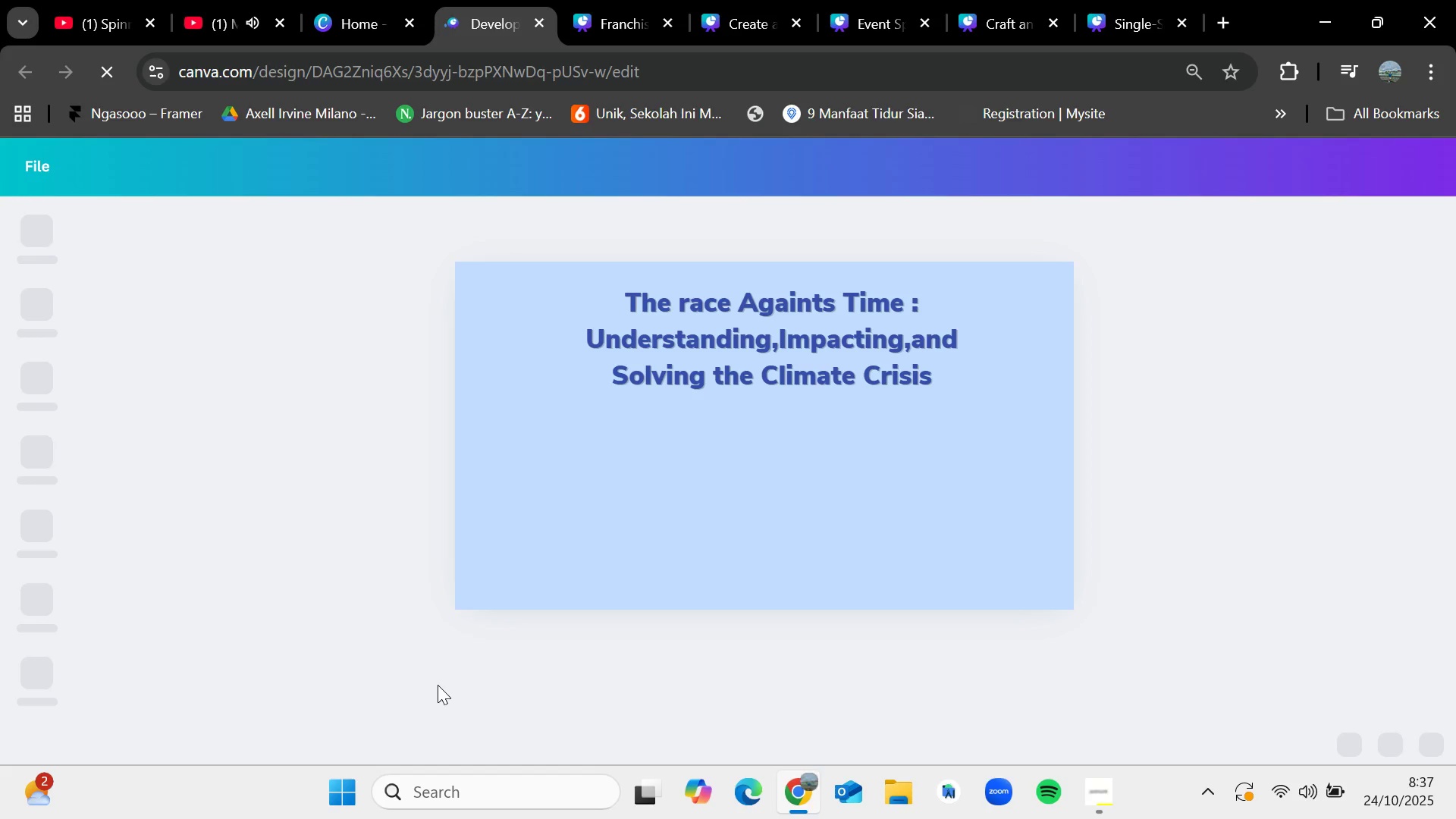 
wait(9.03)
 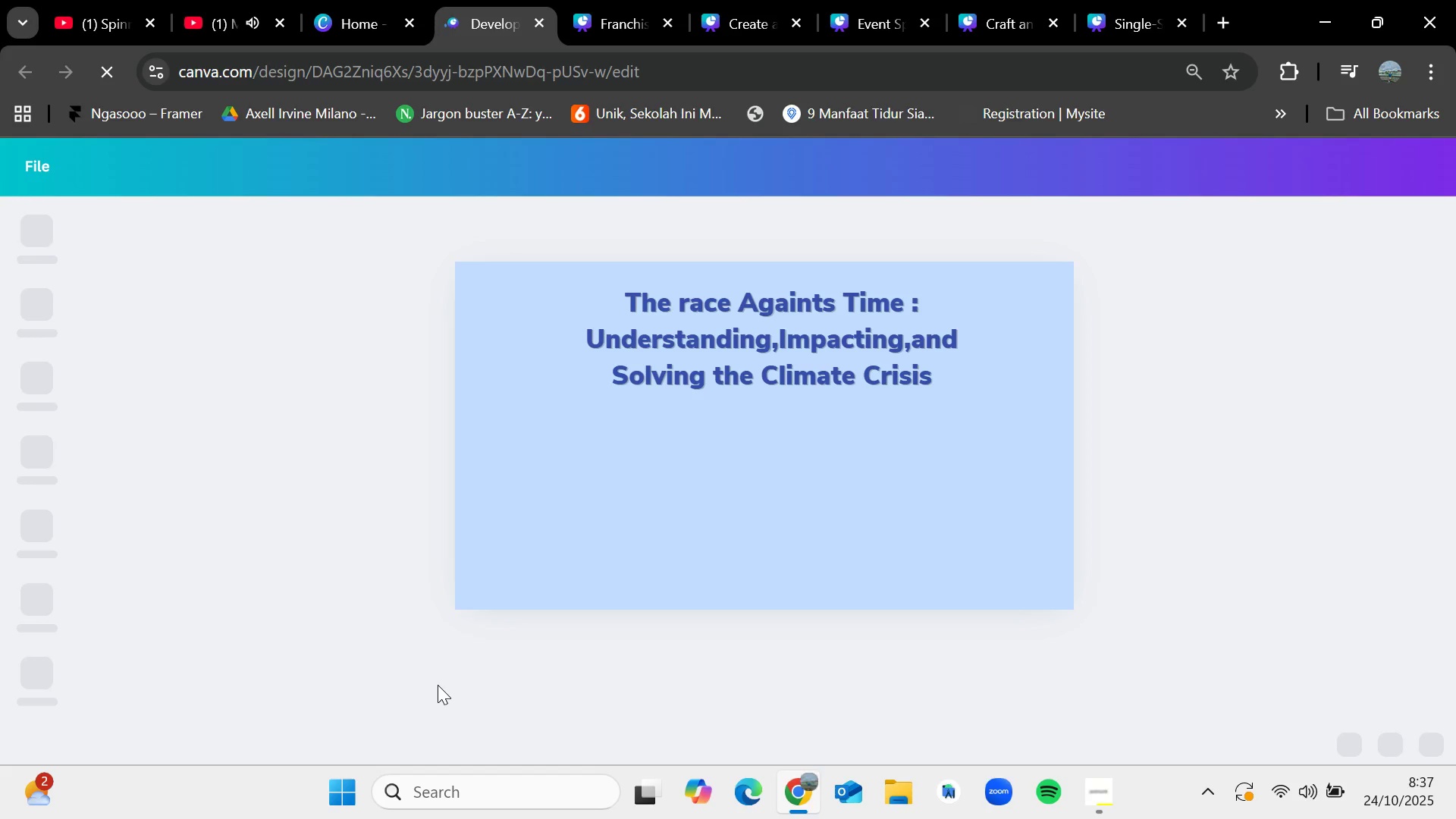 
left_click([774, 680])
 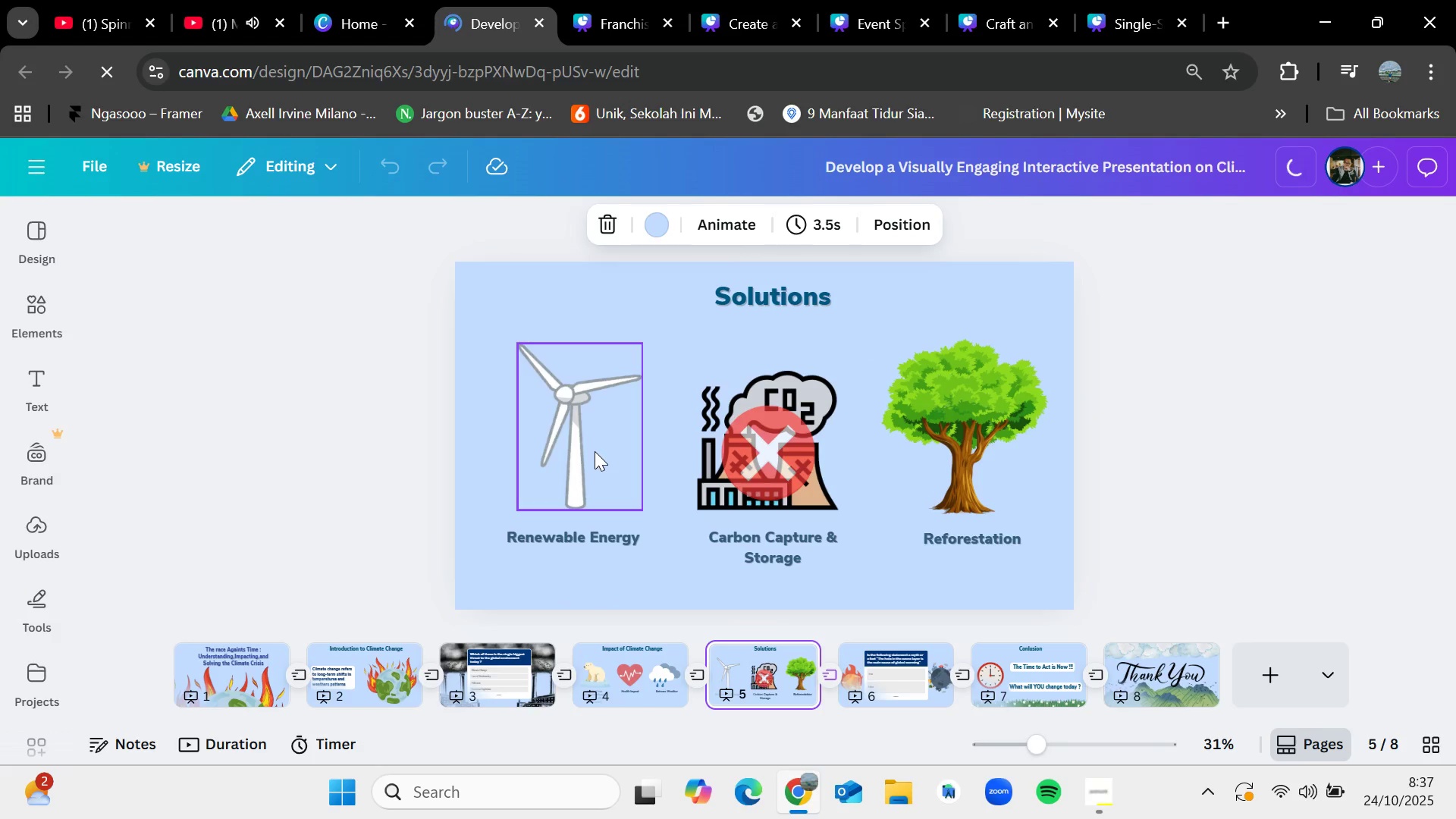 
left_click([588, 448])
 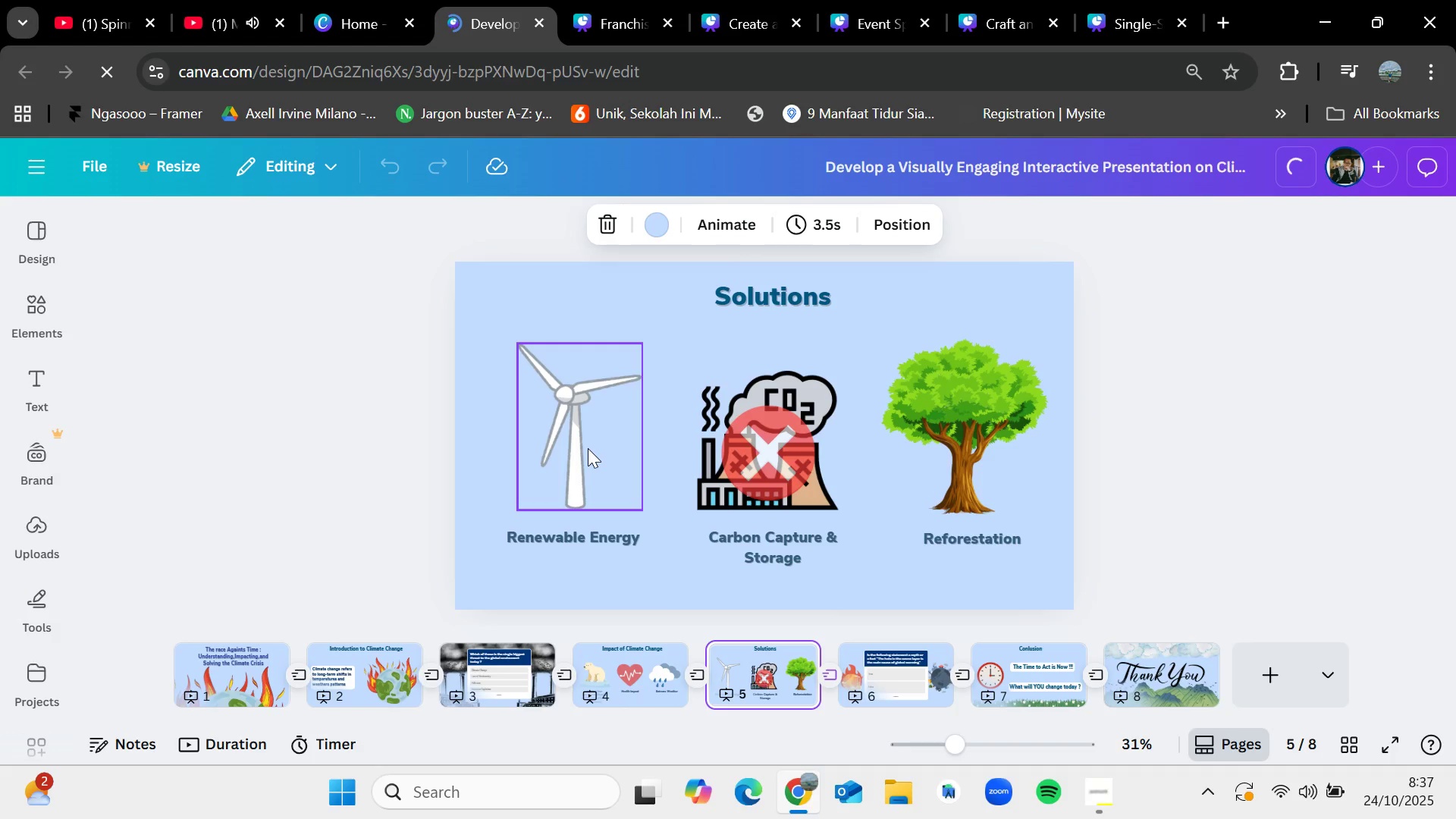 
key(Control+C)
 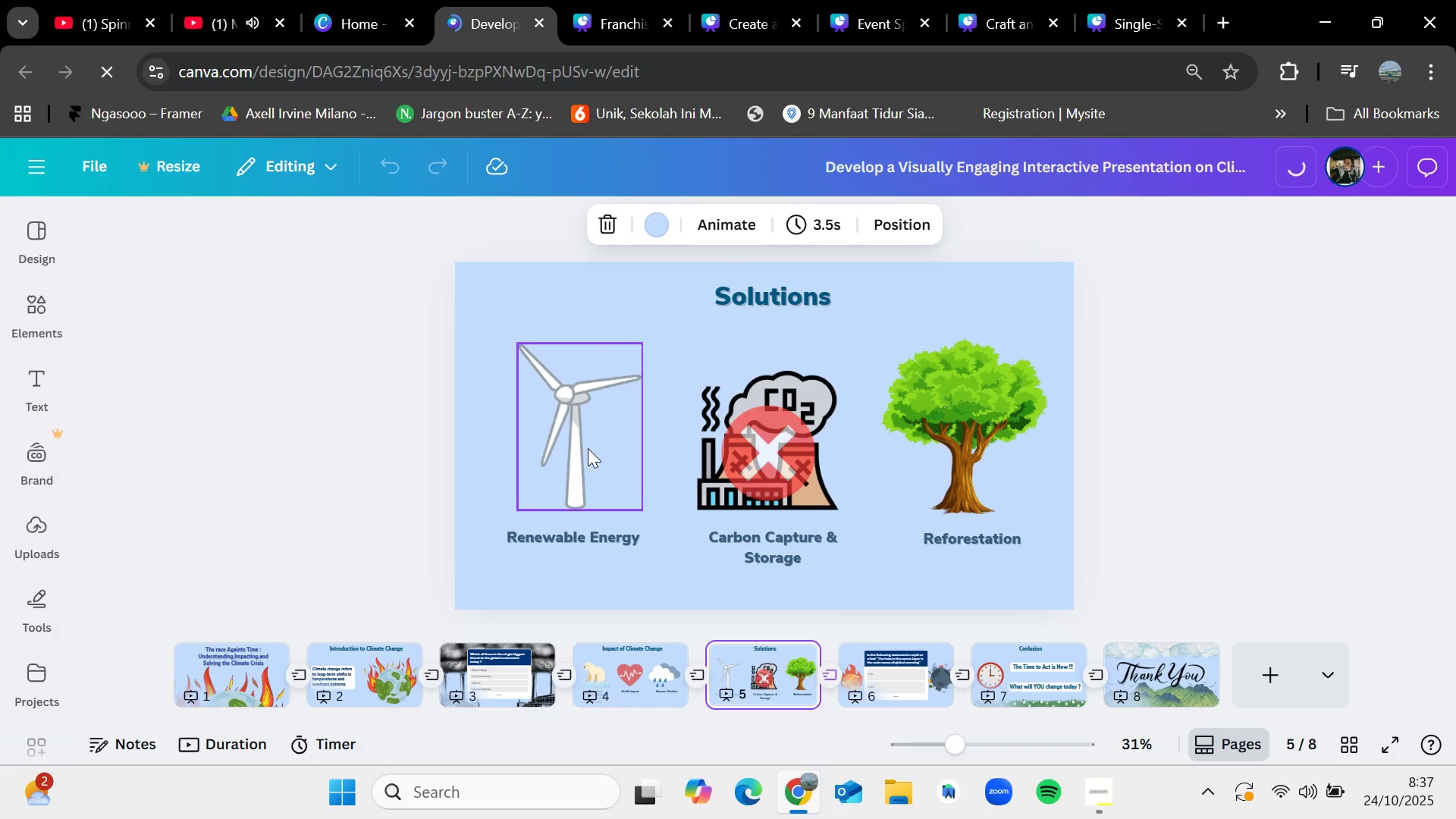 
left_click([1161, 0])
 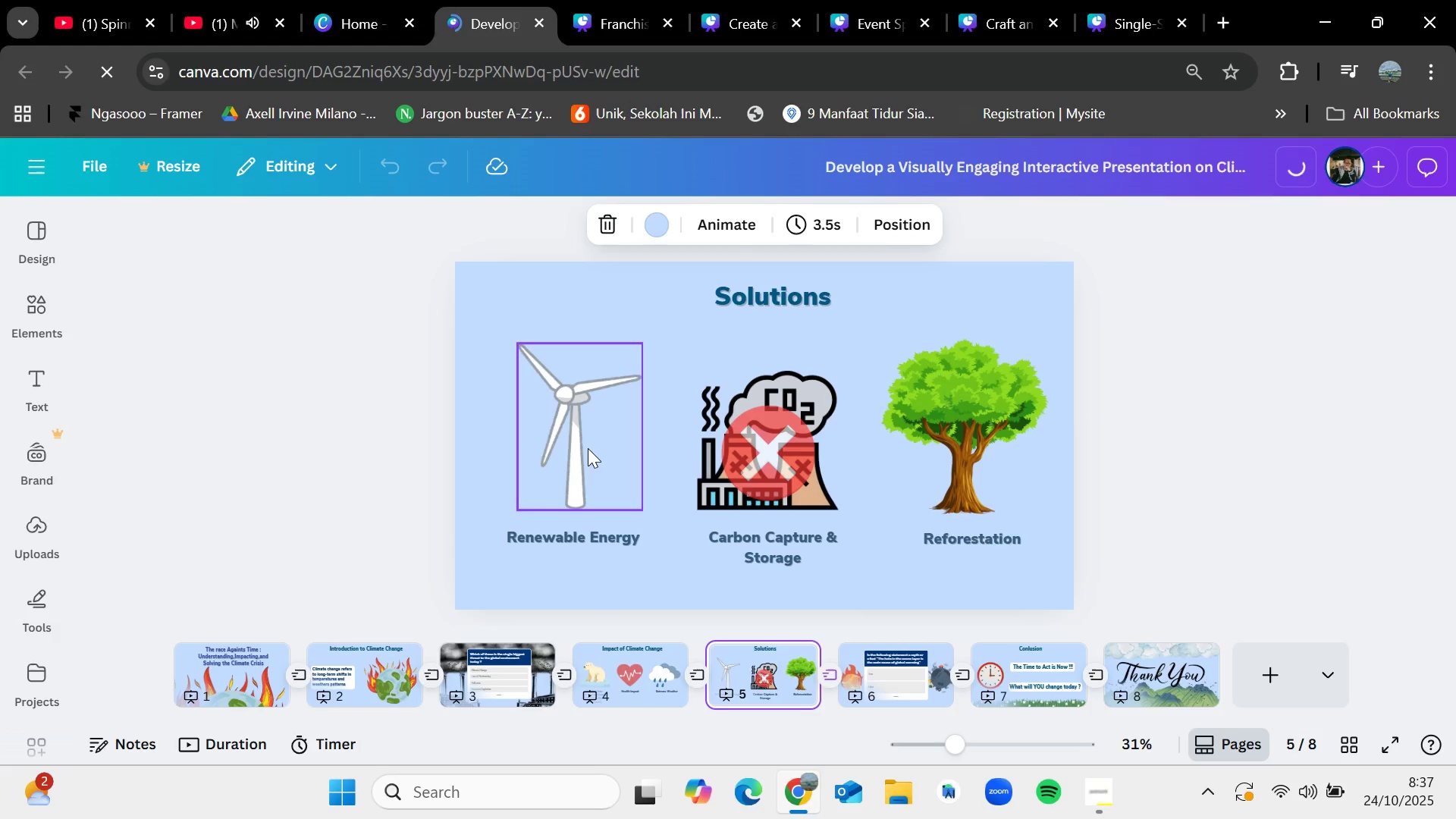 
key(Control+V)
 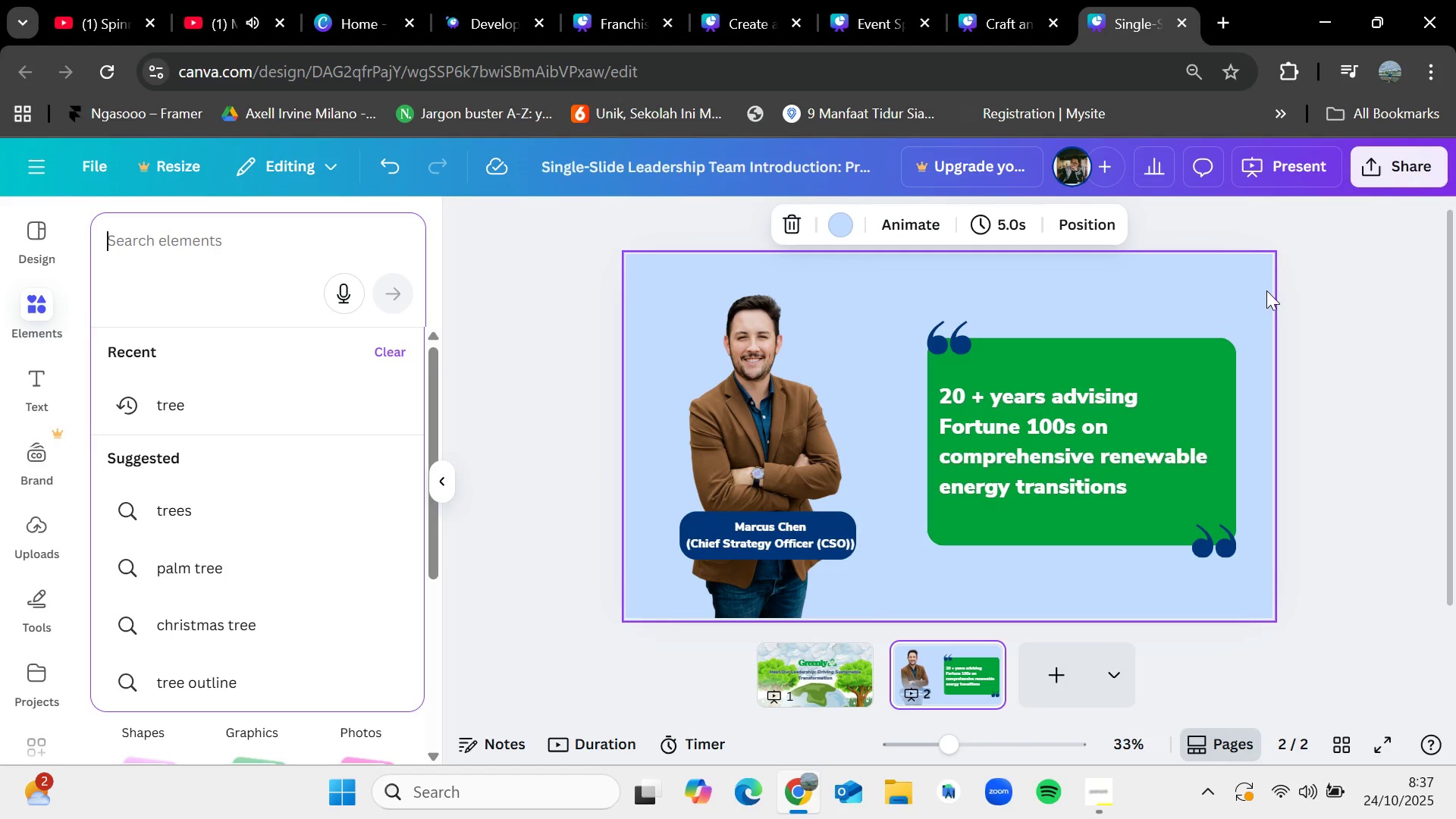 
left_click([488, 310])
 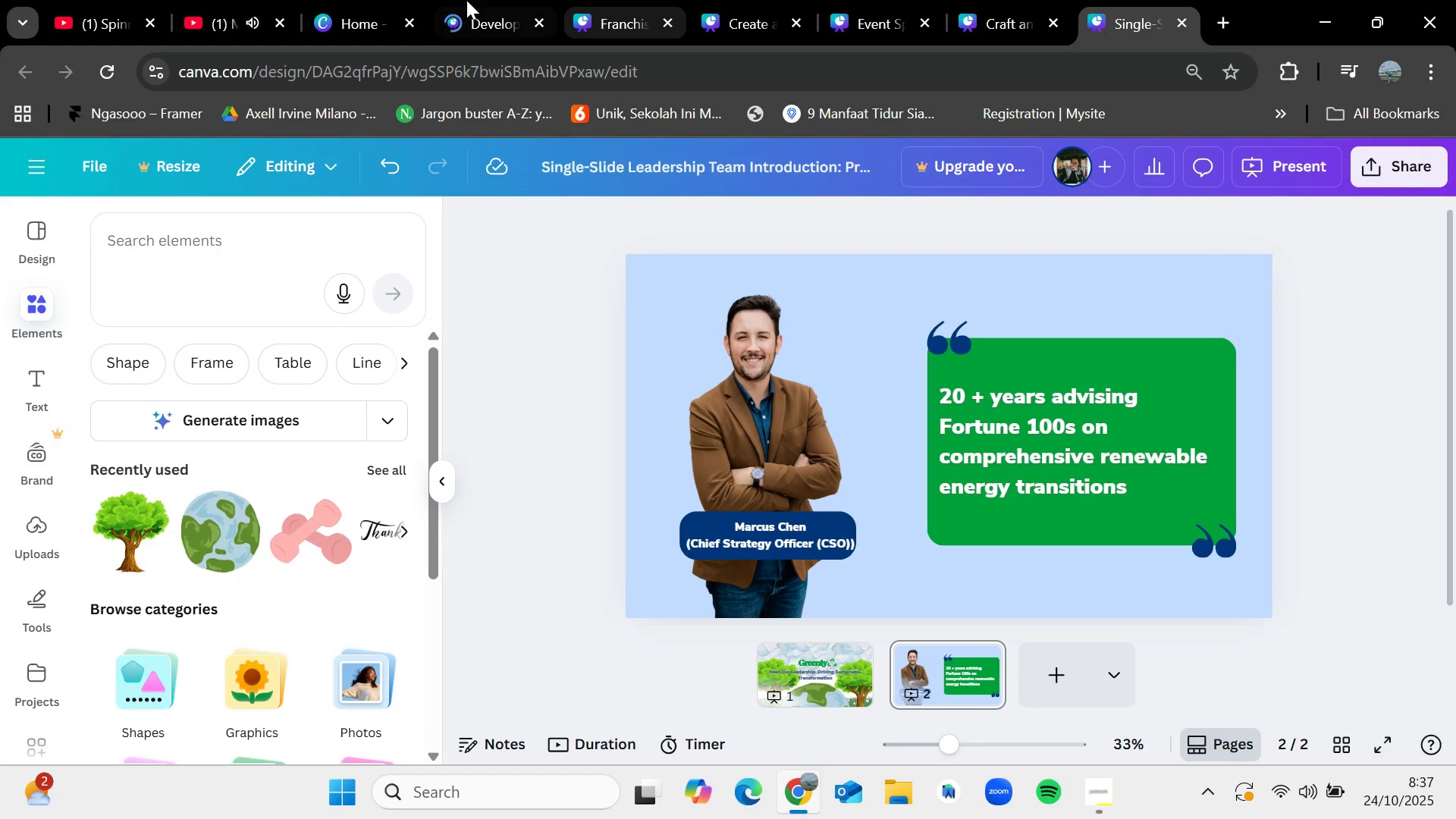 
left_click([466, 0])
 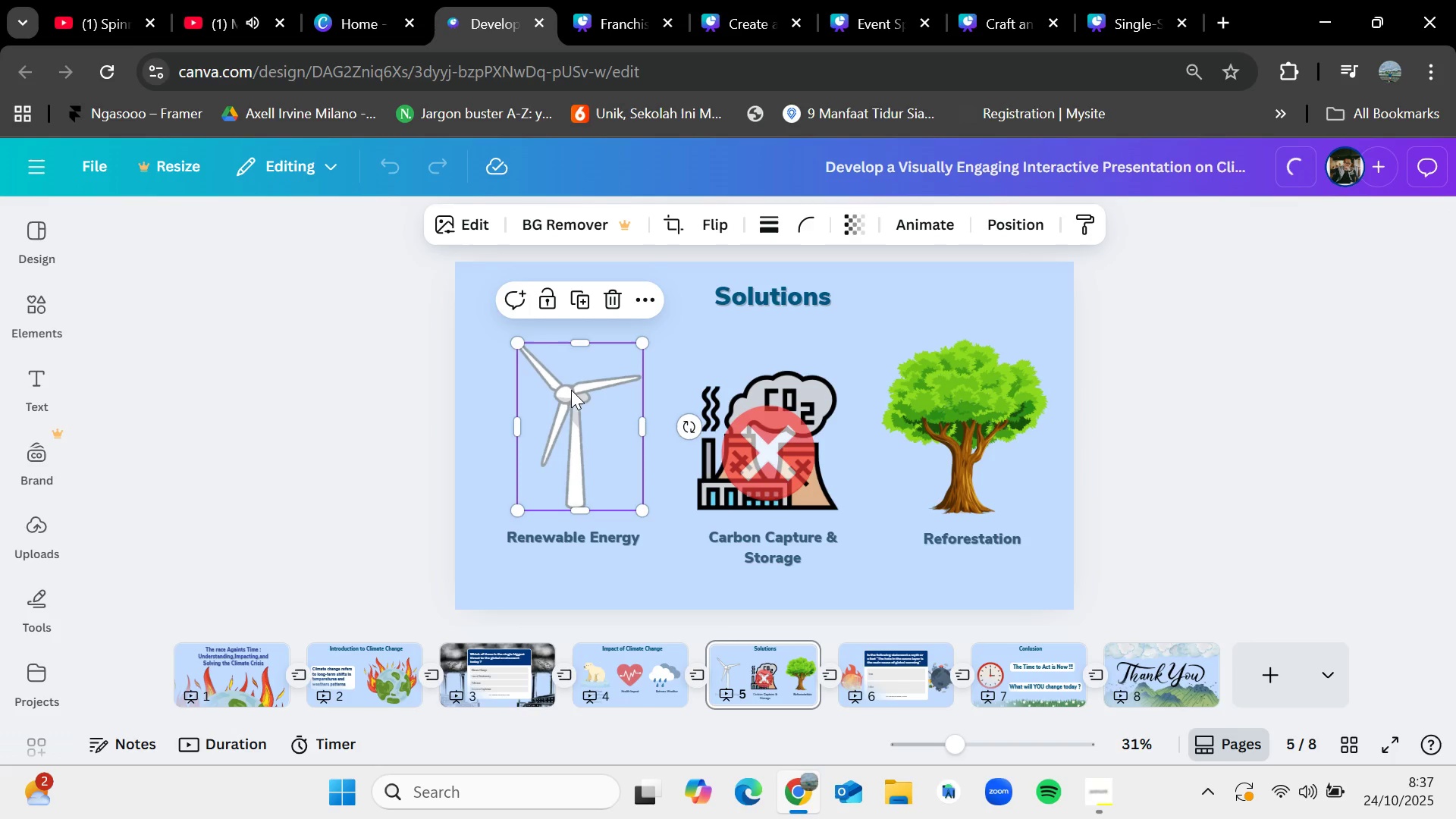 
key(Control+C)
 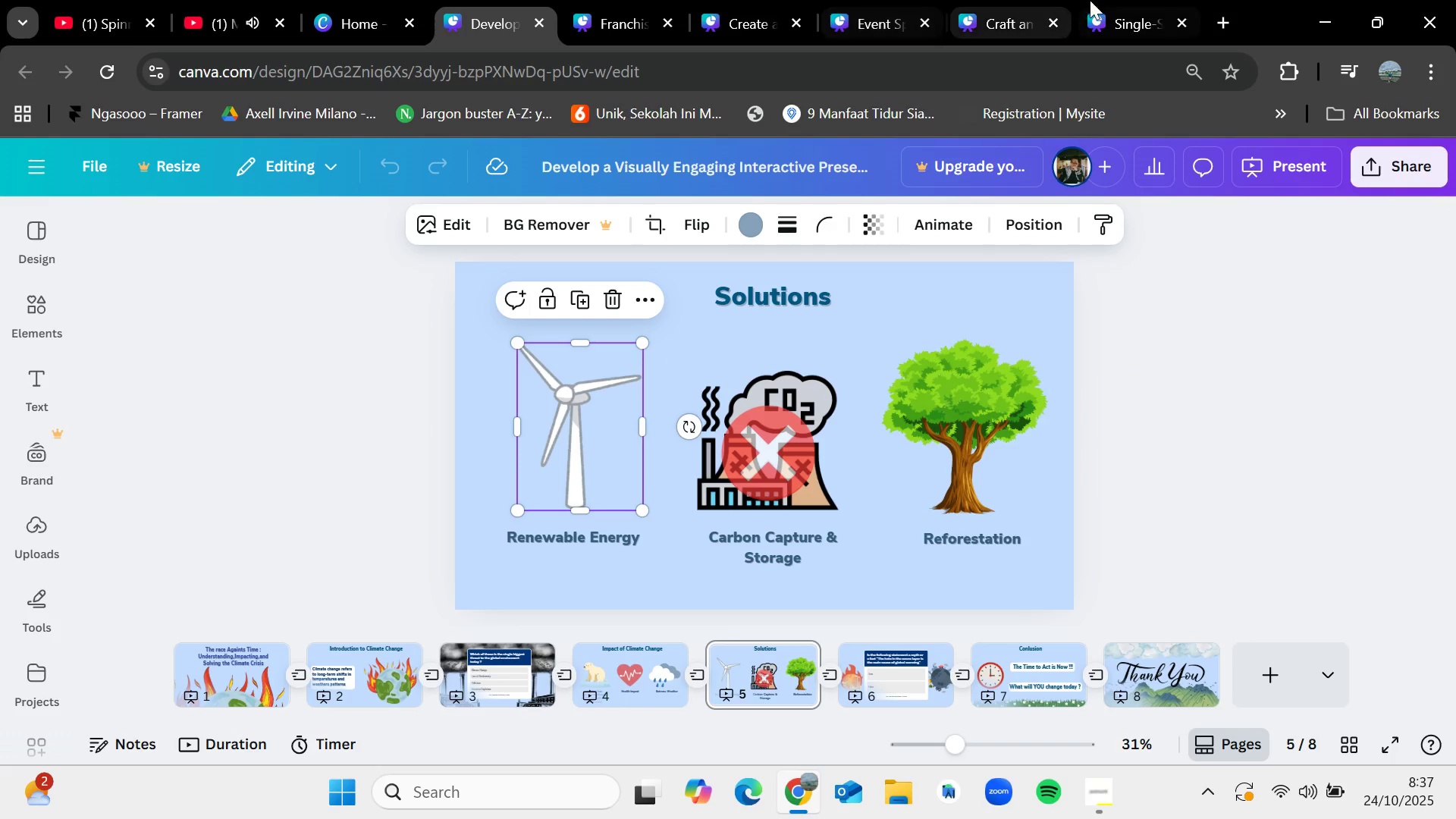 
left_click([1106, 0])
 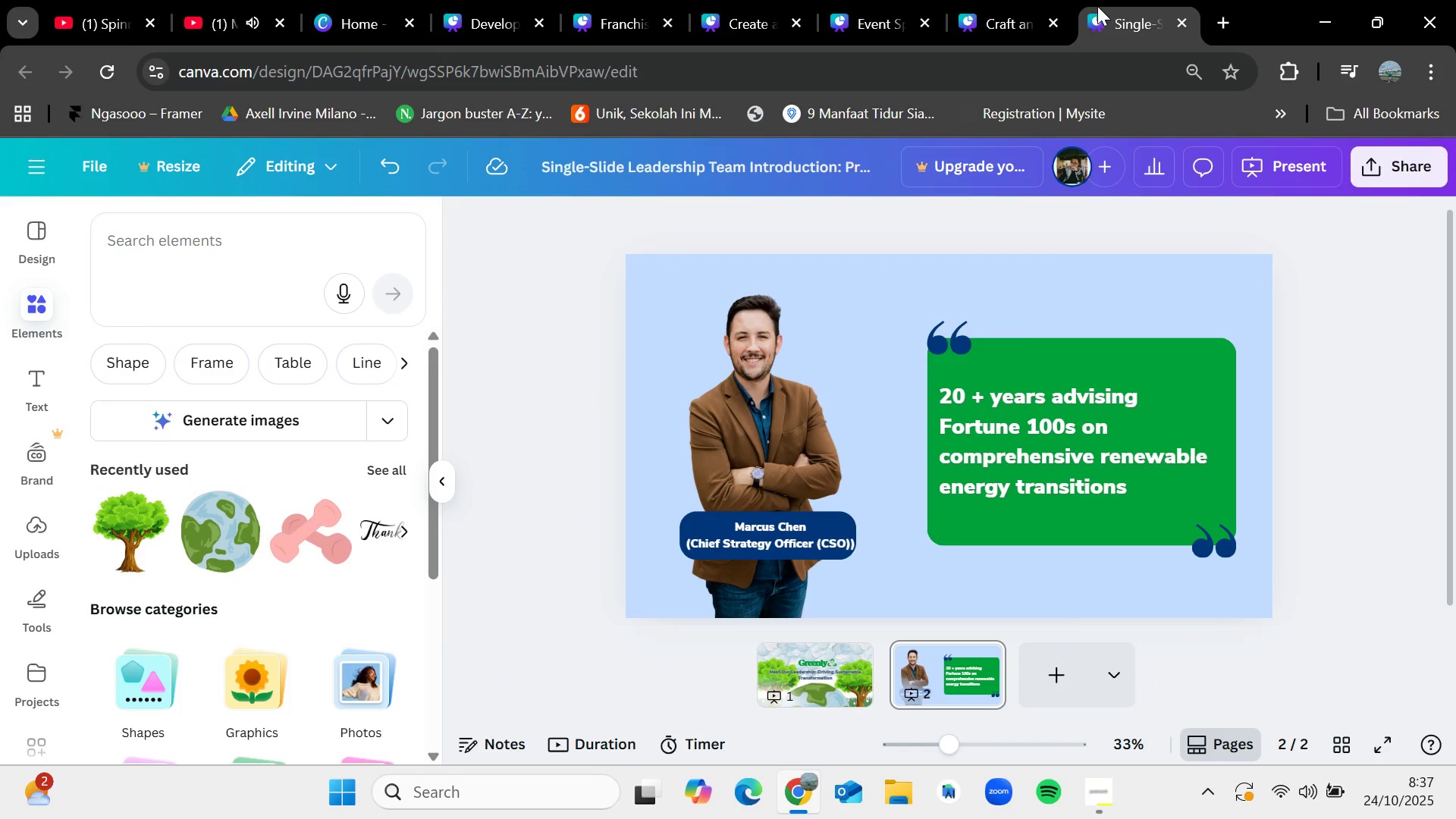 
left_click([916, 281])
 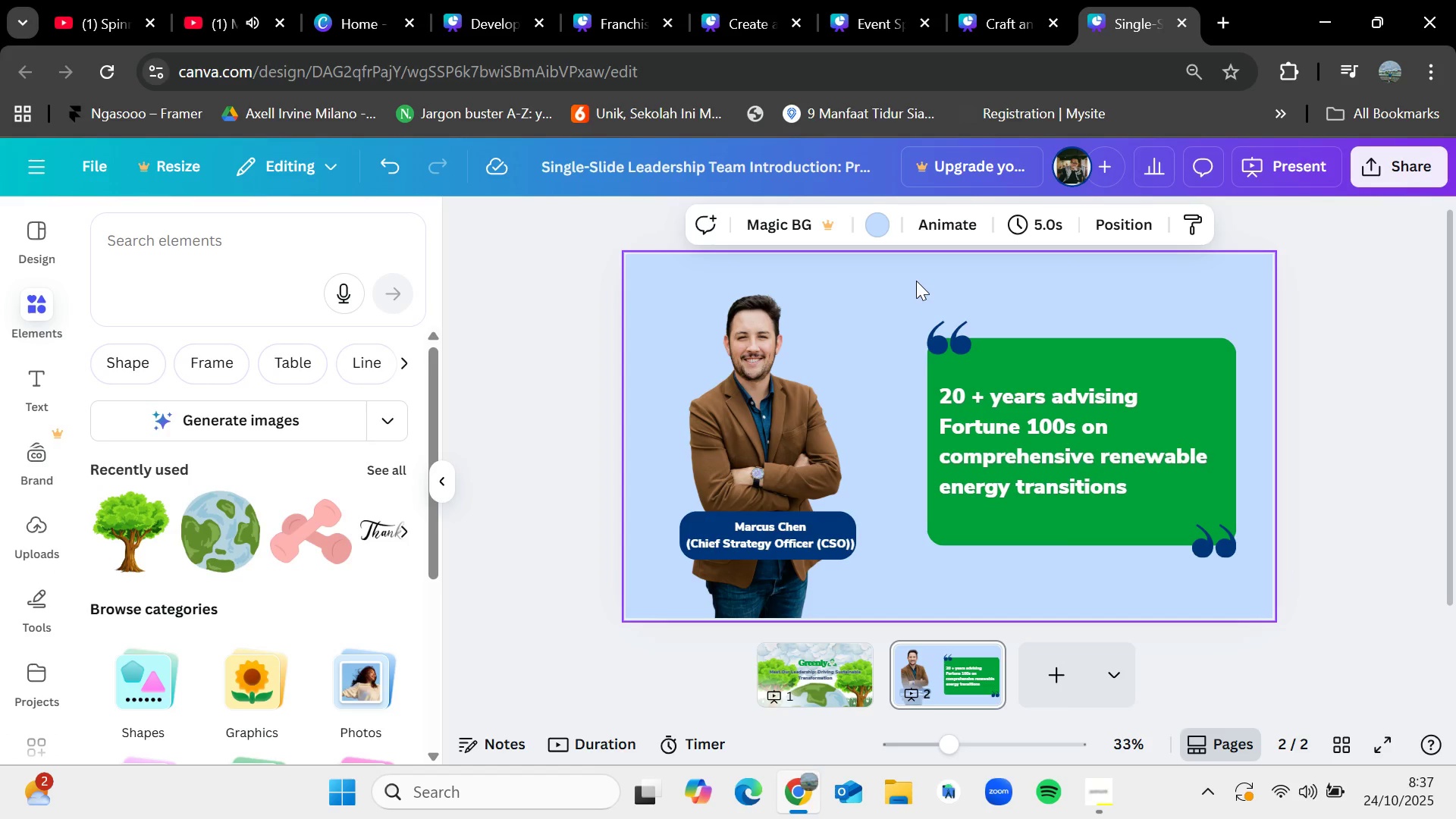 
key(Control+V)
 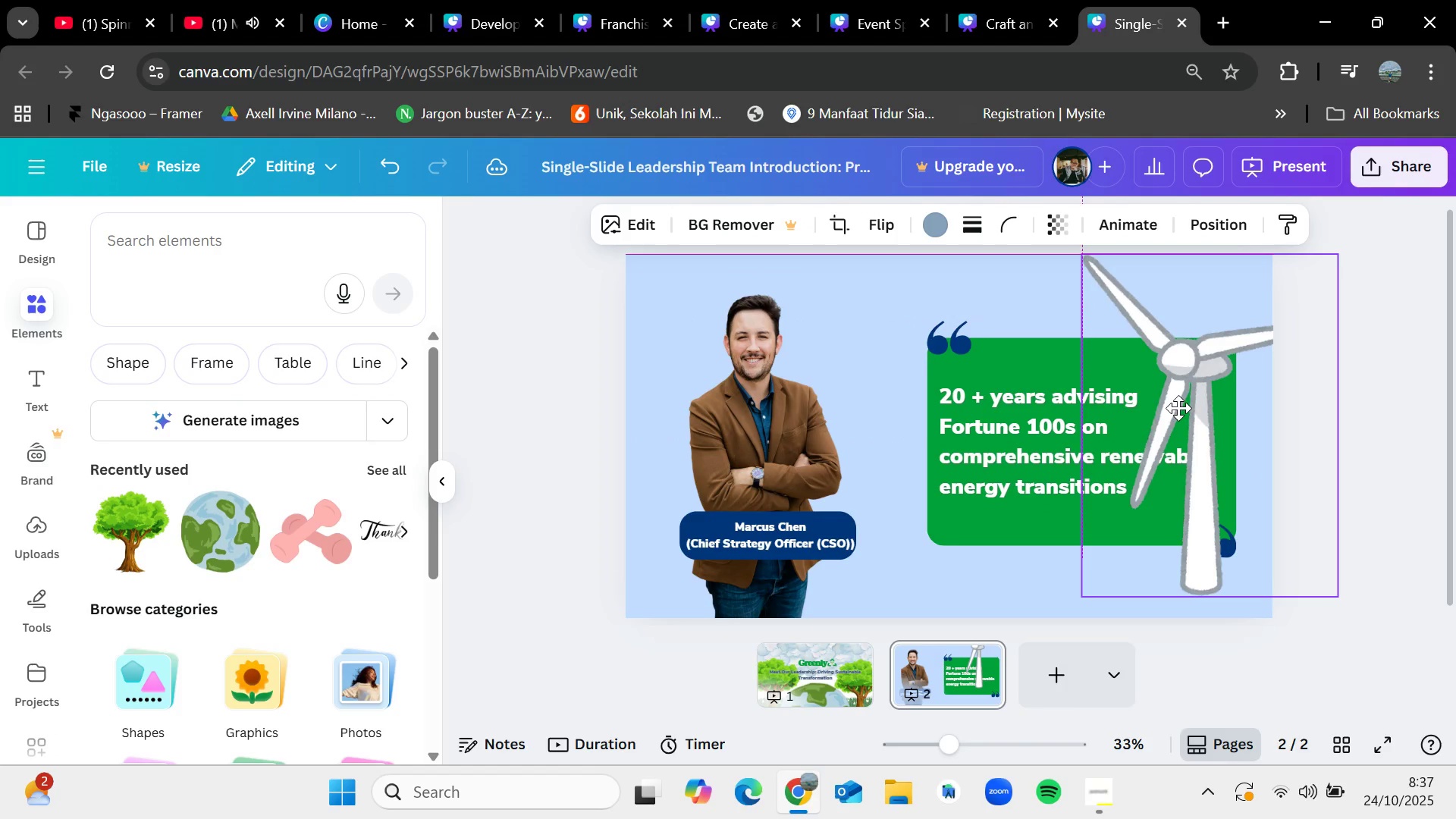 
wait(12.13)
 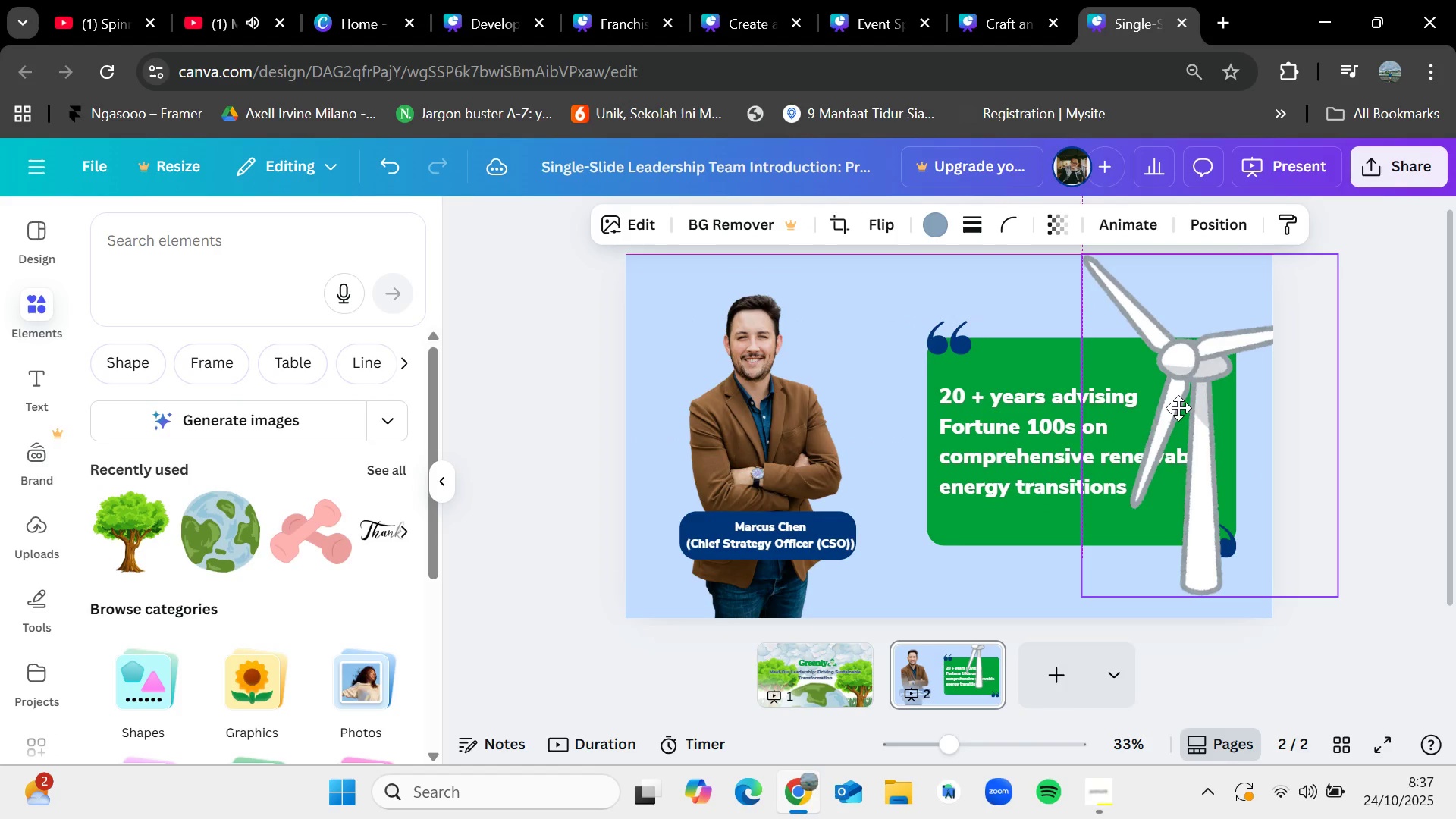 
left_click([874, 222])
 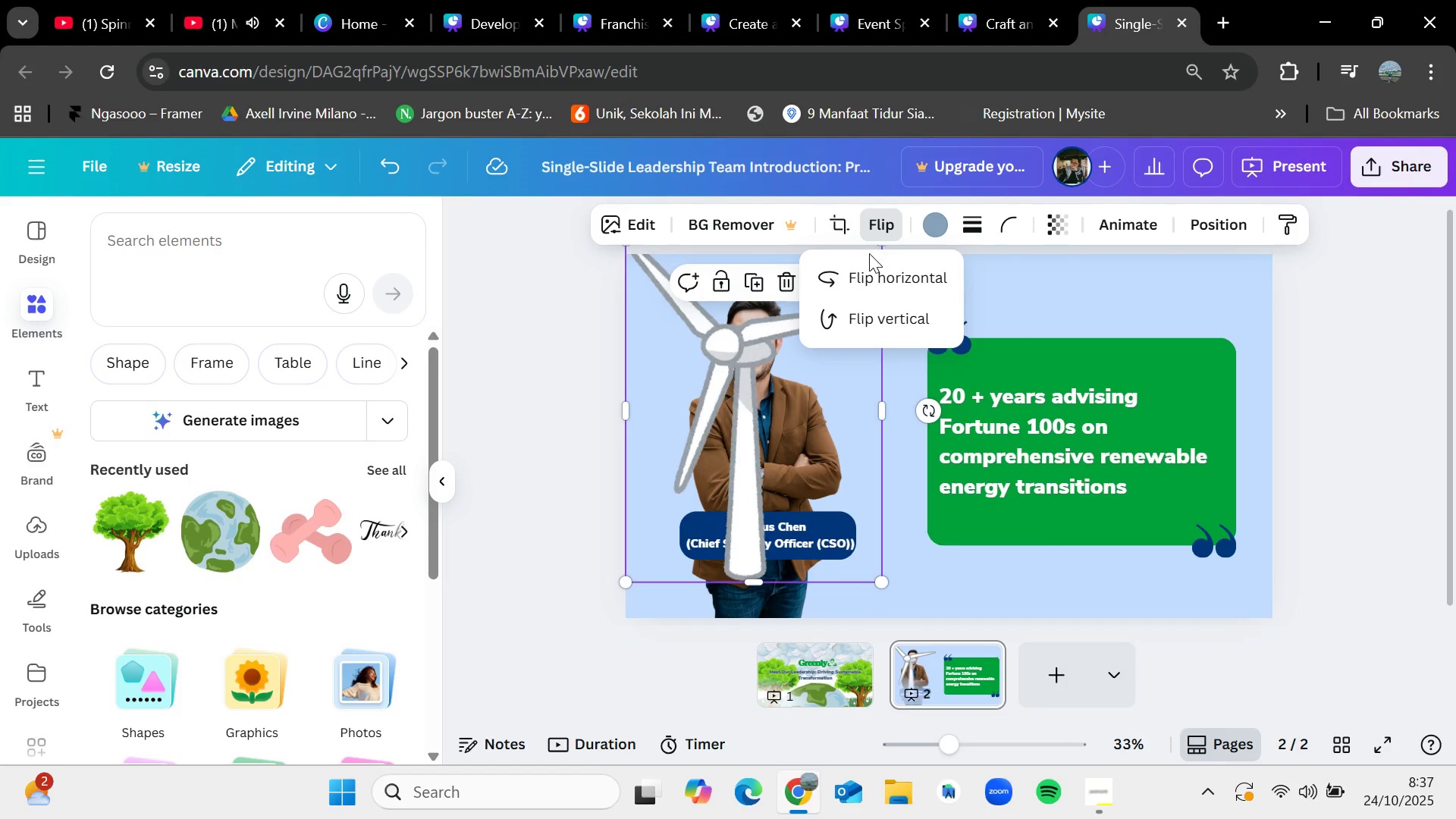 
left_click([881, 281])
 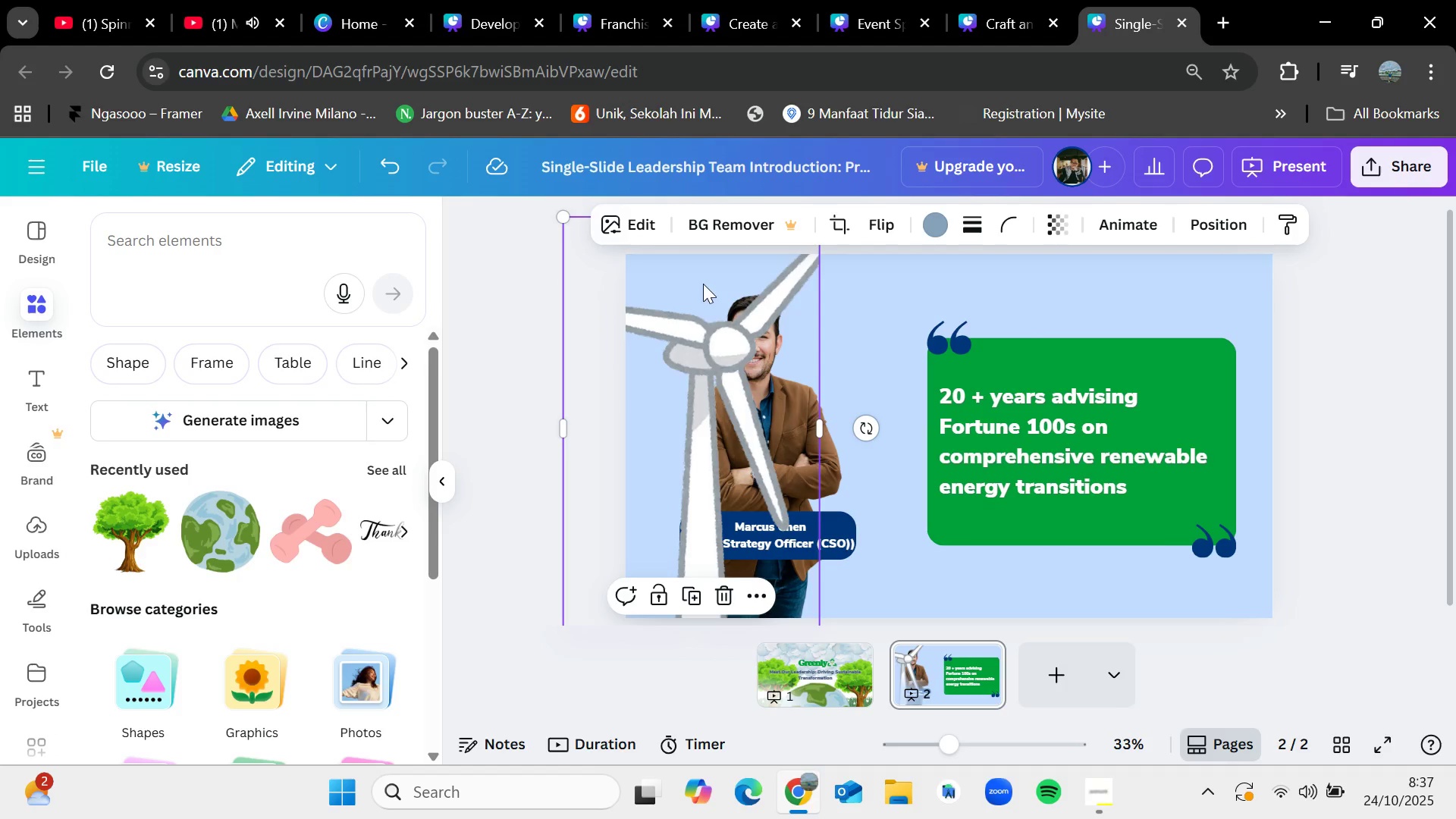 
wait(9.05)
 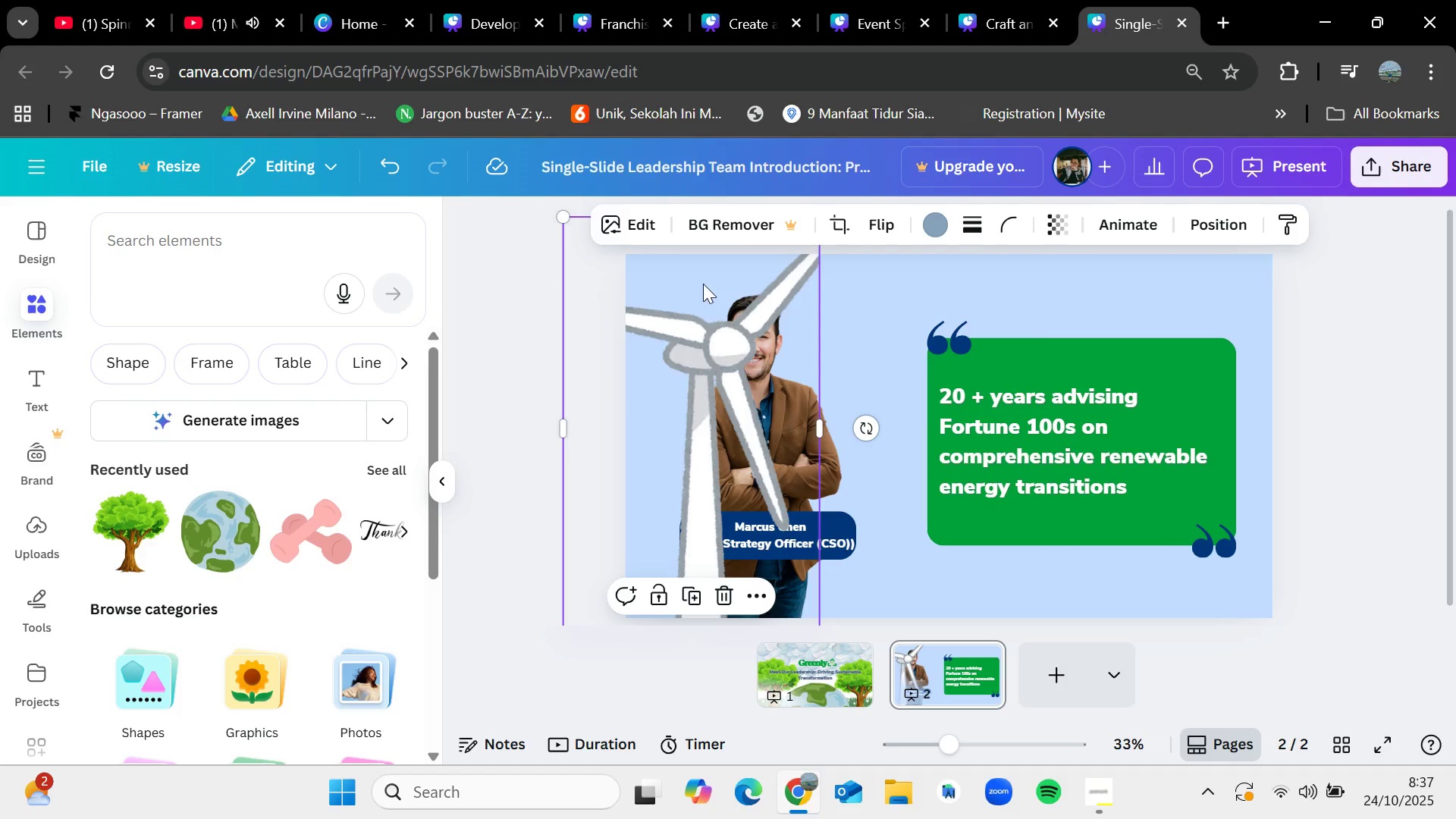 
left_click([1215, 222])
 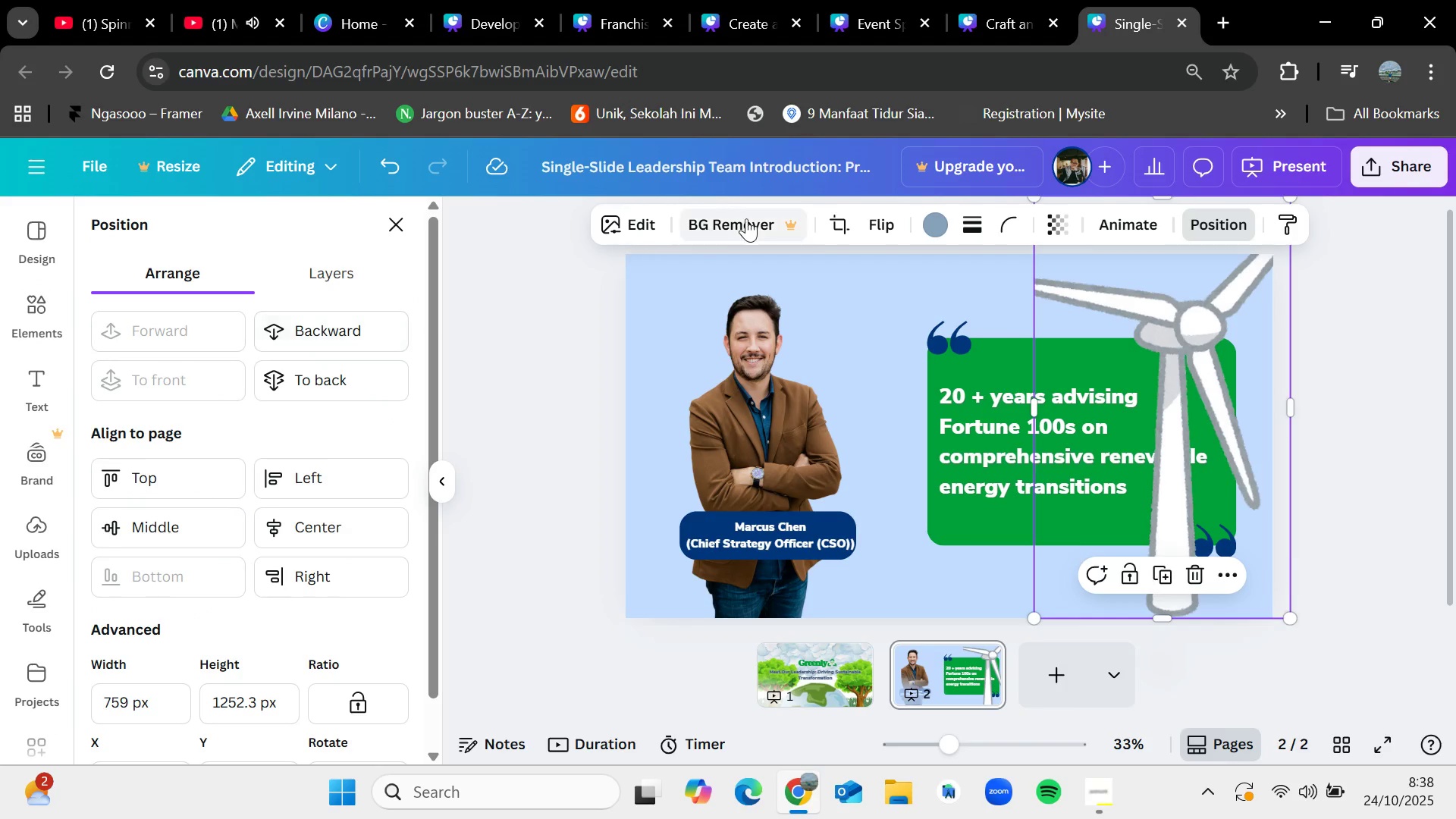 
left_click([887, 220])
 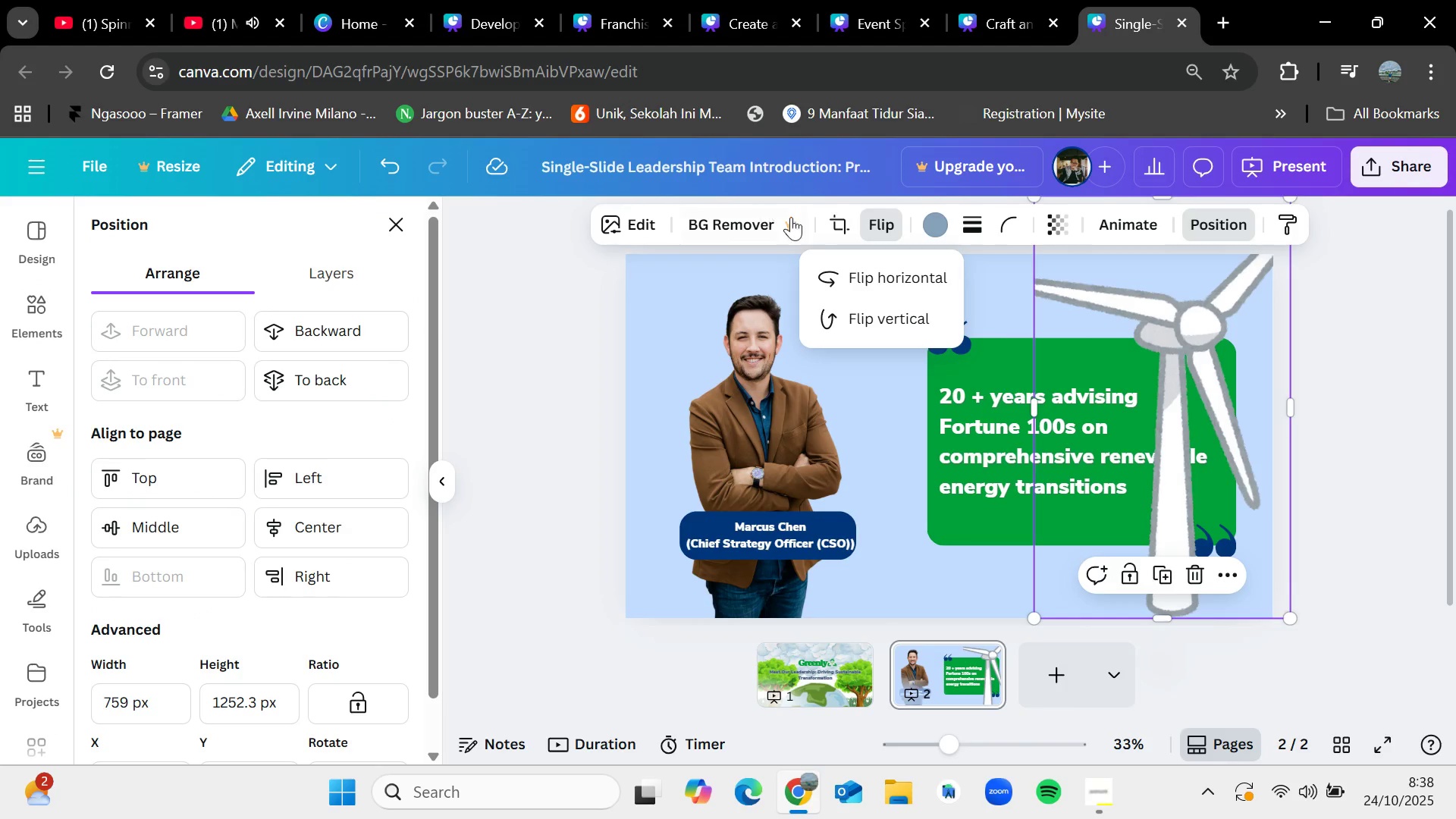 
left_click([853, 264])
 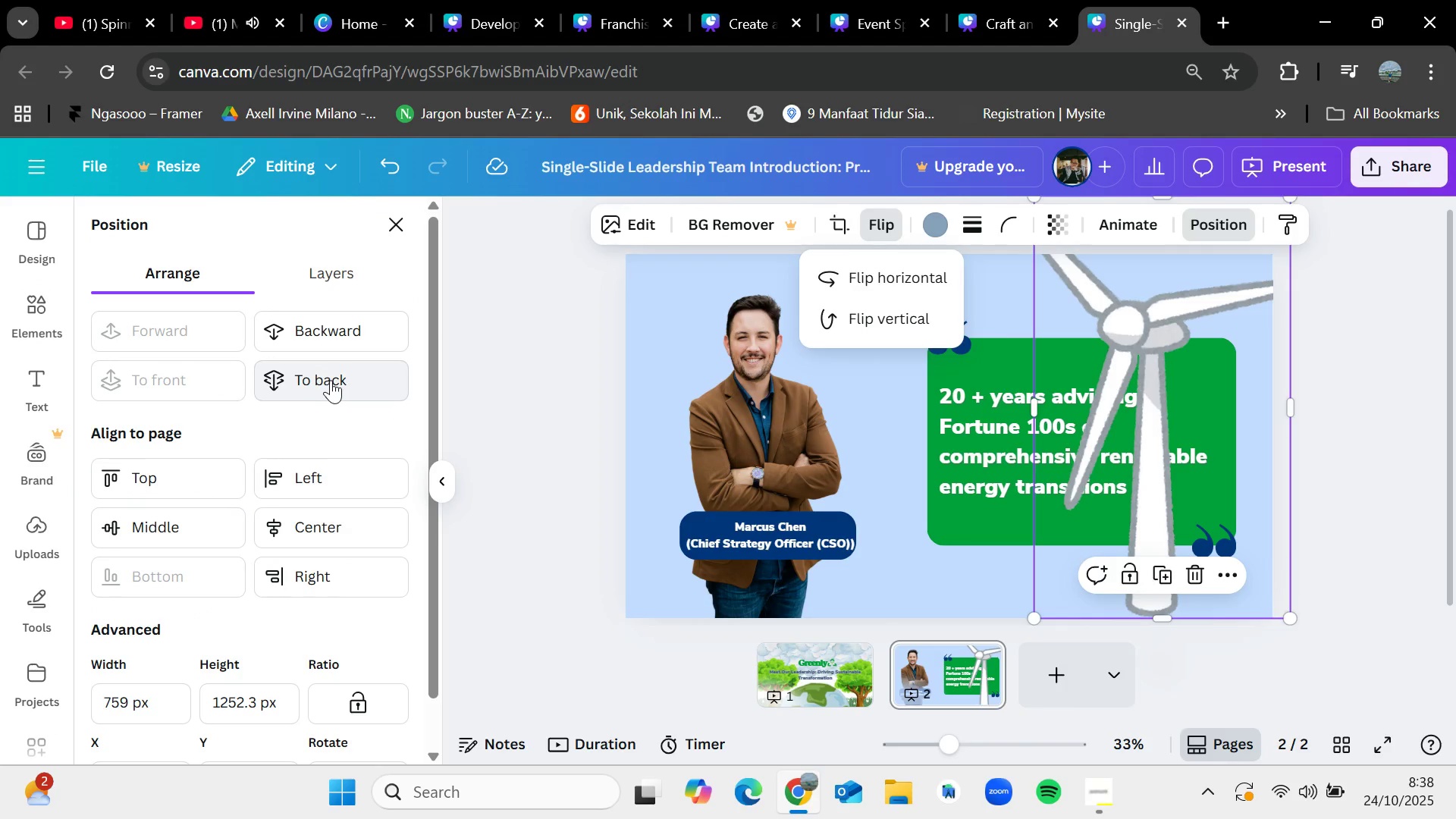 
left_click([331, 380])
 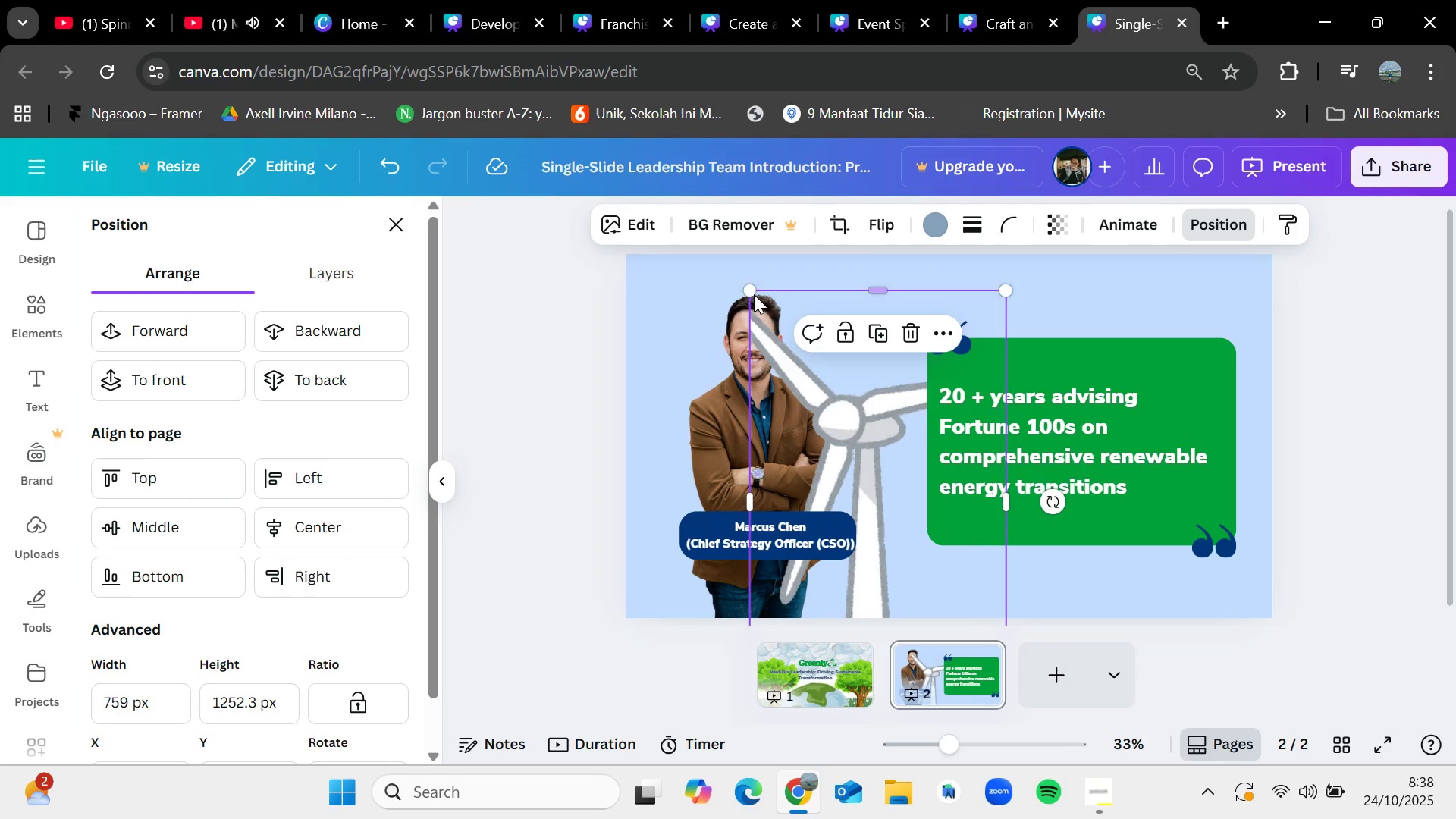 
wait(10.72)
 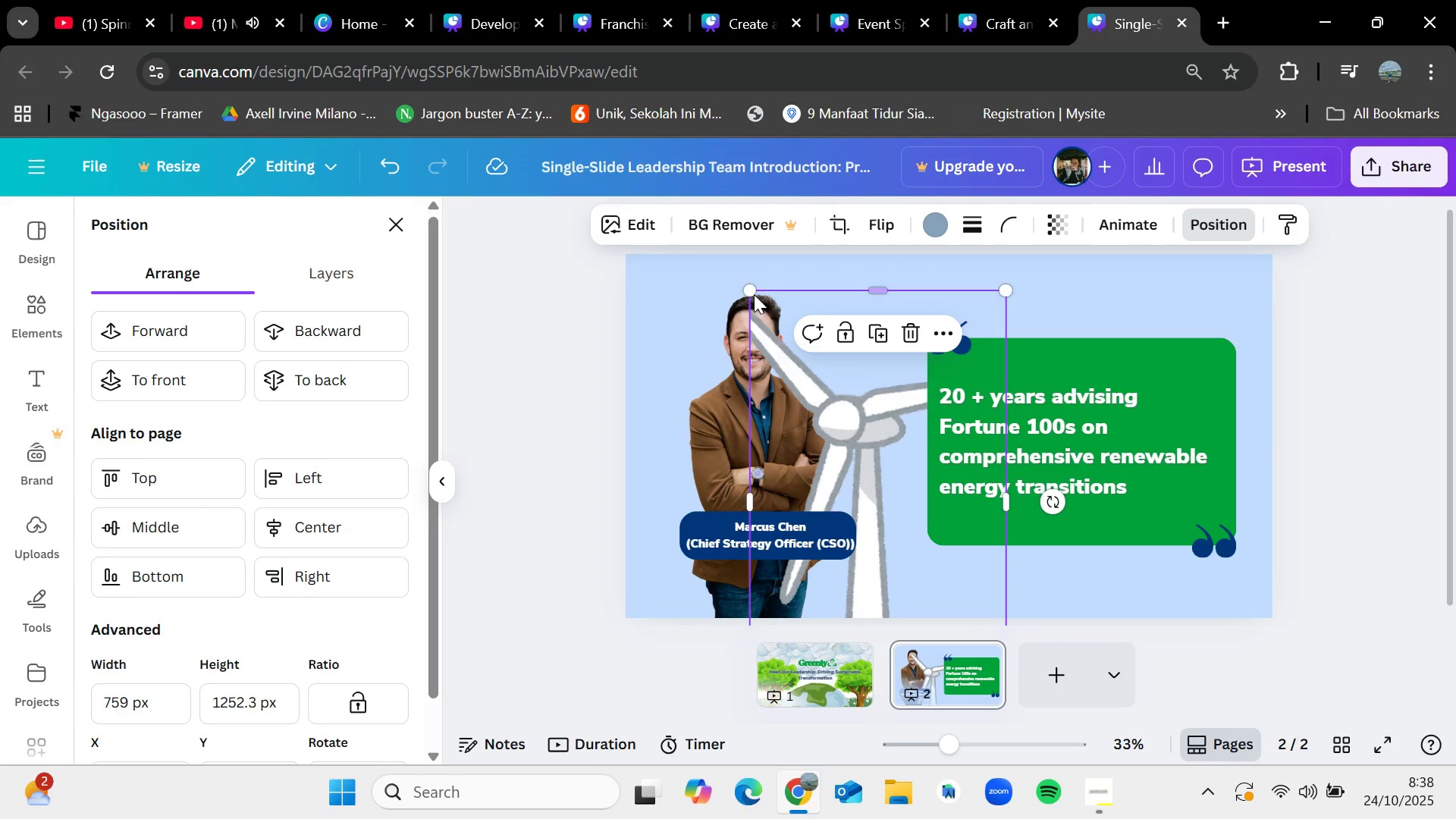 
left_click([174, 369])
 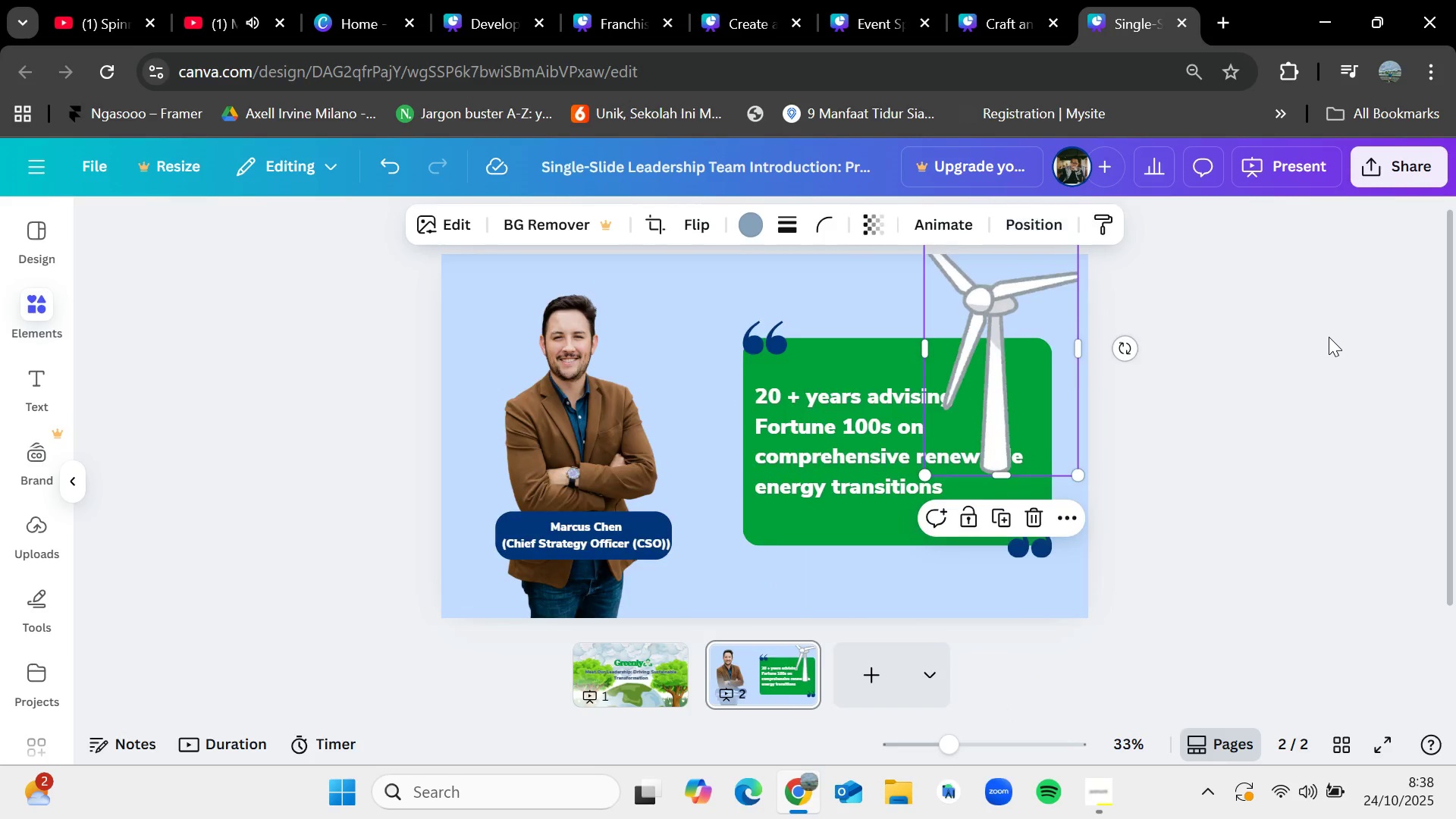 
double_click([1329, 337])
 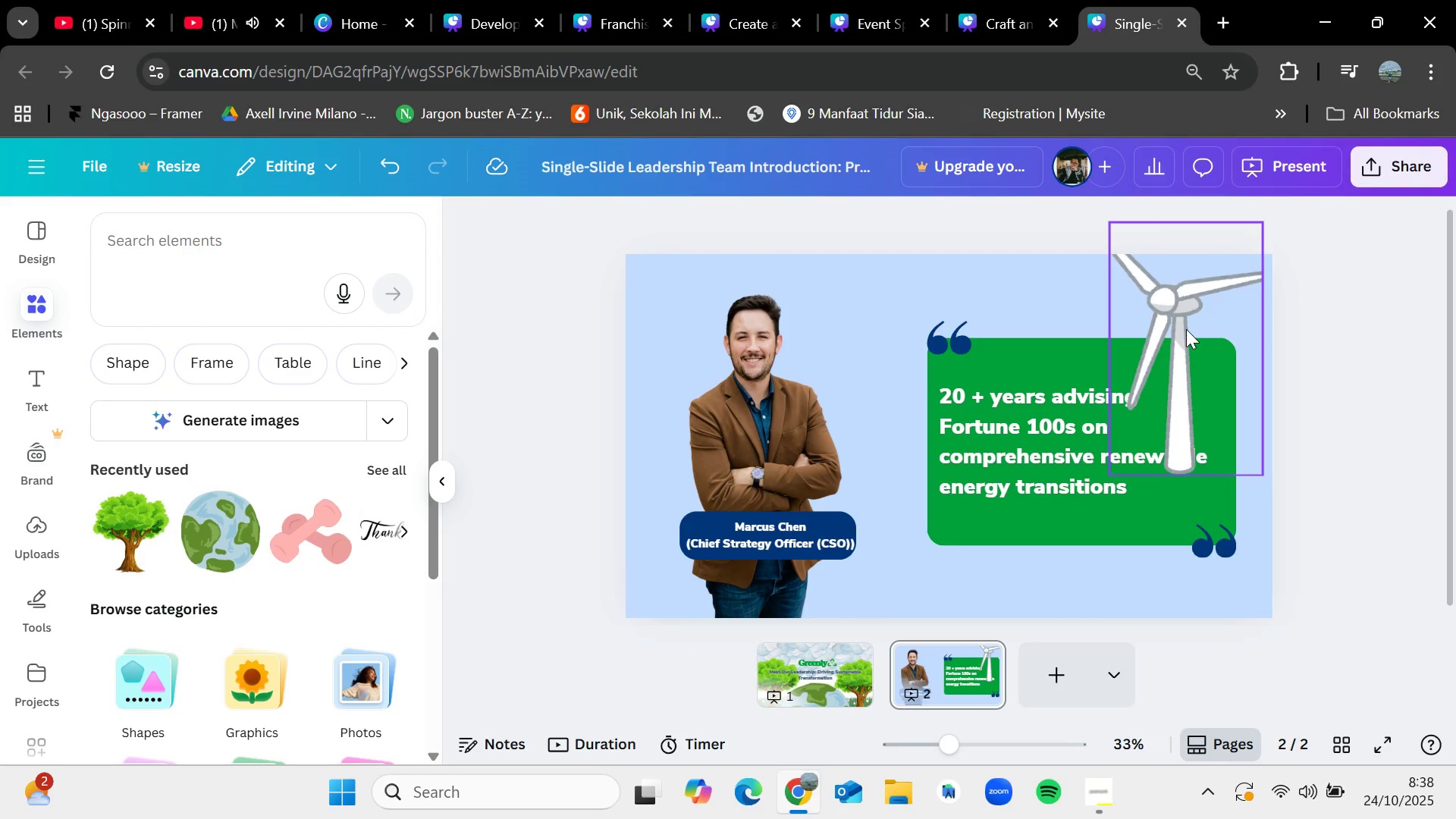 
left_click([1186, 329])
 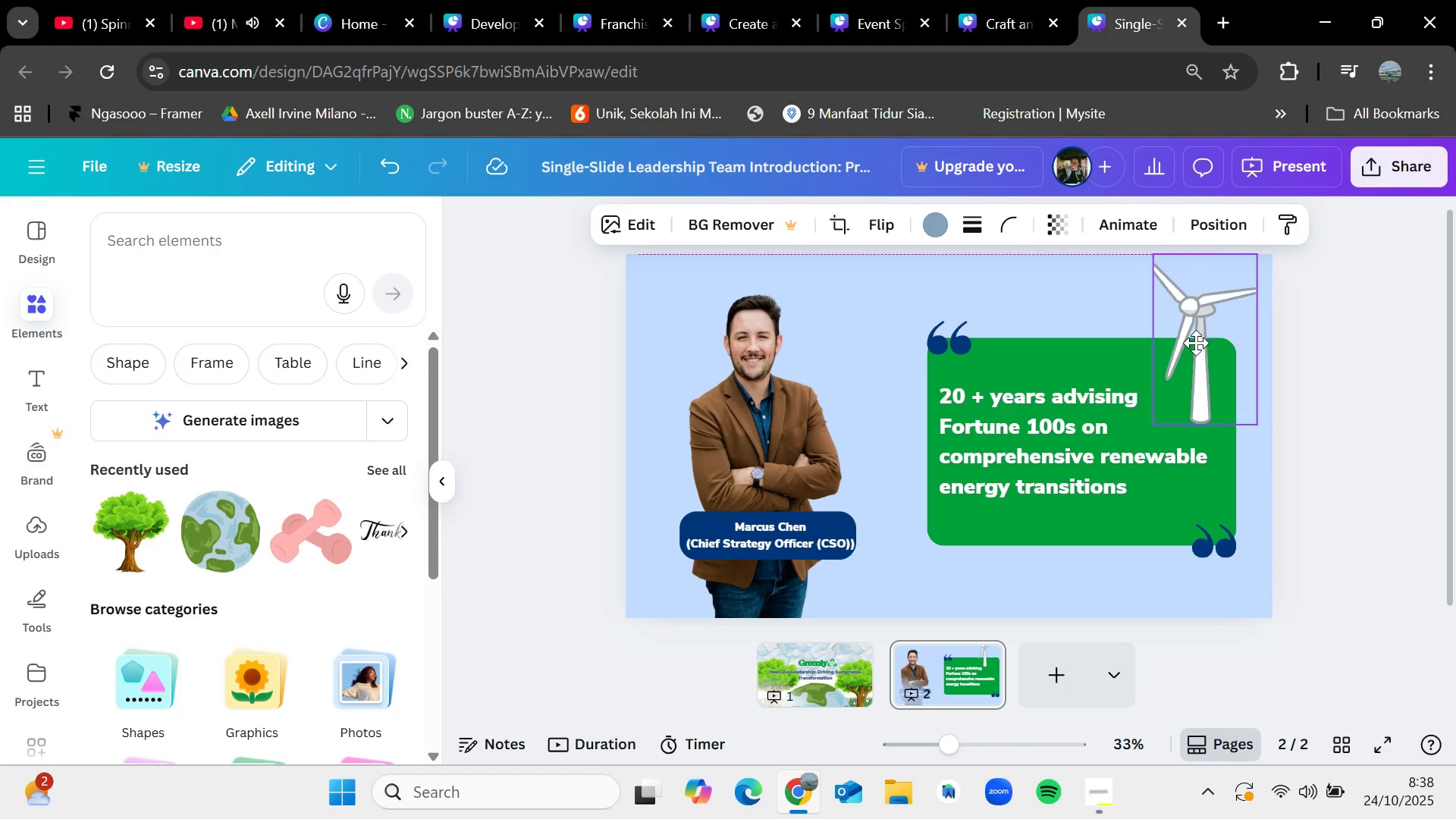 
left_click([1385, 415])
 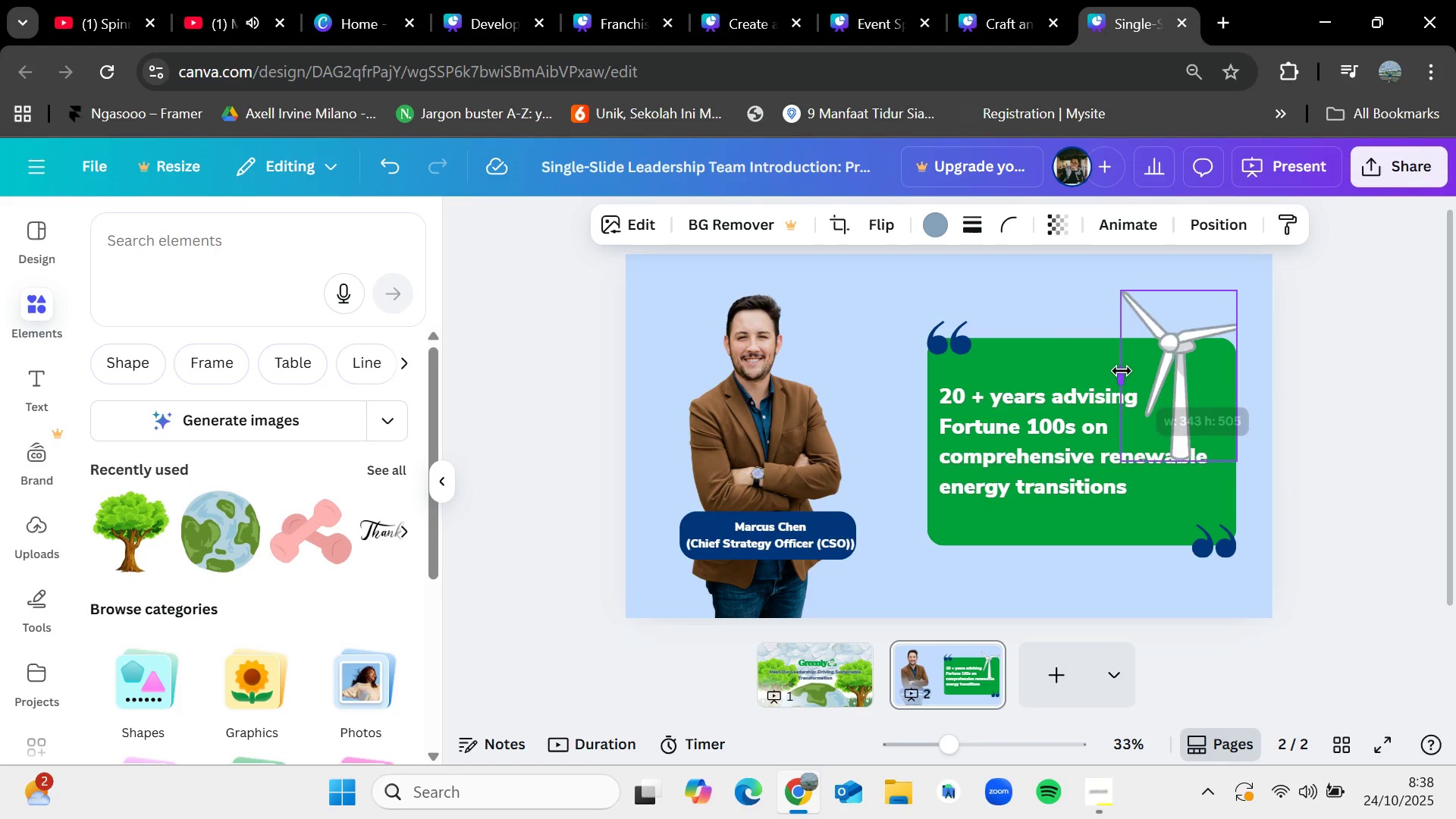 
wait(7.13)
 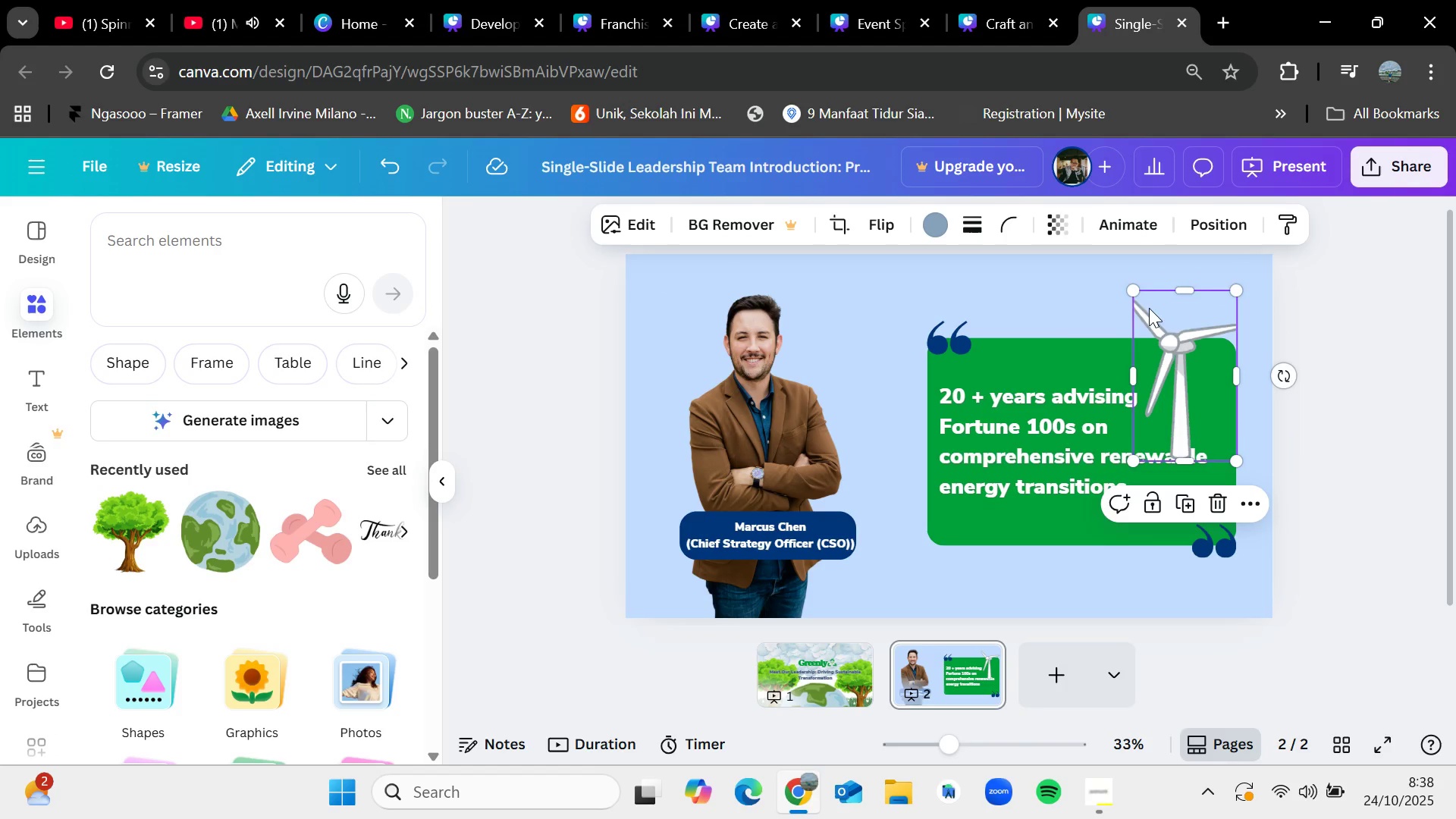 
left_click([1198, 393])
 